 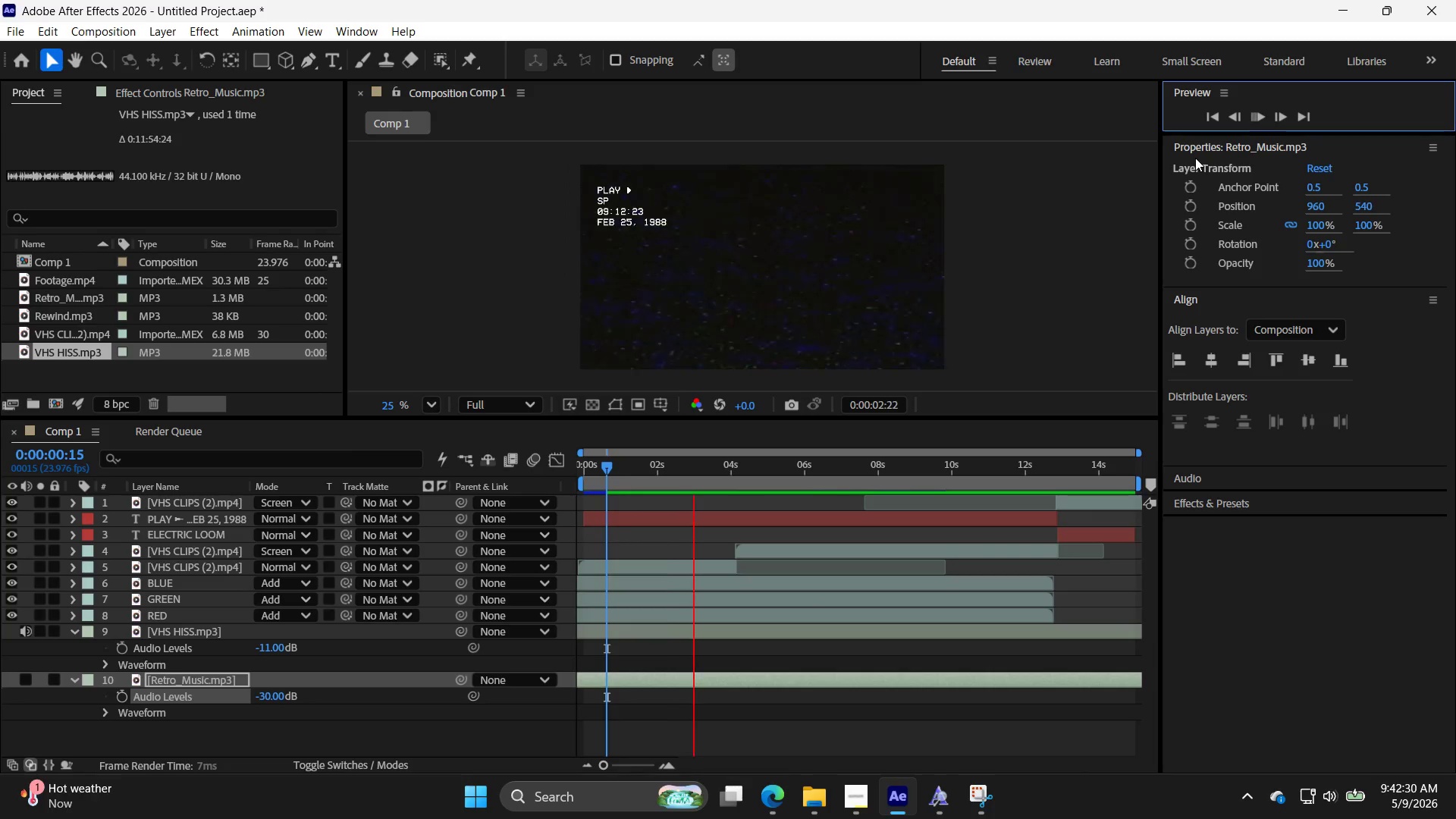 
left_click([1248, 118])
 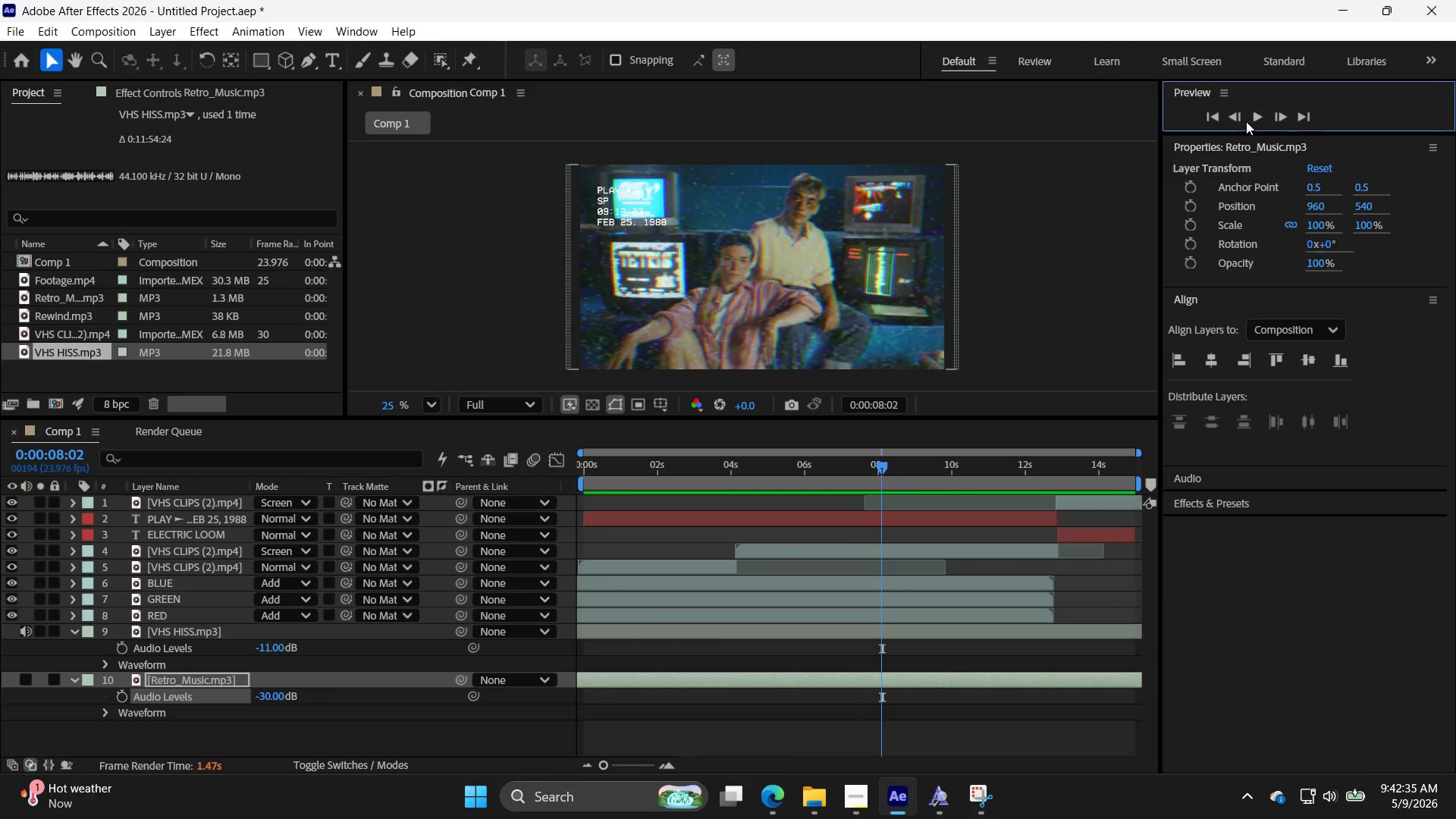 
left_click([1246, 121])
 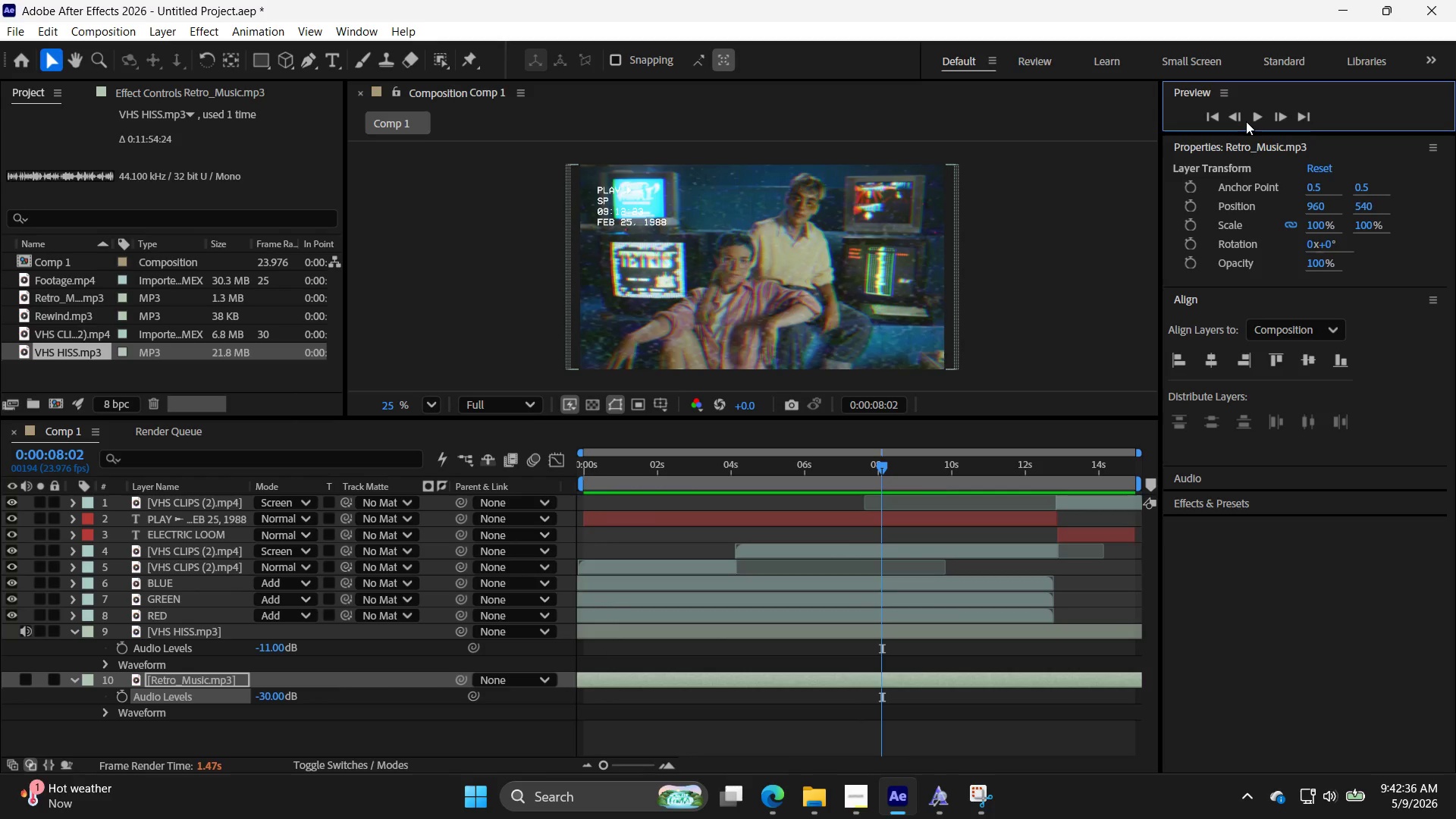 
left_click([1246, 121])
 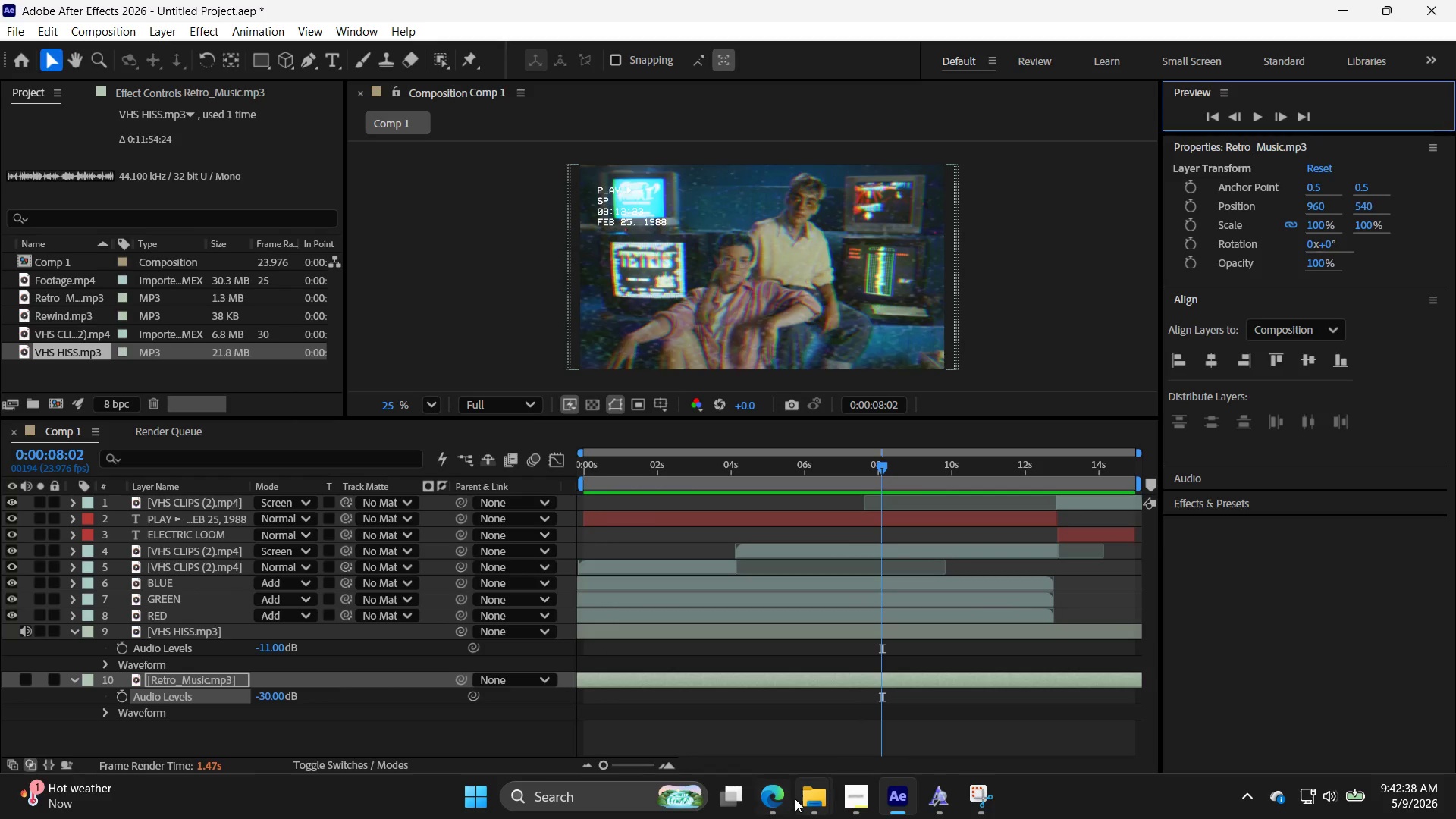 
left_click([774, 797])
 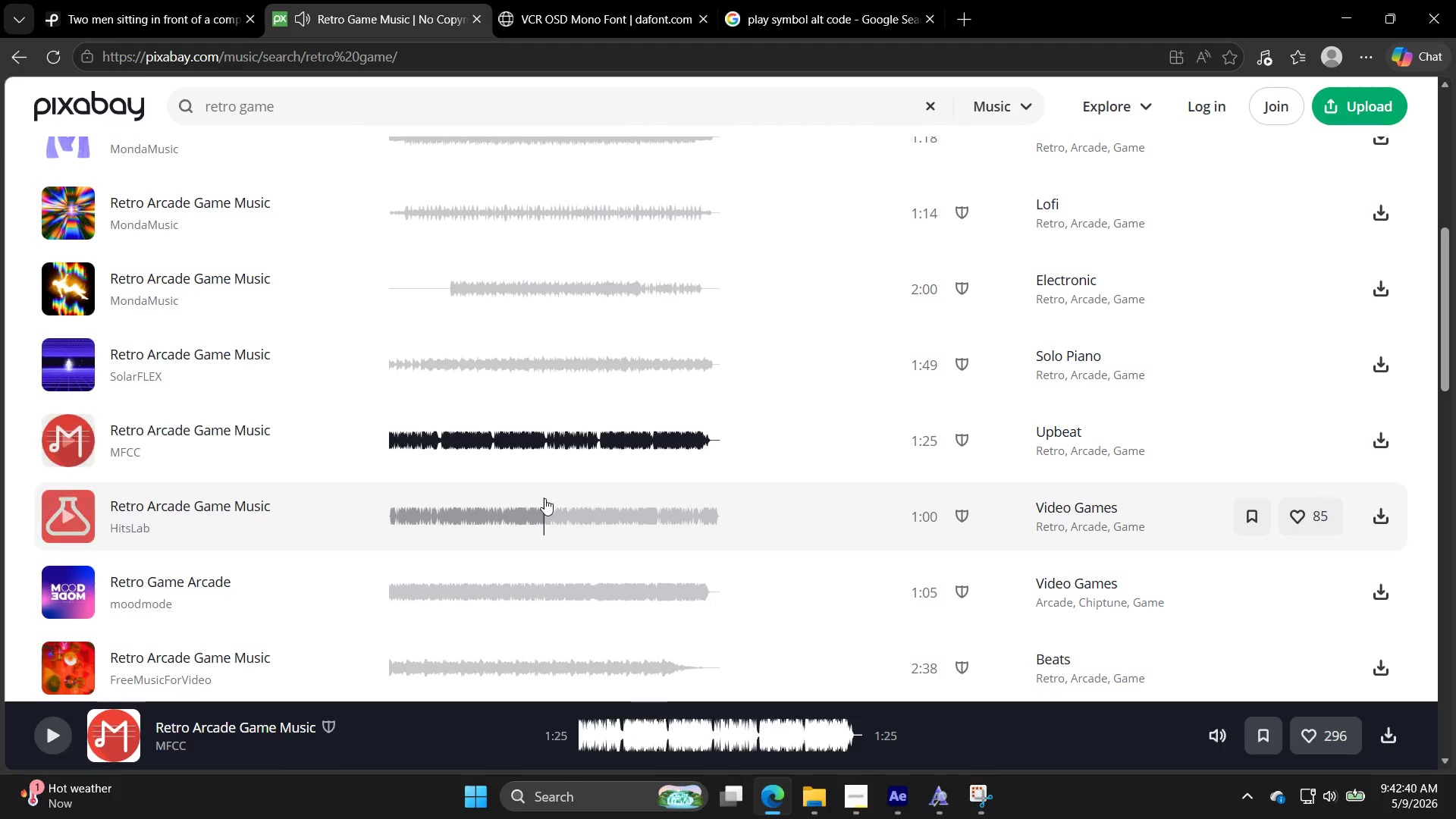 
left_click([475, 499])
 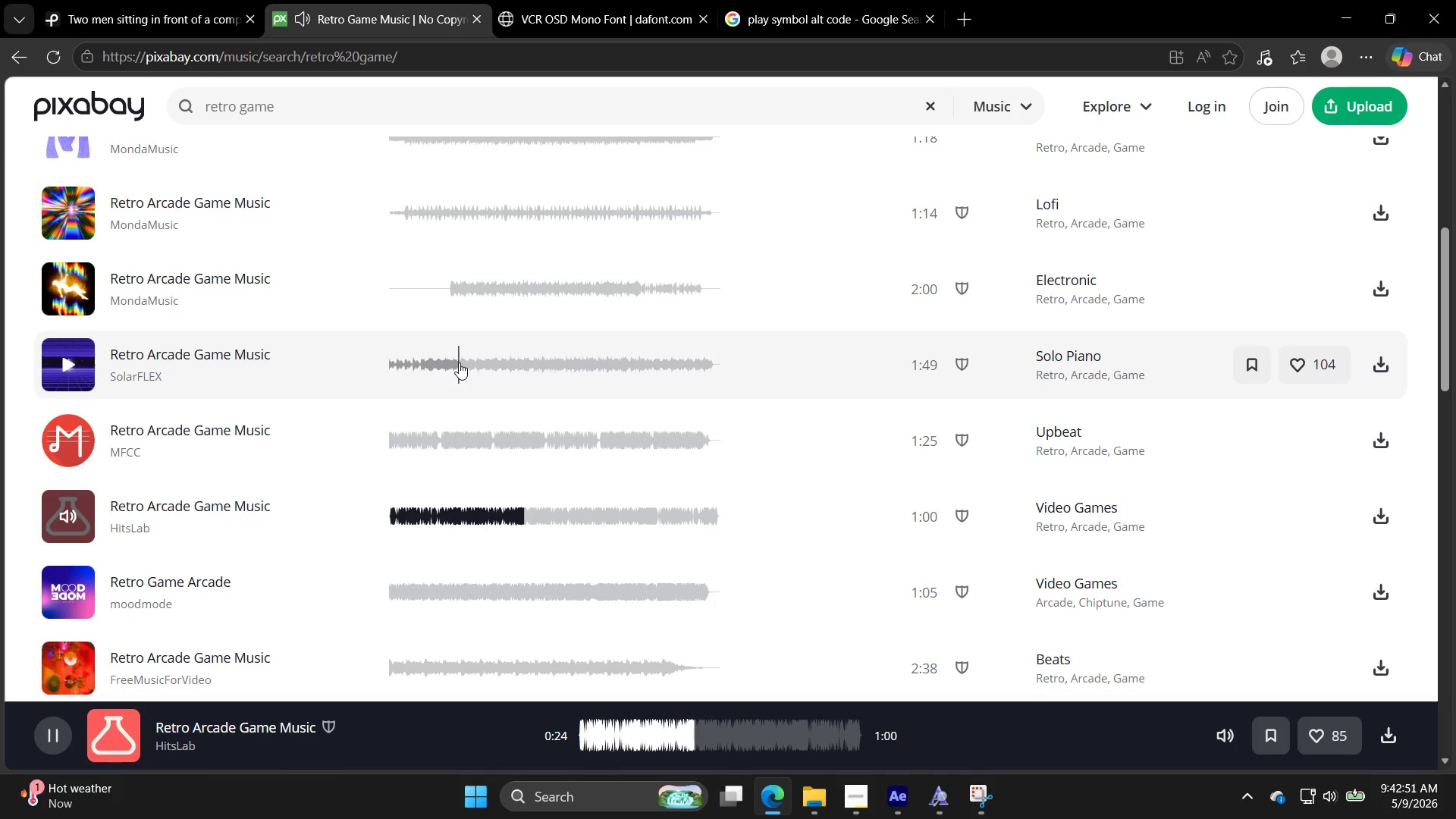 
wait(14.52)
 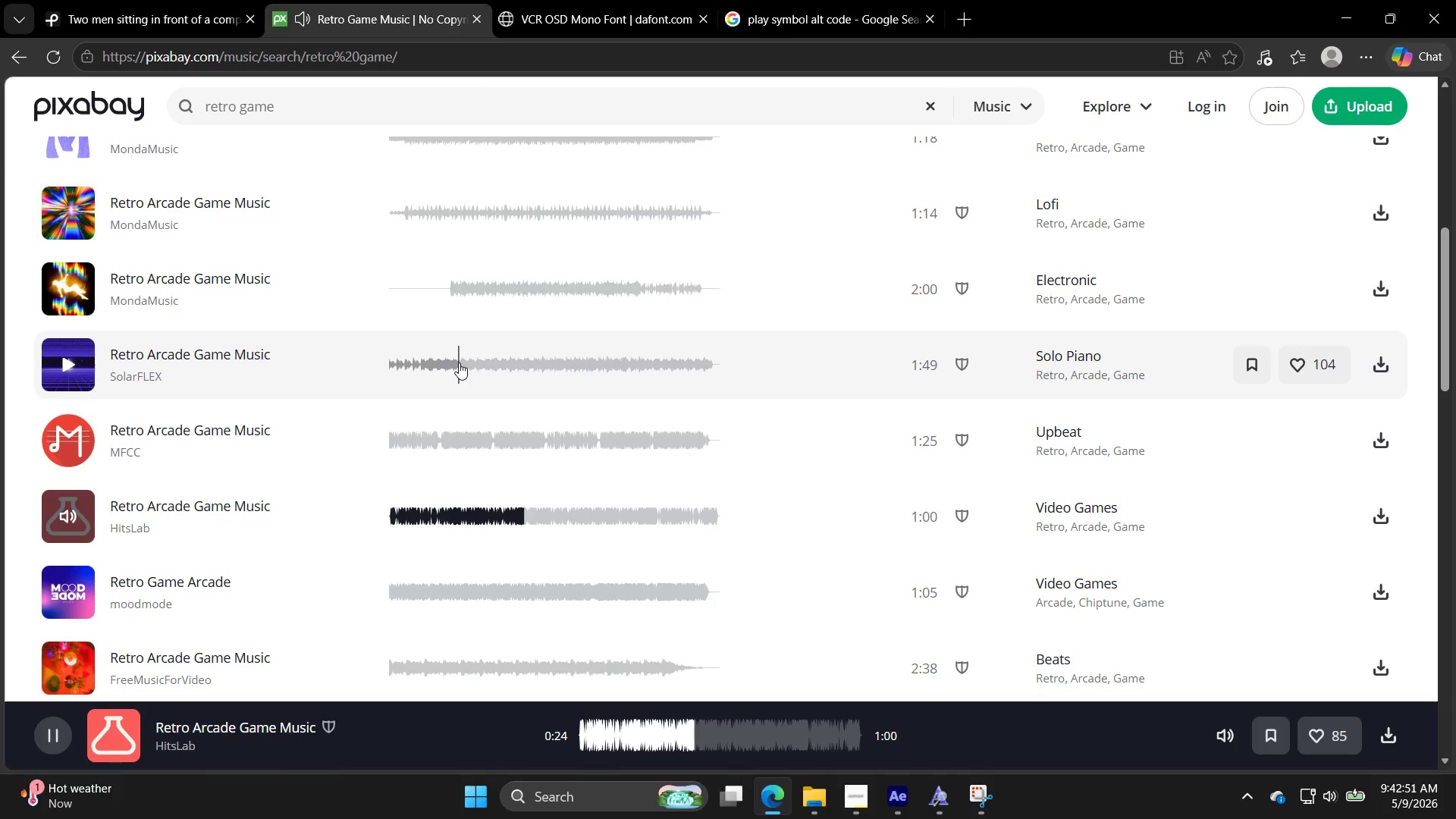 
left_click_drag(start_coordinate=[432, 359], to_coordinate=[482, 342])
 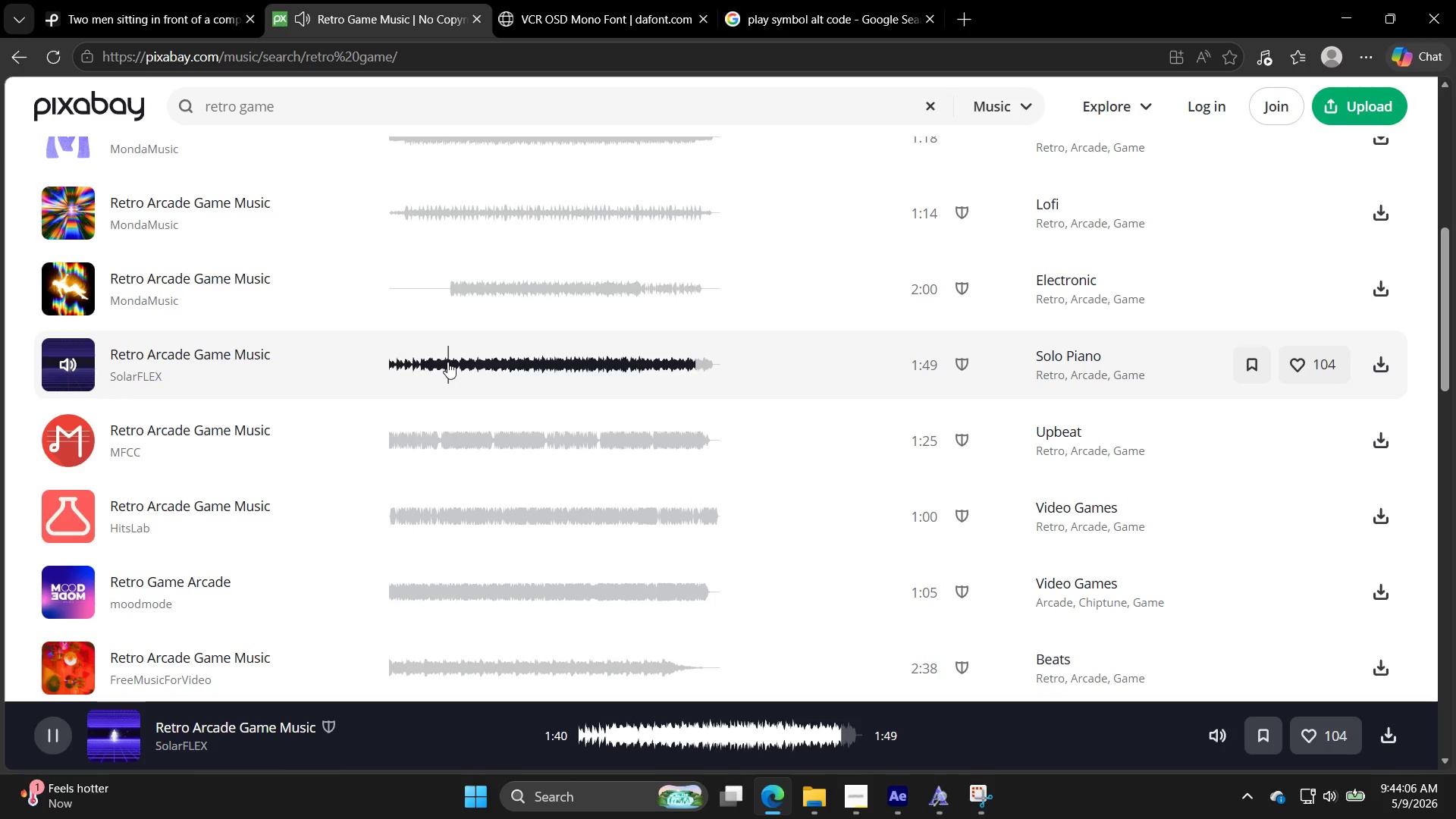 
wait(75.8)
 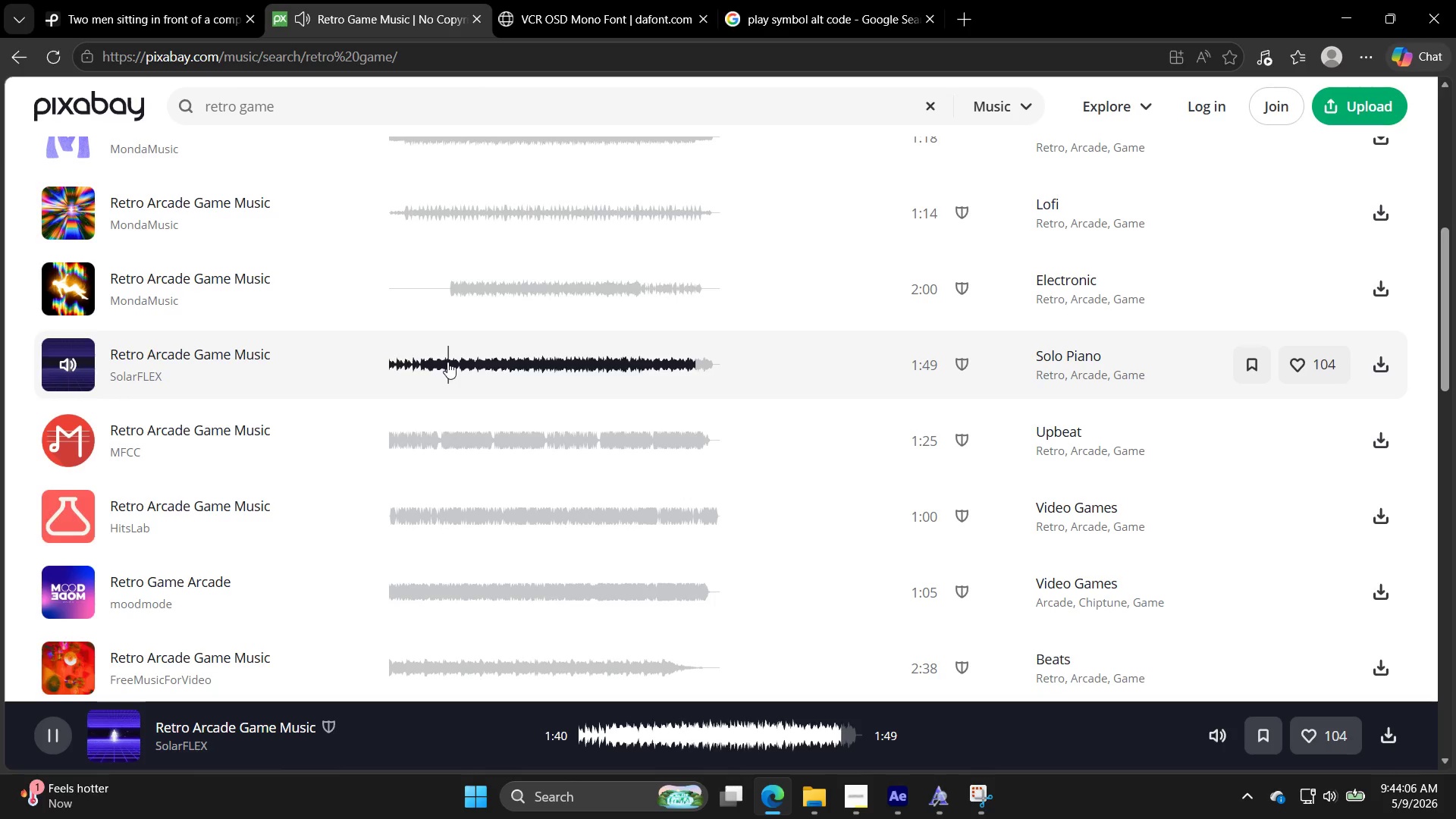 
left_click([180, 282])
 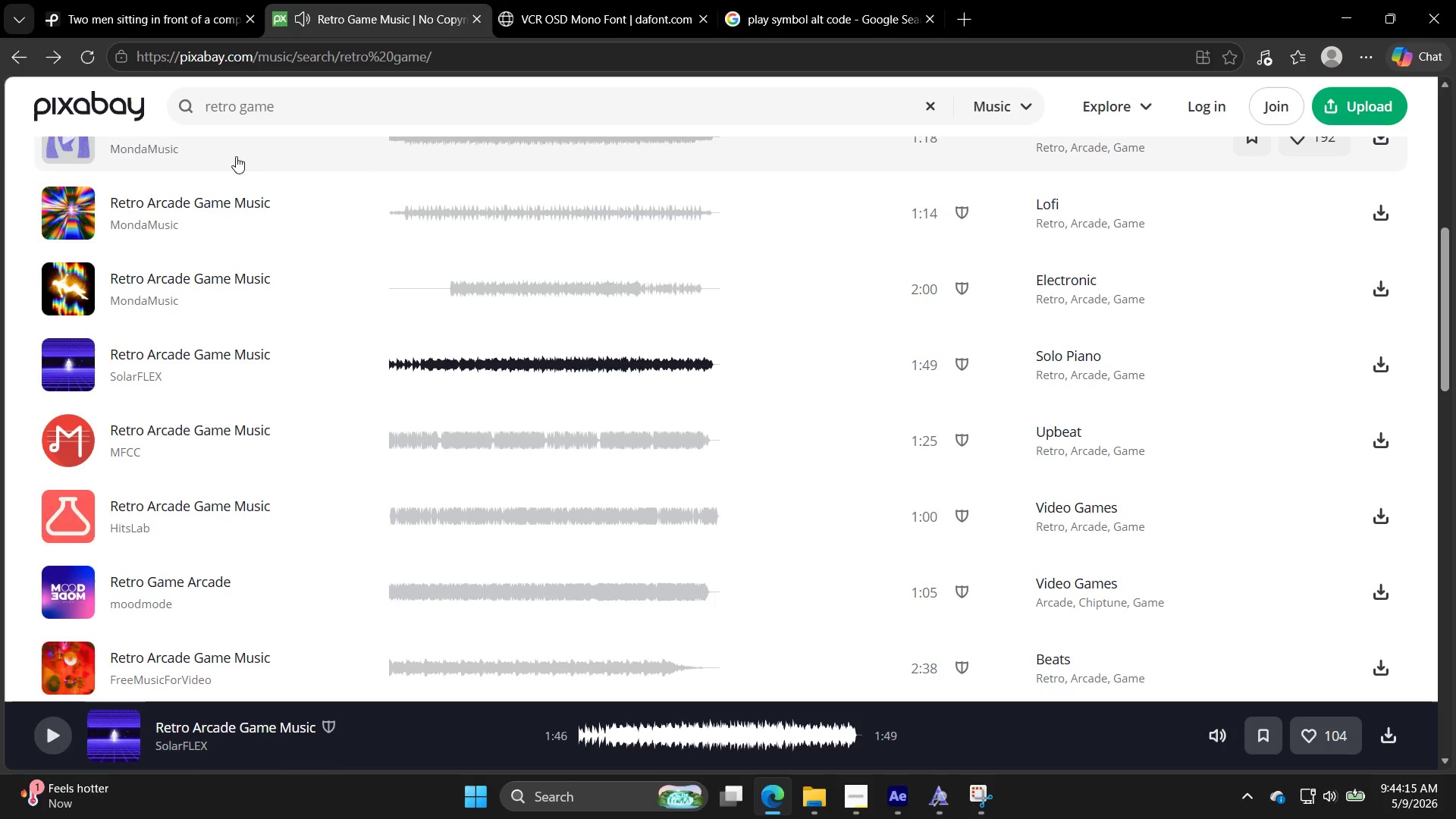 
left_click([393, 210])
 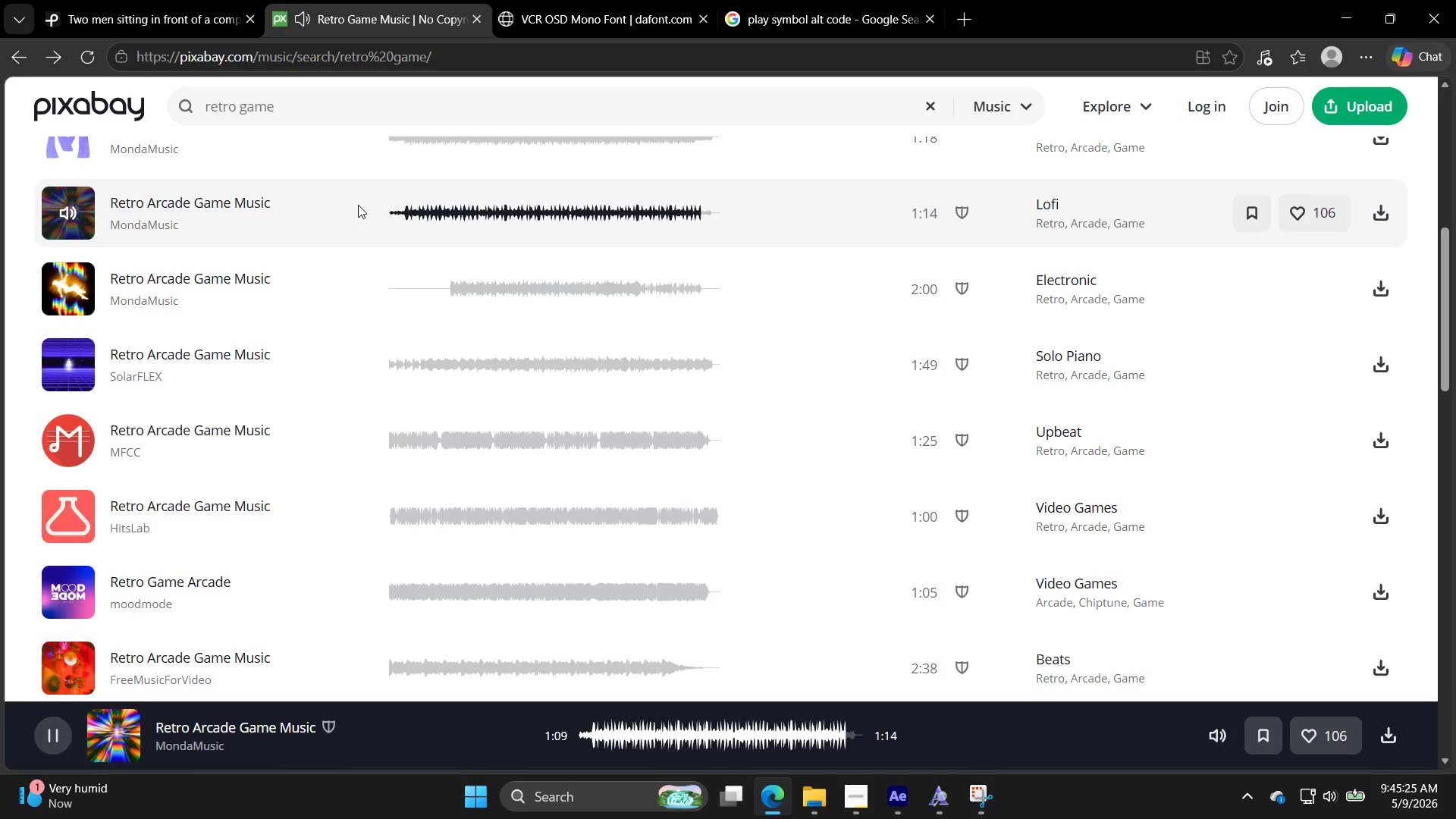 
wait(74.44)
 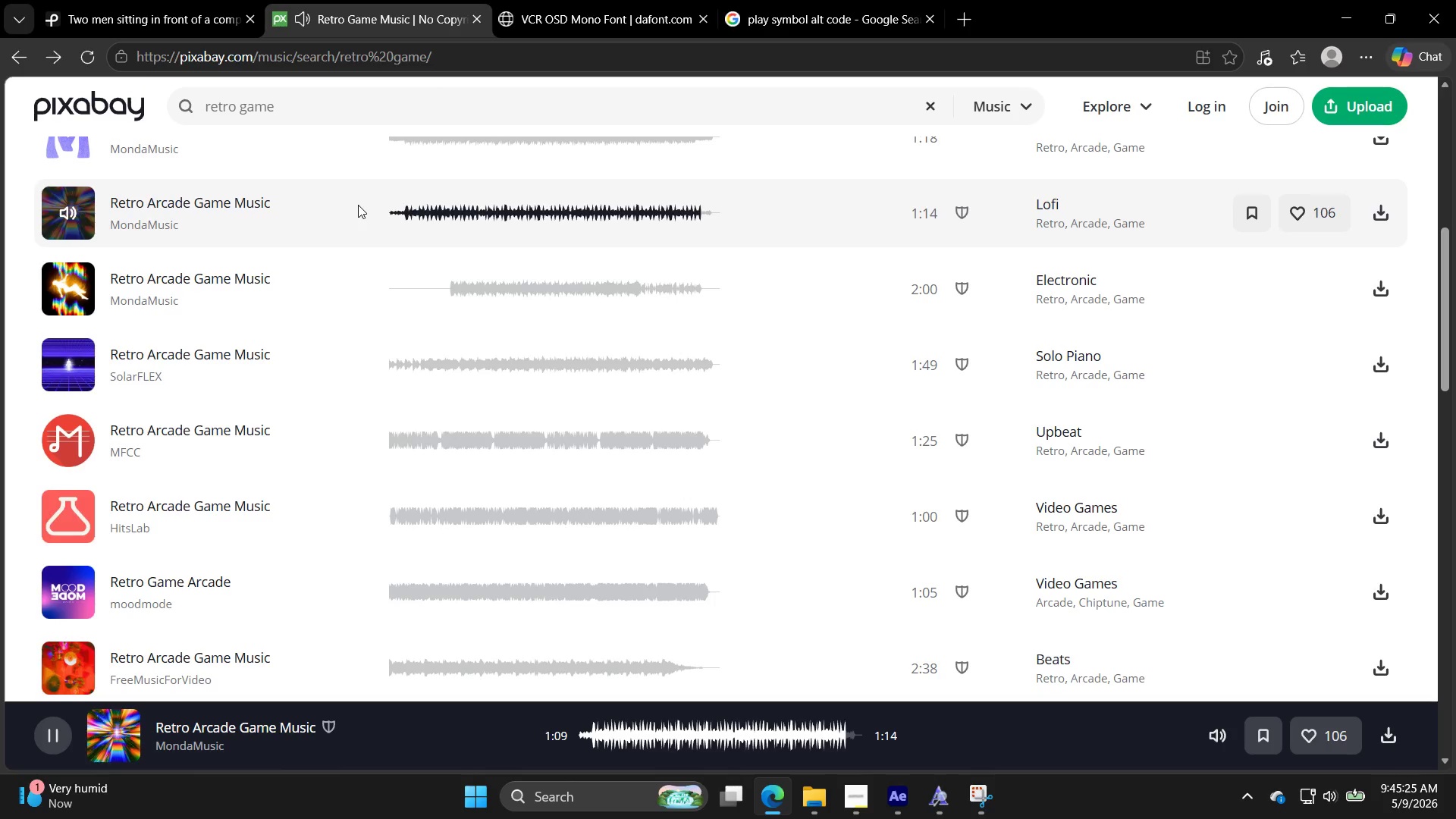 
left_click([494, 277])
 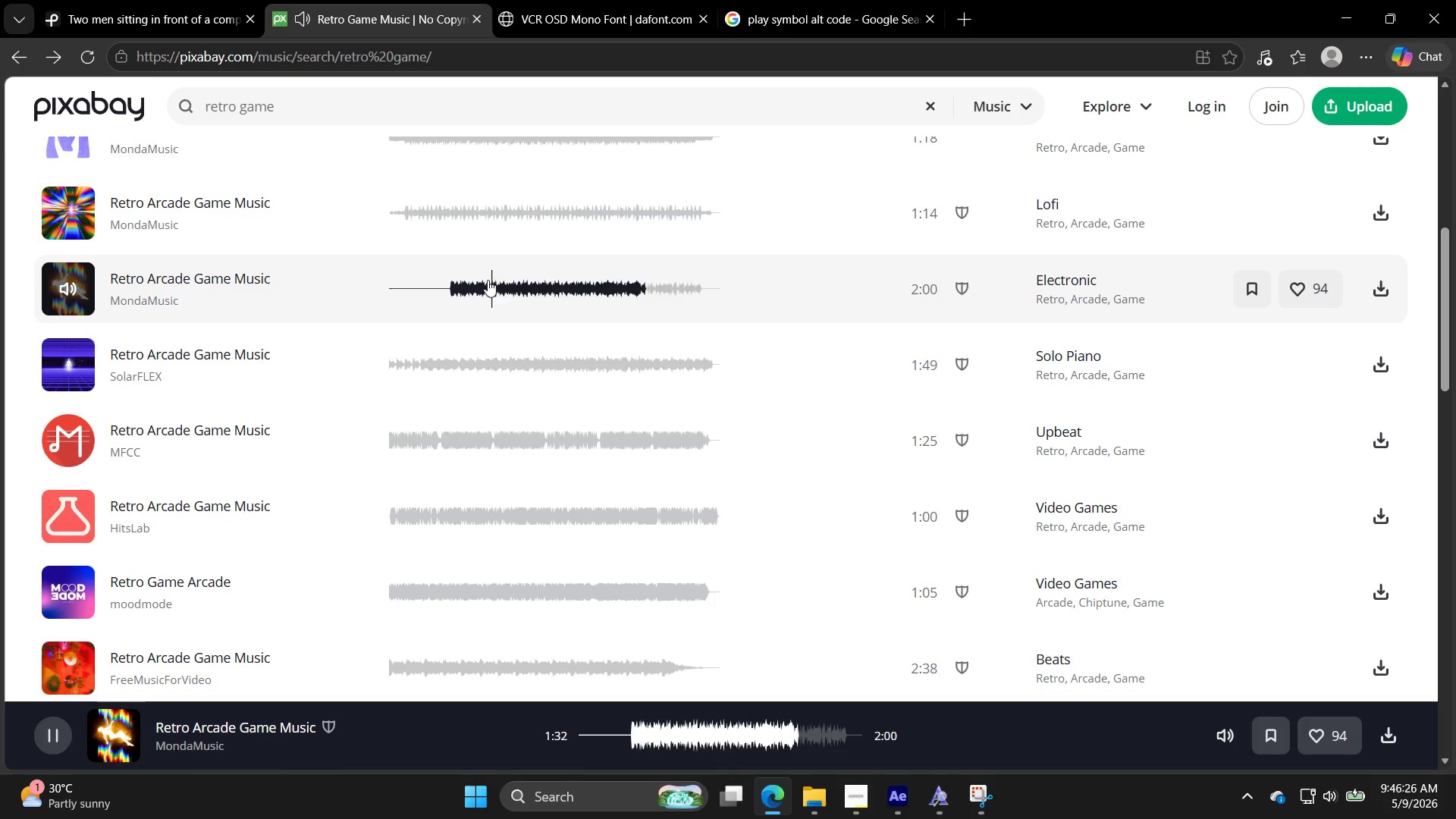 
wait(60.48)
 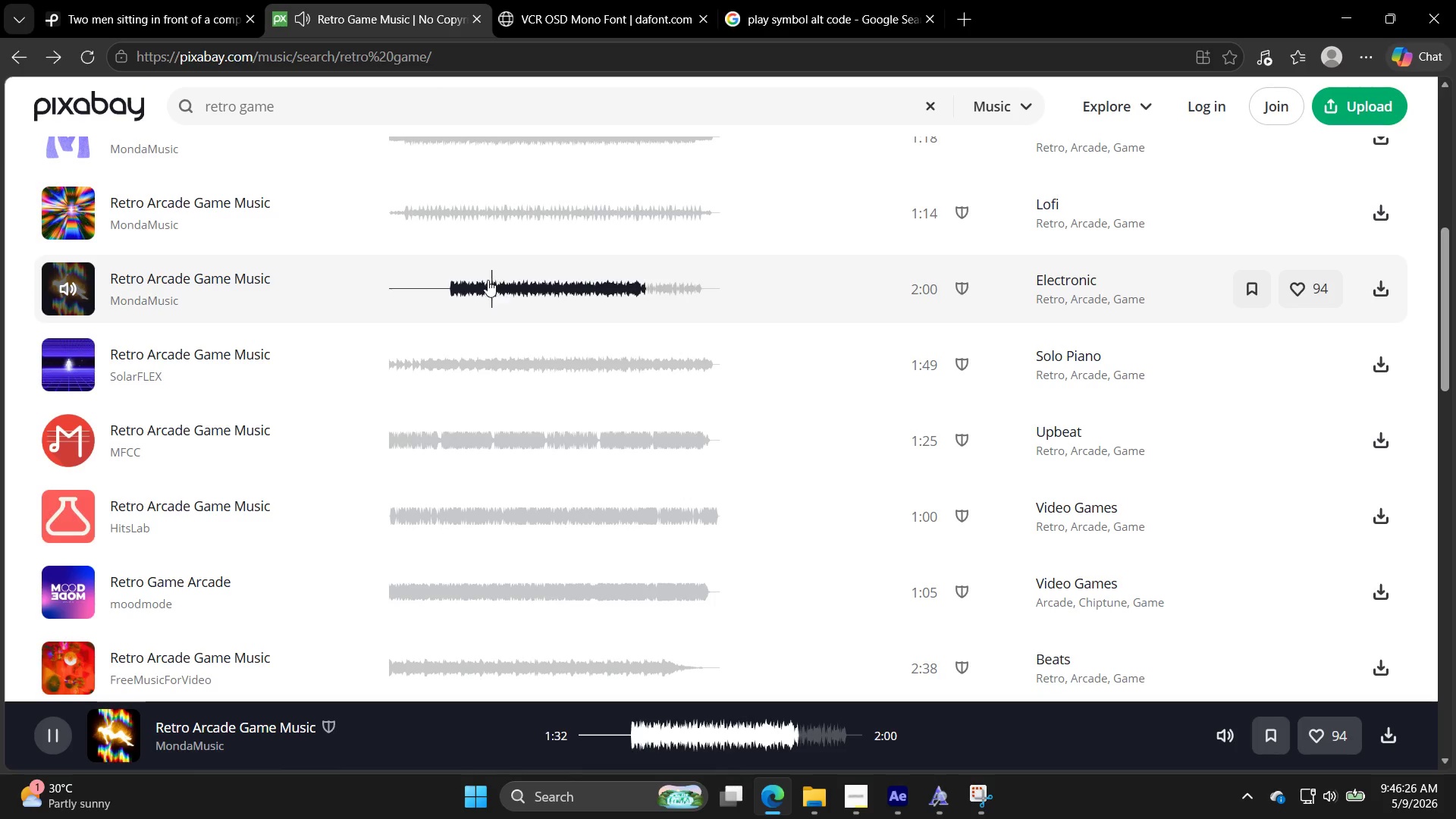 
left_click_drag(start_coordinate=[68, 355], to_coordinate=[77, 353])
 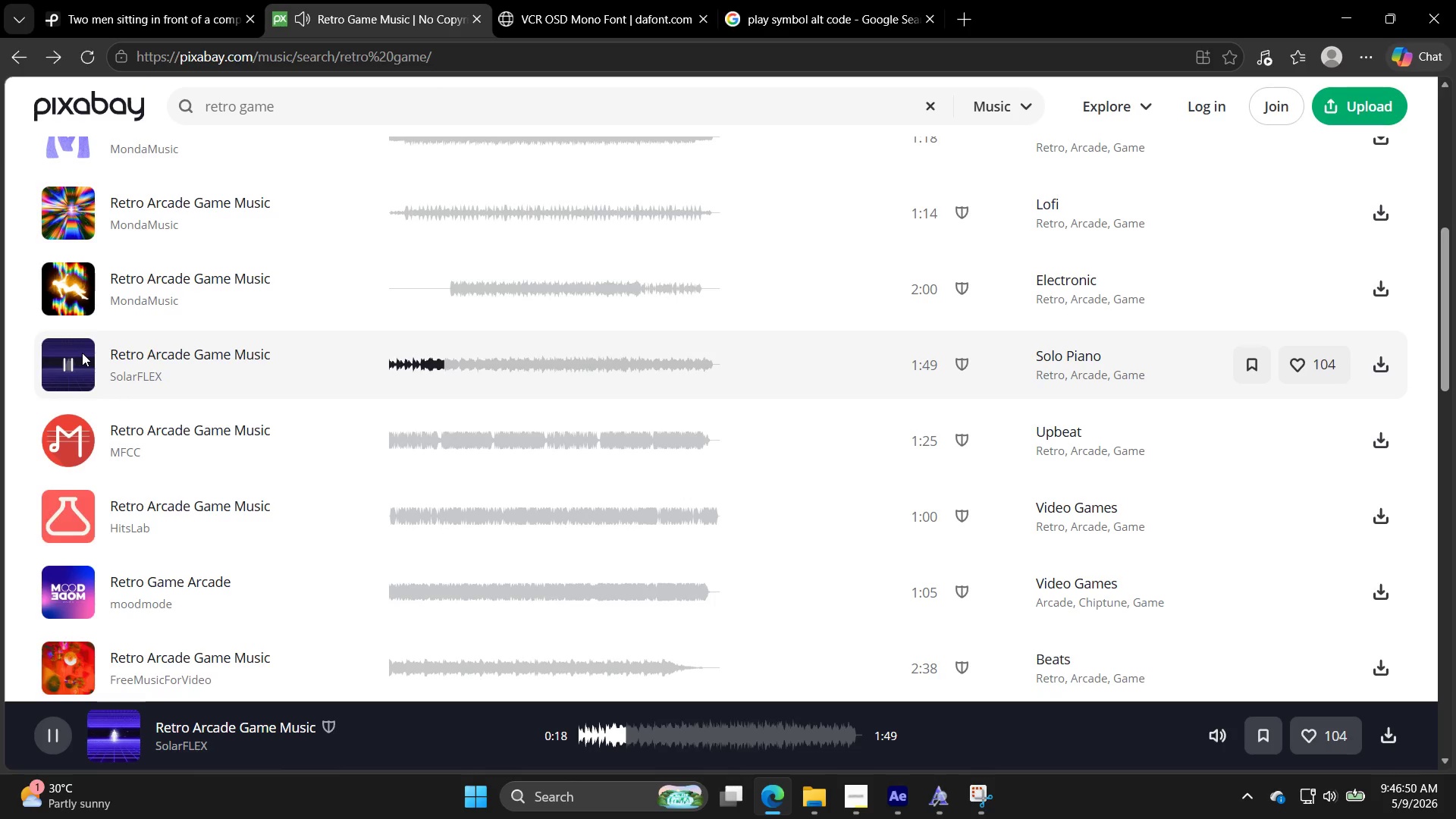 
wait(23.58)
 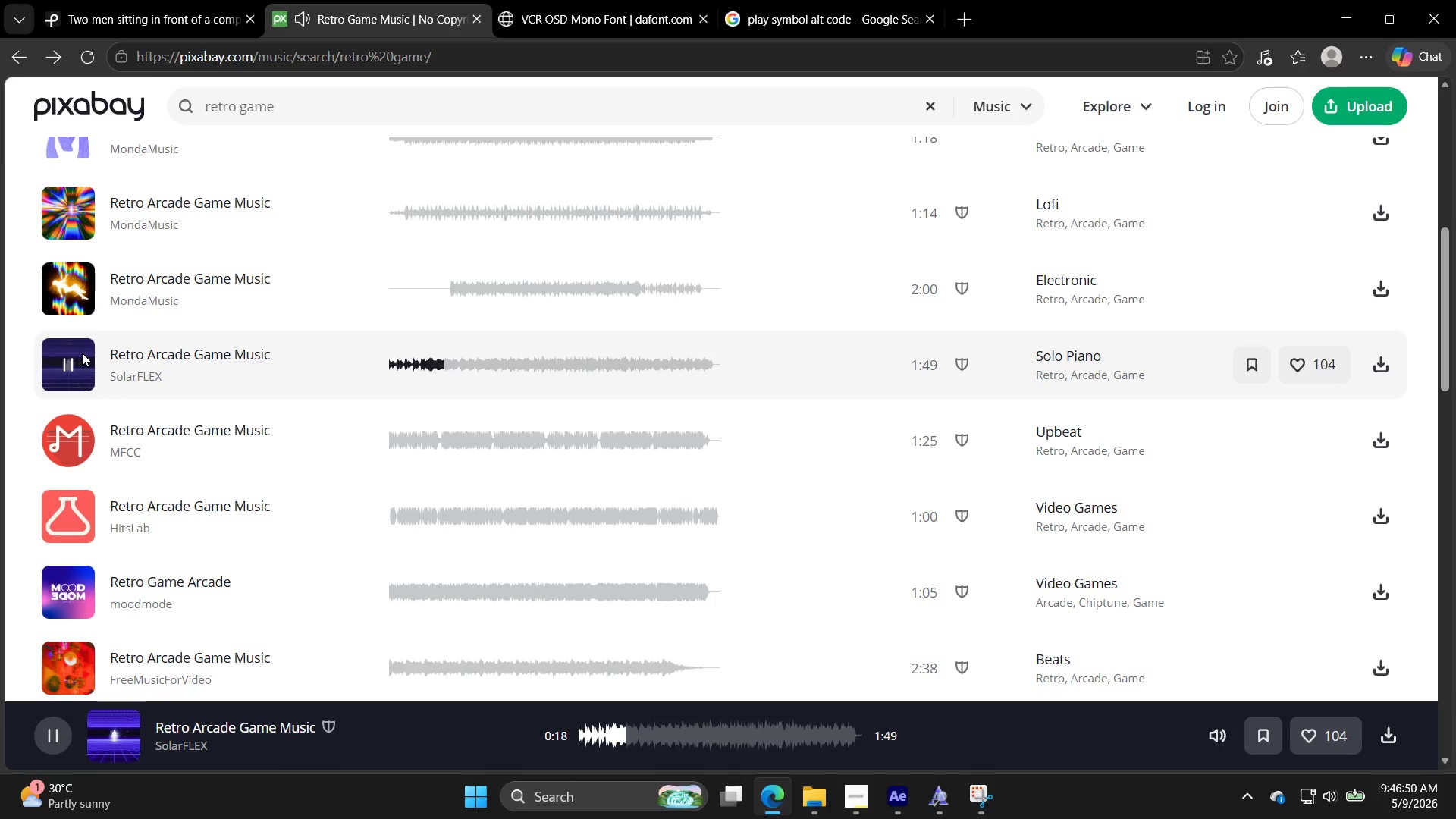 
left_click([80, 431])
 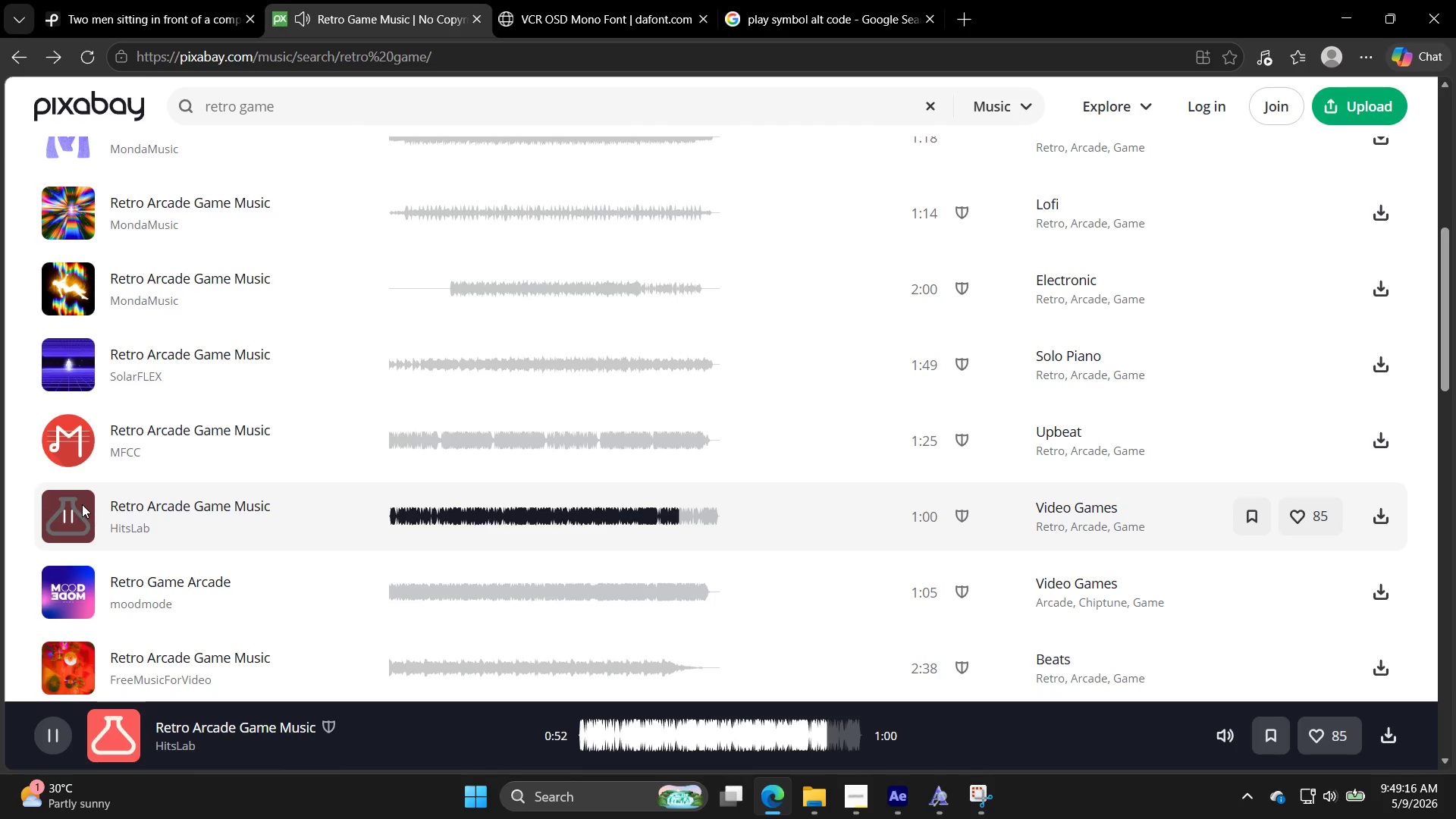 
wait(146.58)
 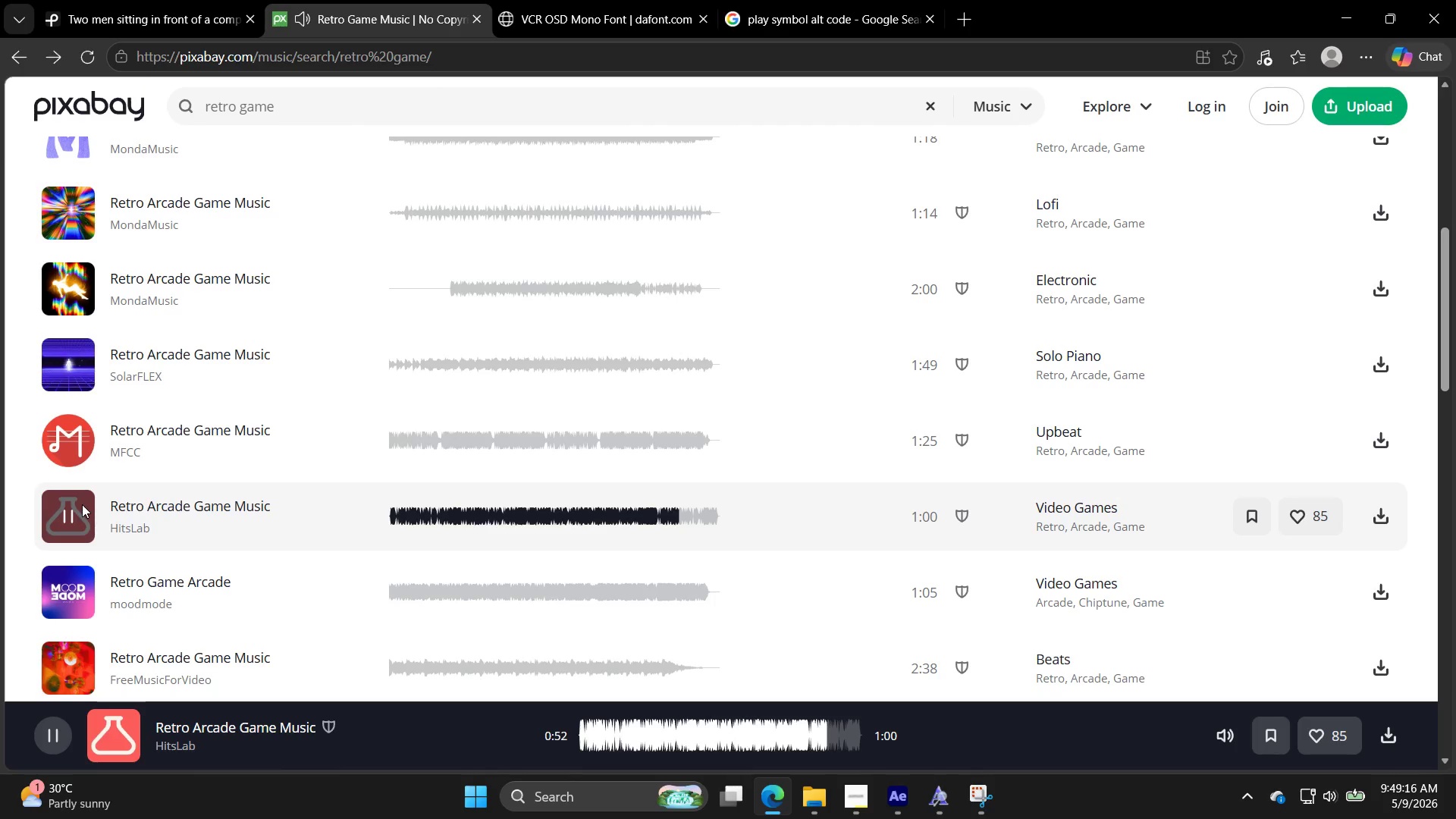 
left_click_drag(start_coordinate=[1323, 793], to_coordinate=[1331, 792])
 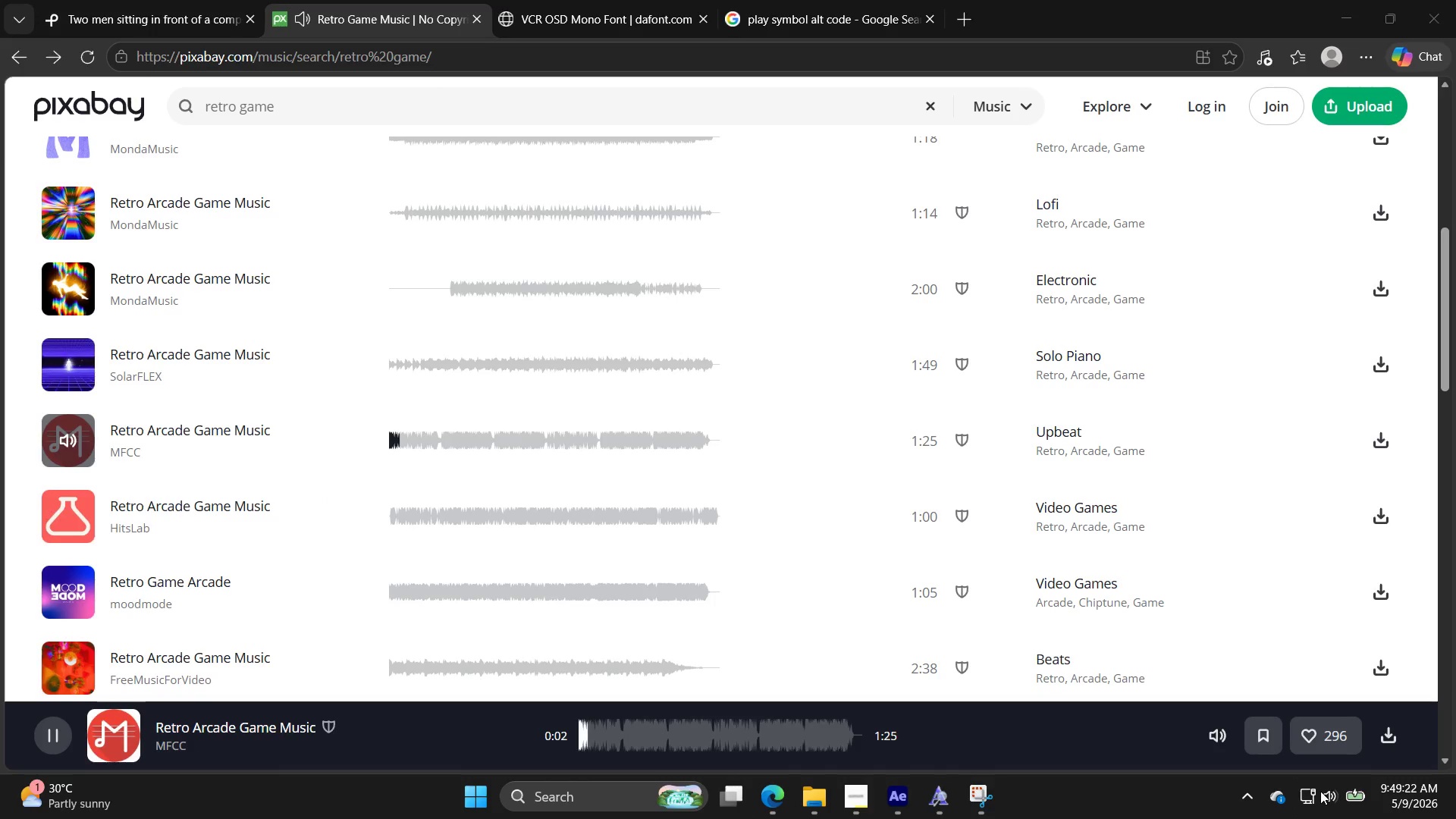 
left_click([1320, 791])
 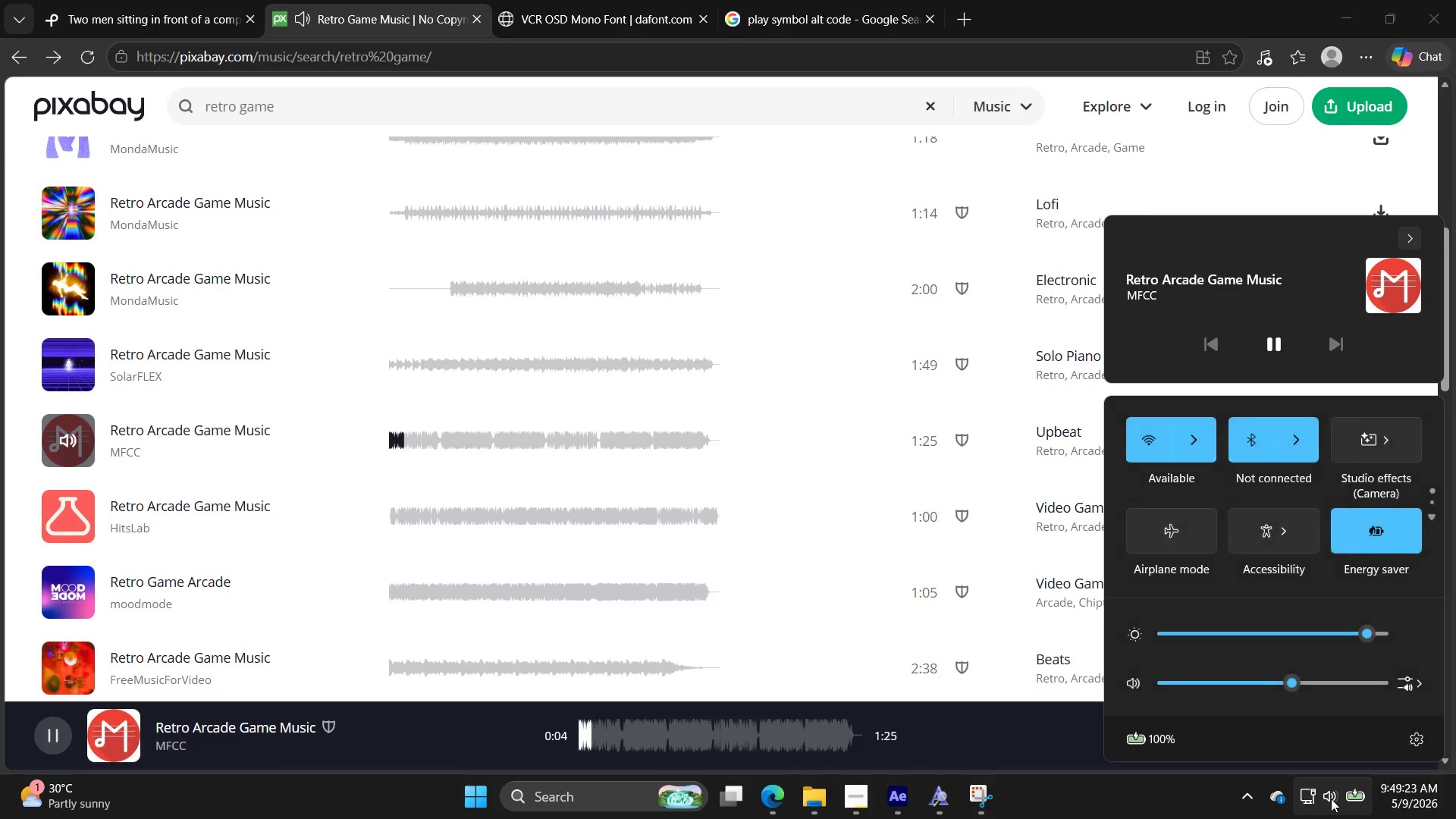 
double_click([1329, 792])
 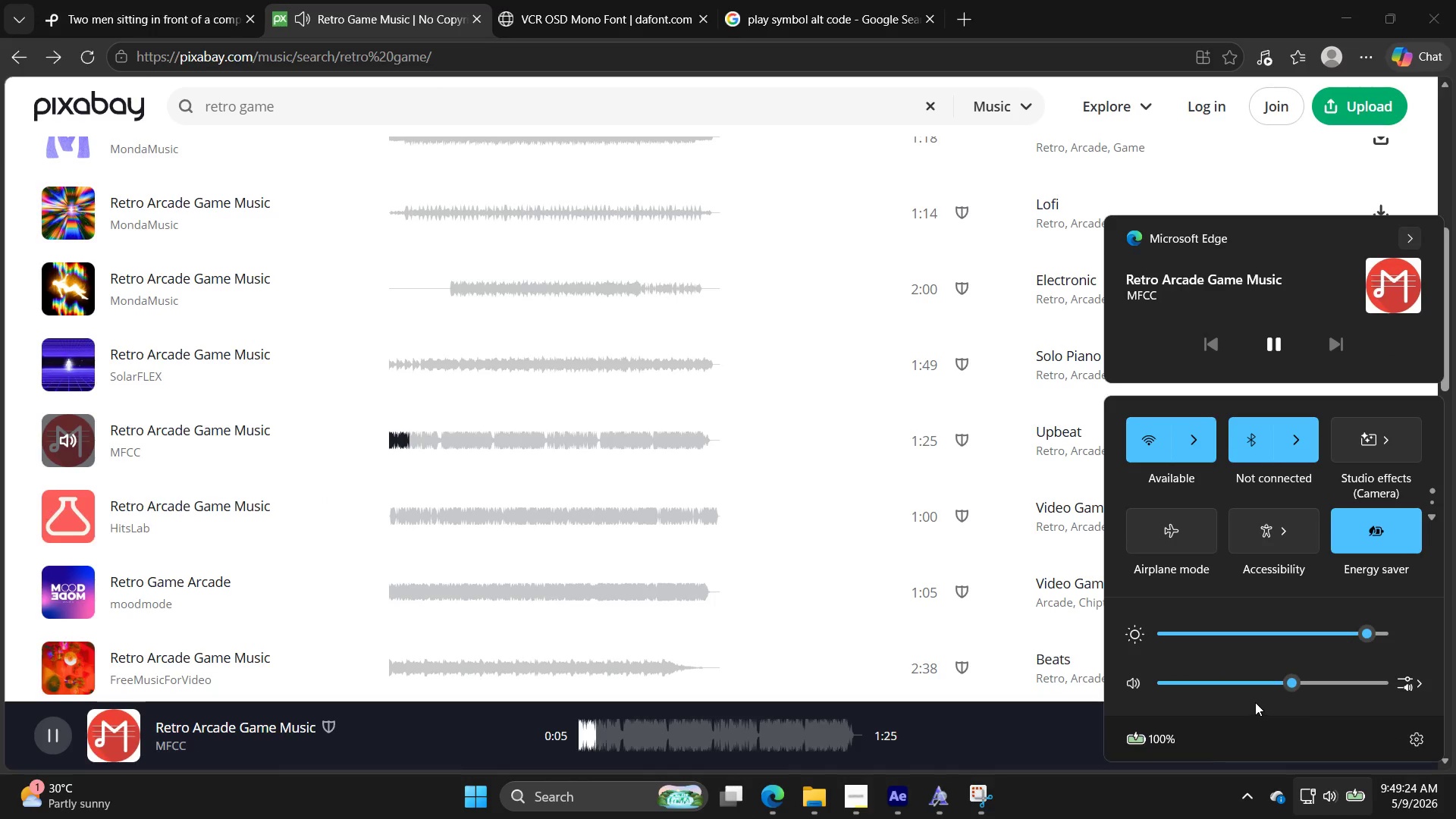 
left_click([1249, 673])
 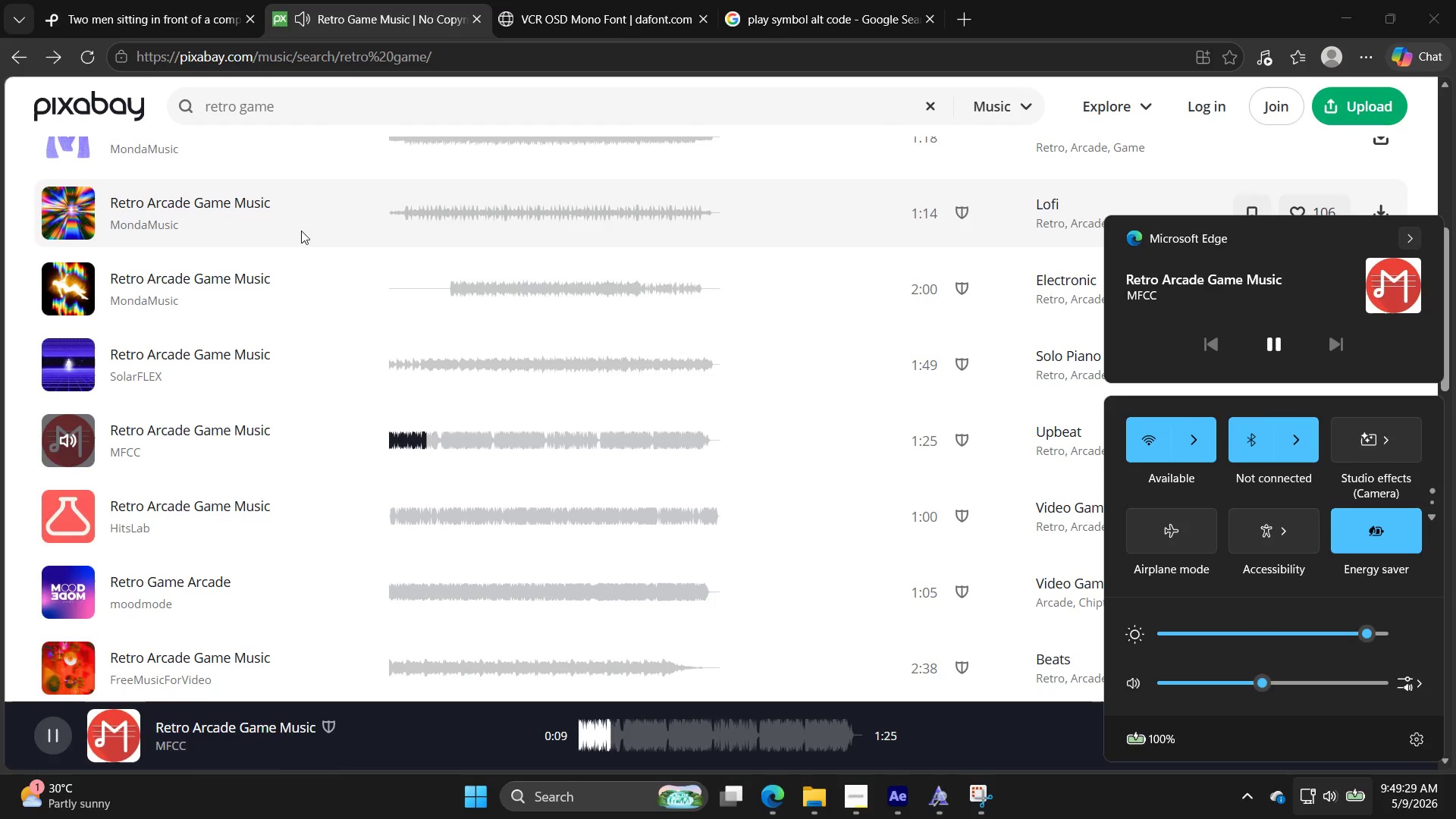 
wait(5.25)
 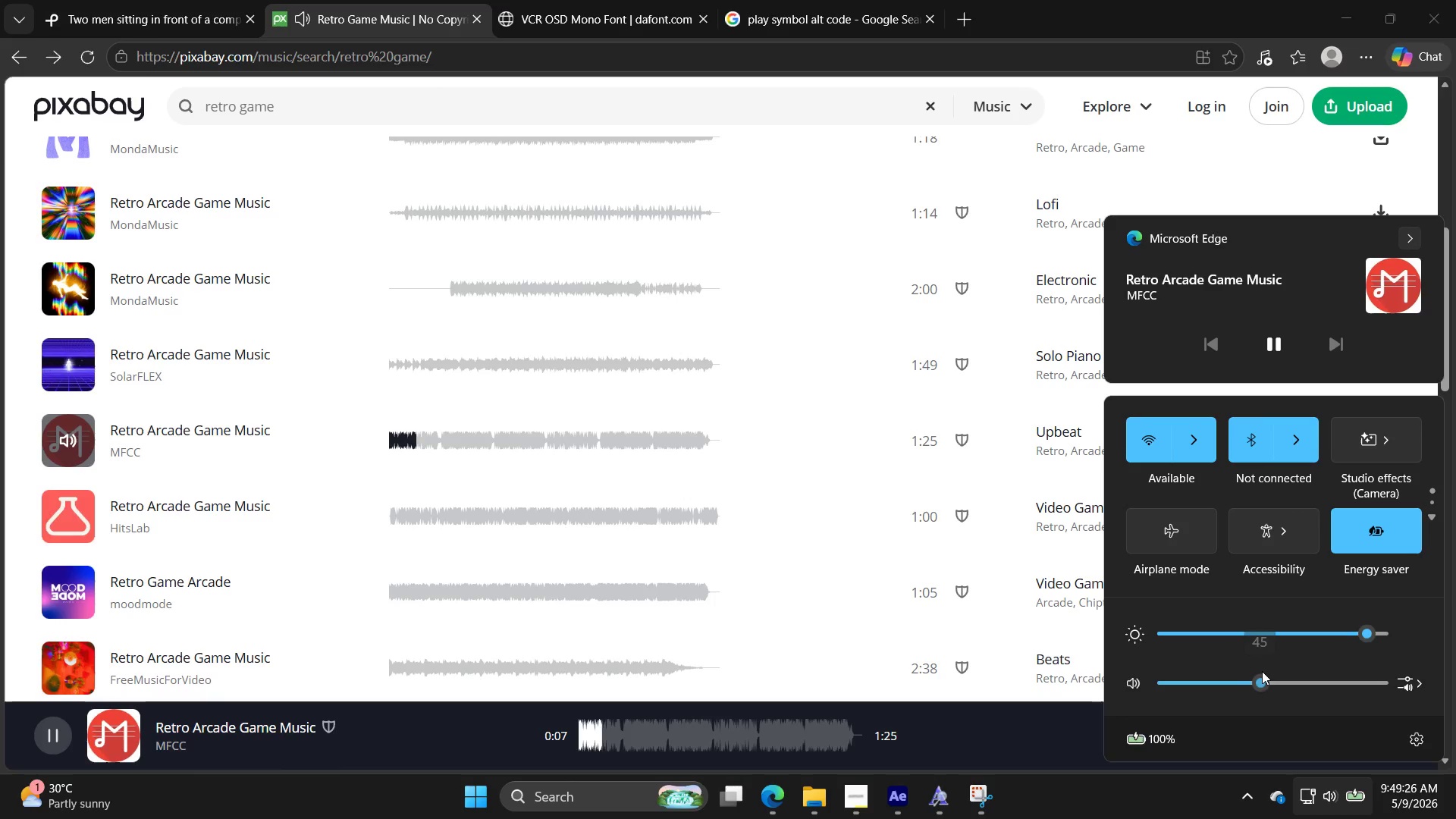 
left_click_drag(start_coordinate=[72, 287], to_coordinate=[80, 287])
 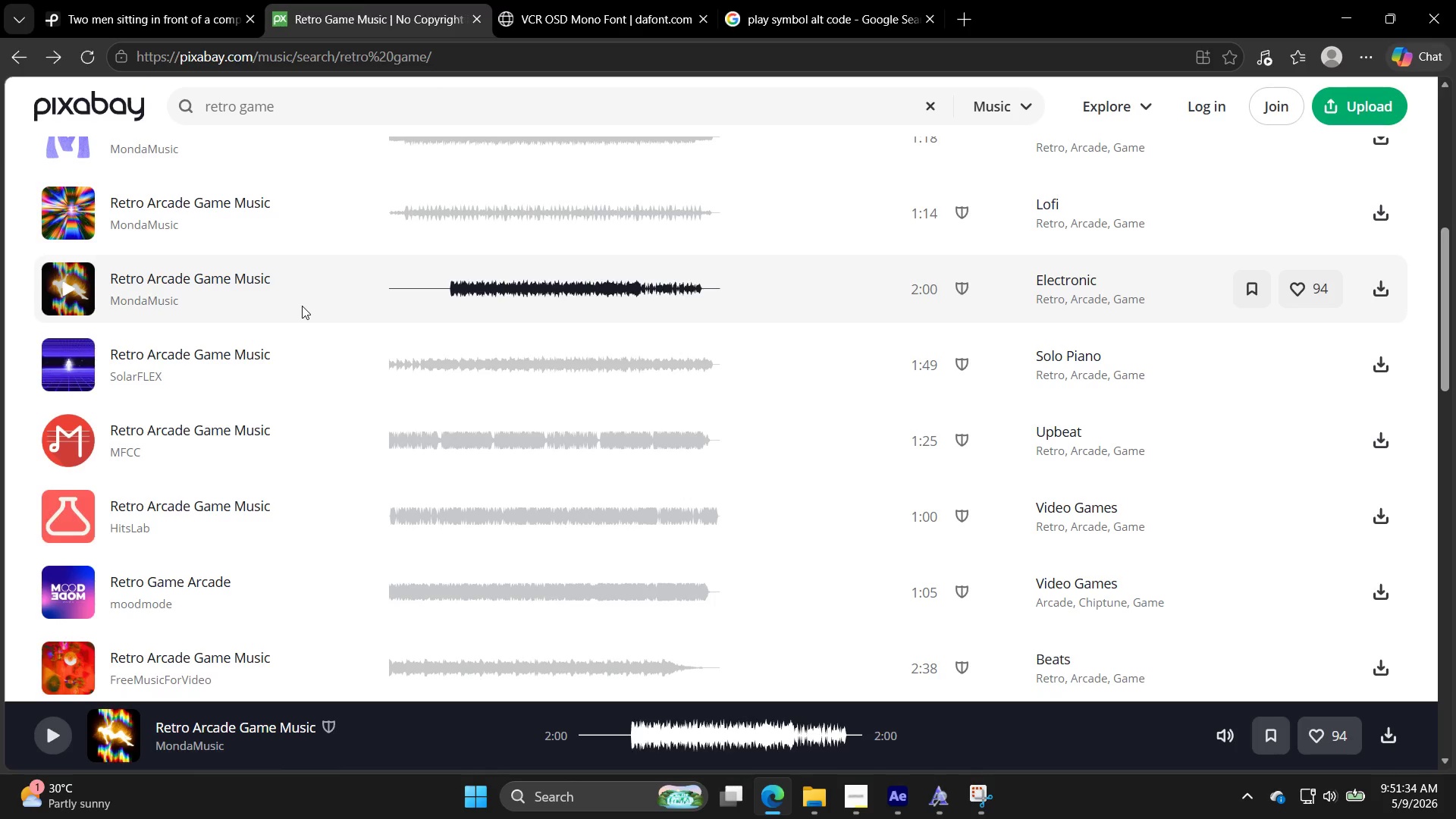 
wait(128.42)
 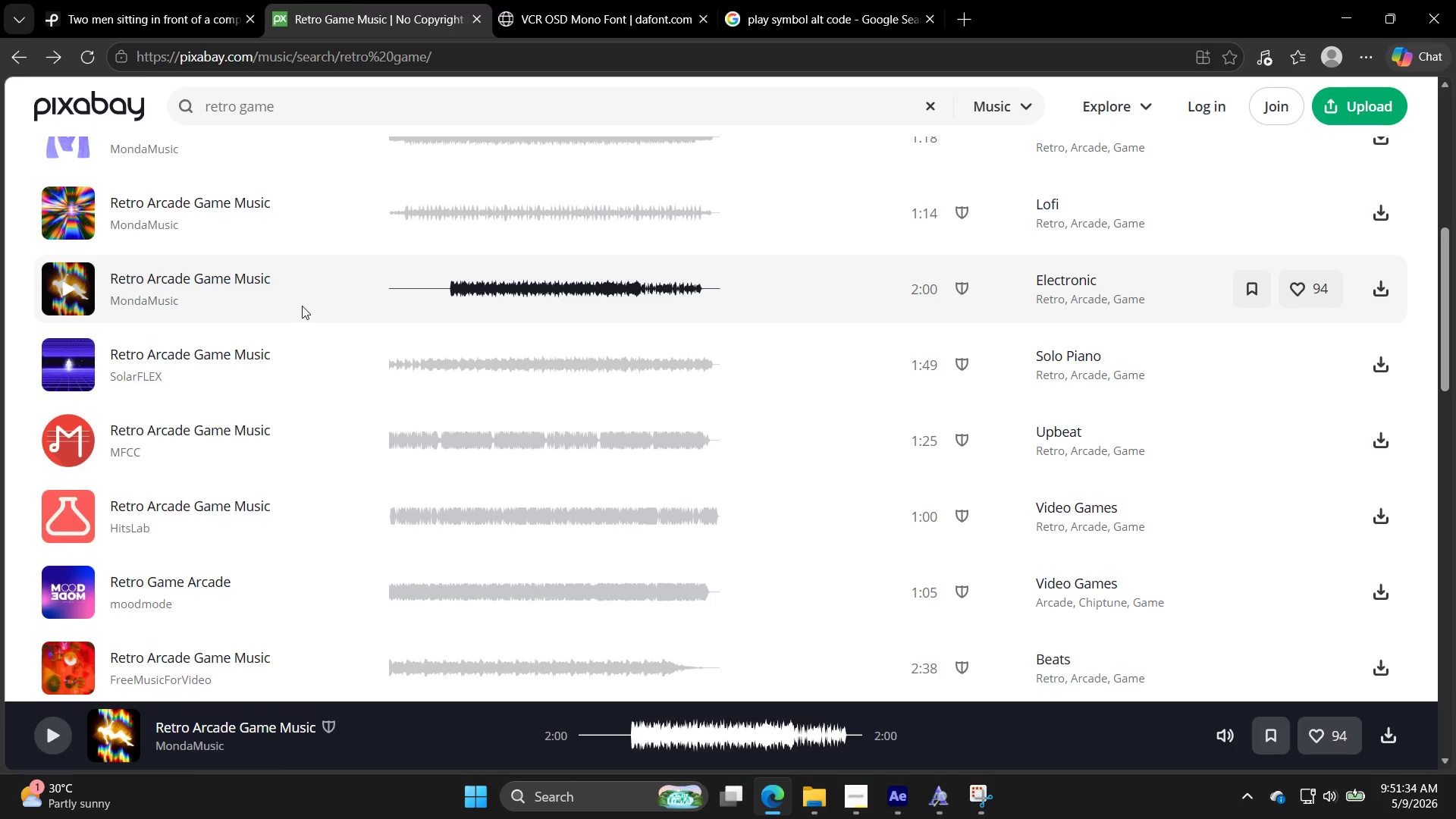 
left_click_drag(start_coordinate=[68, 435], to_coordinate=[75, 431])
 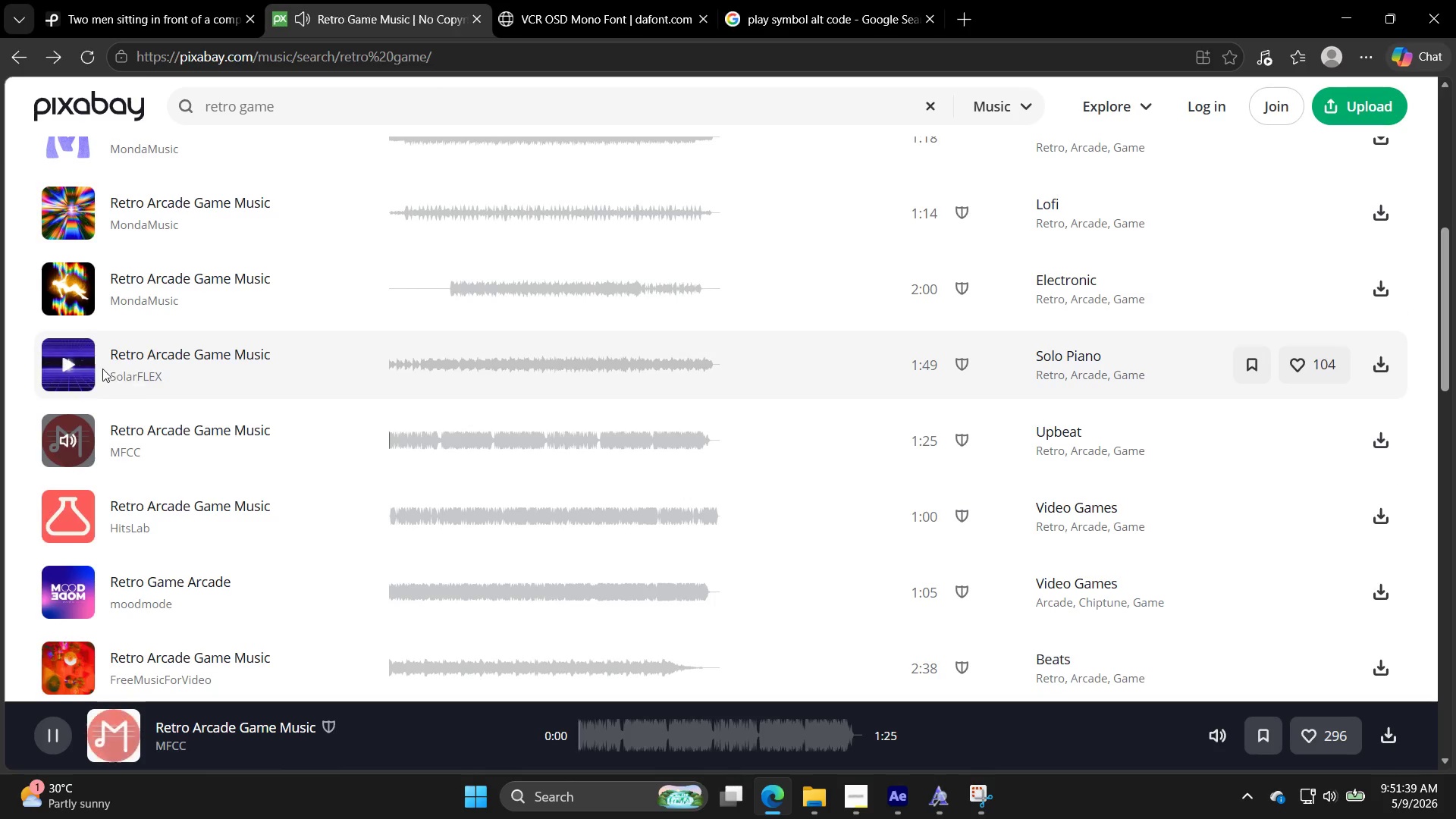 
scroll: coordinate [106, 399], scroll_direction: down, amount: 3.0
 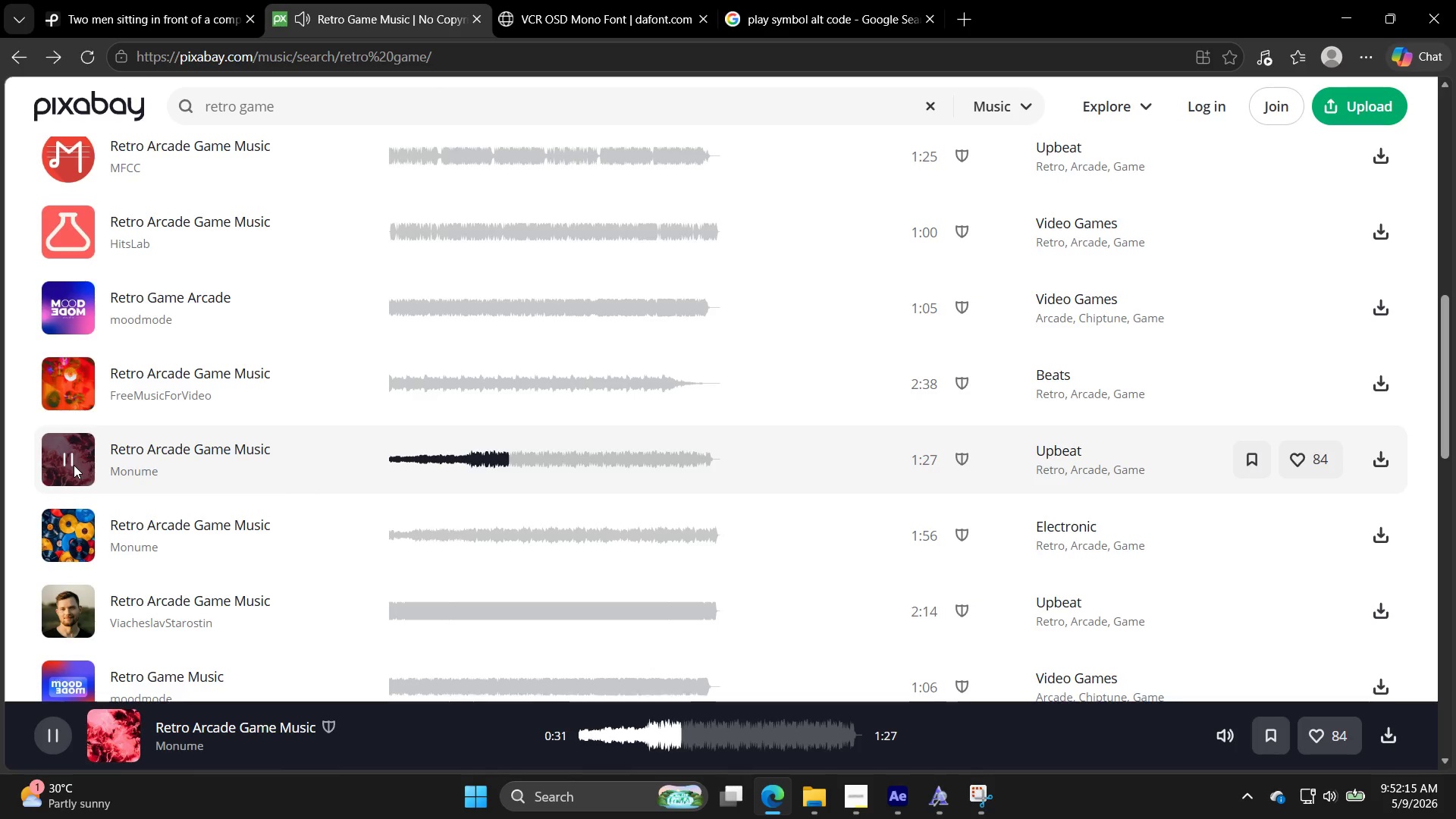 
wait(39.86)
 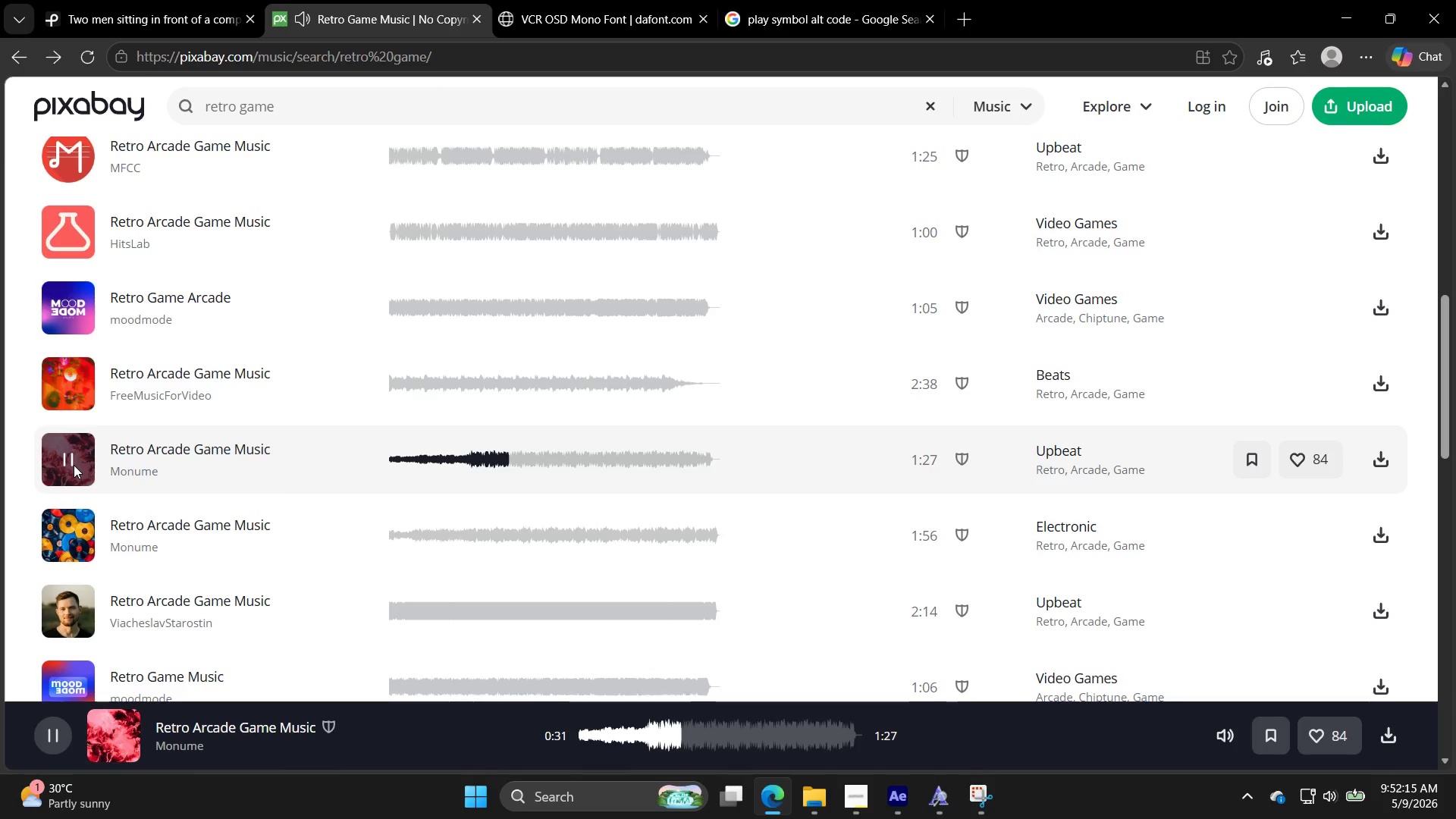 
left_click([74, 242])
 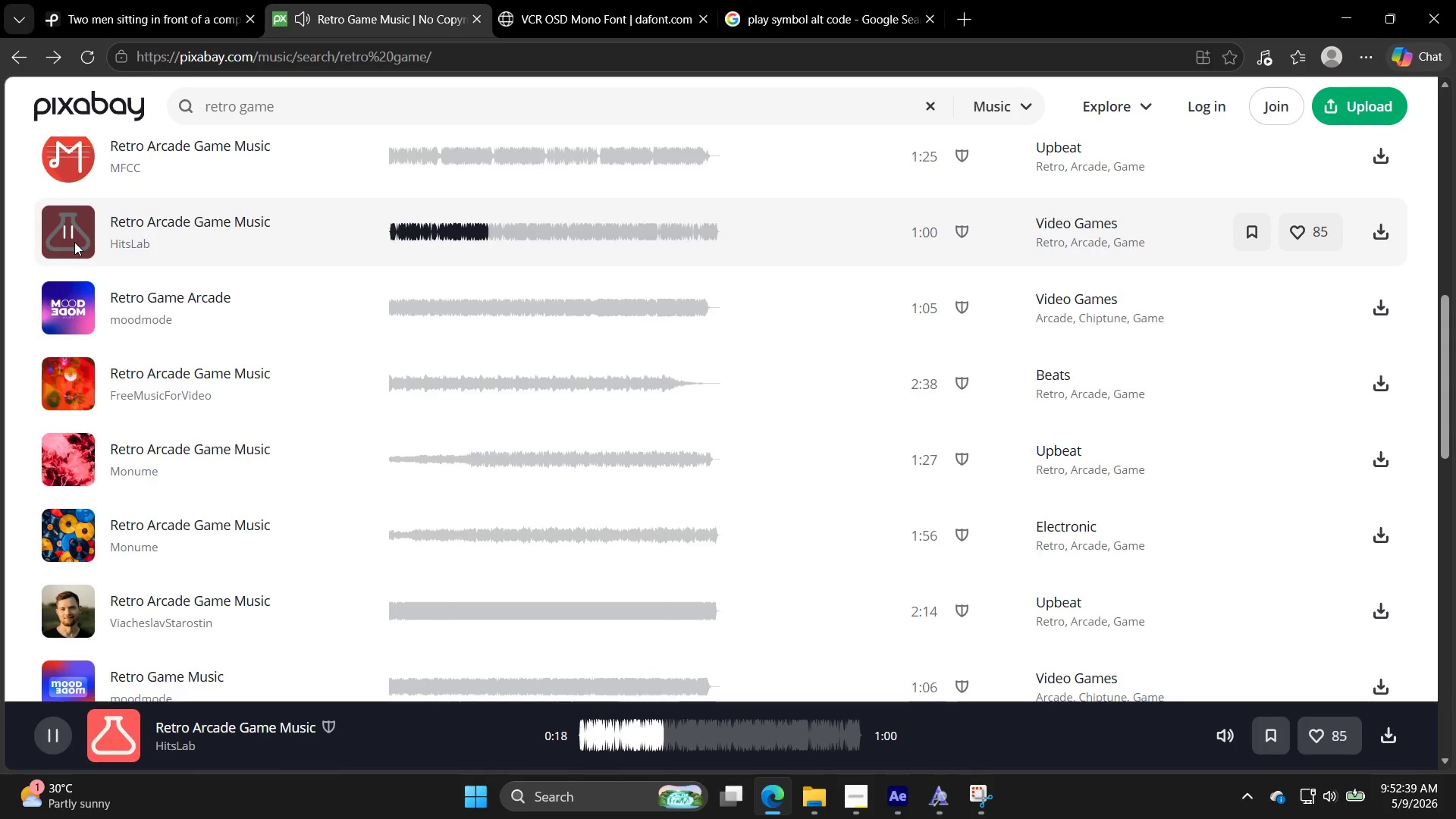 
wait(23.83)
 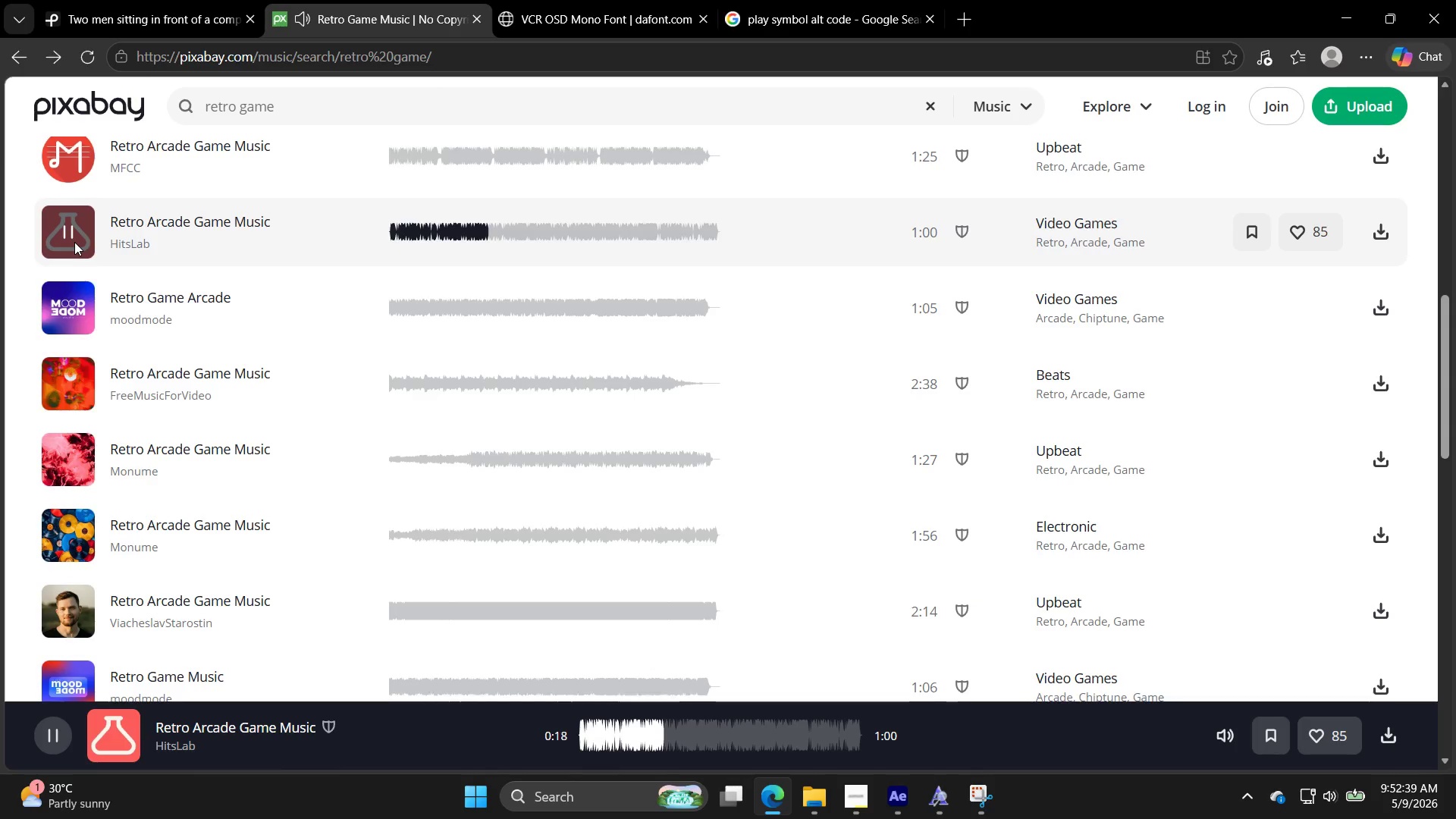 
left_click_drag(start_coordinate=[51, 291], to_coordinate=[58, 291])
 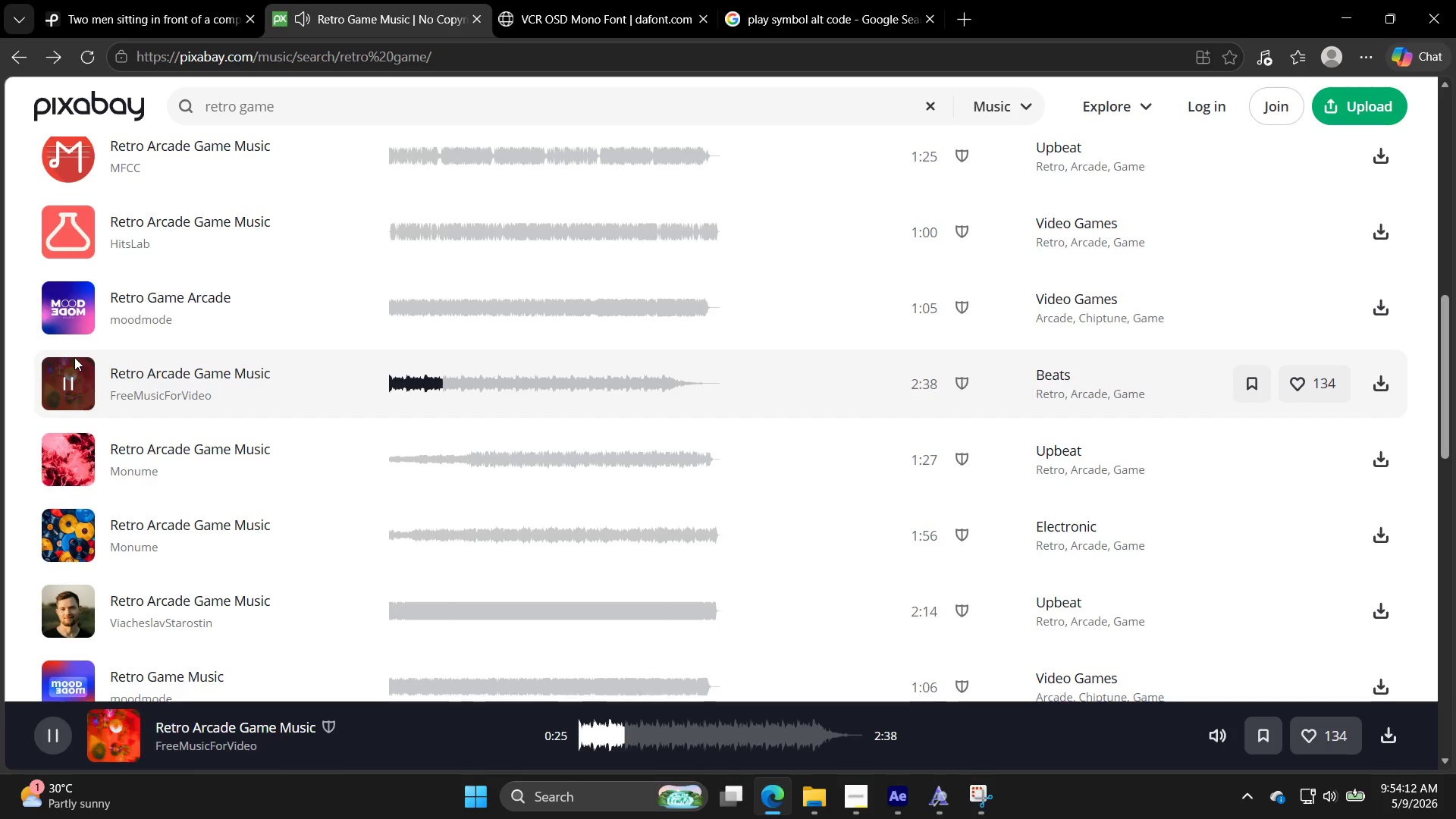 
wait(93.19)
 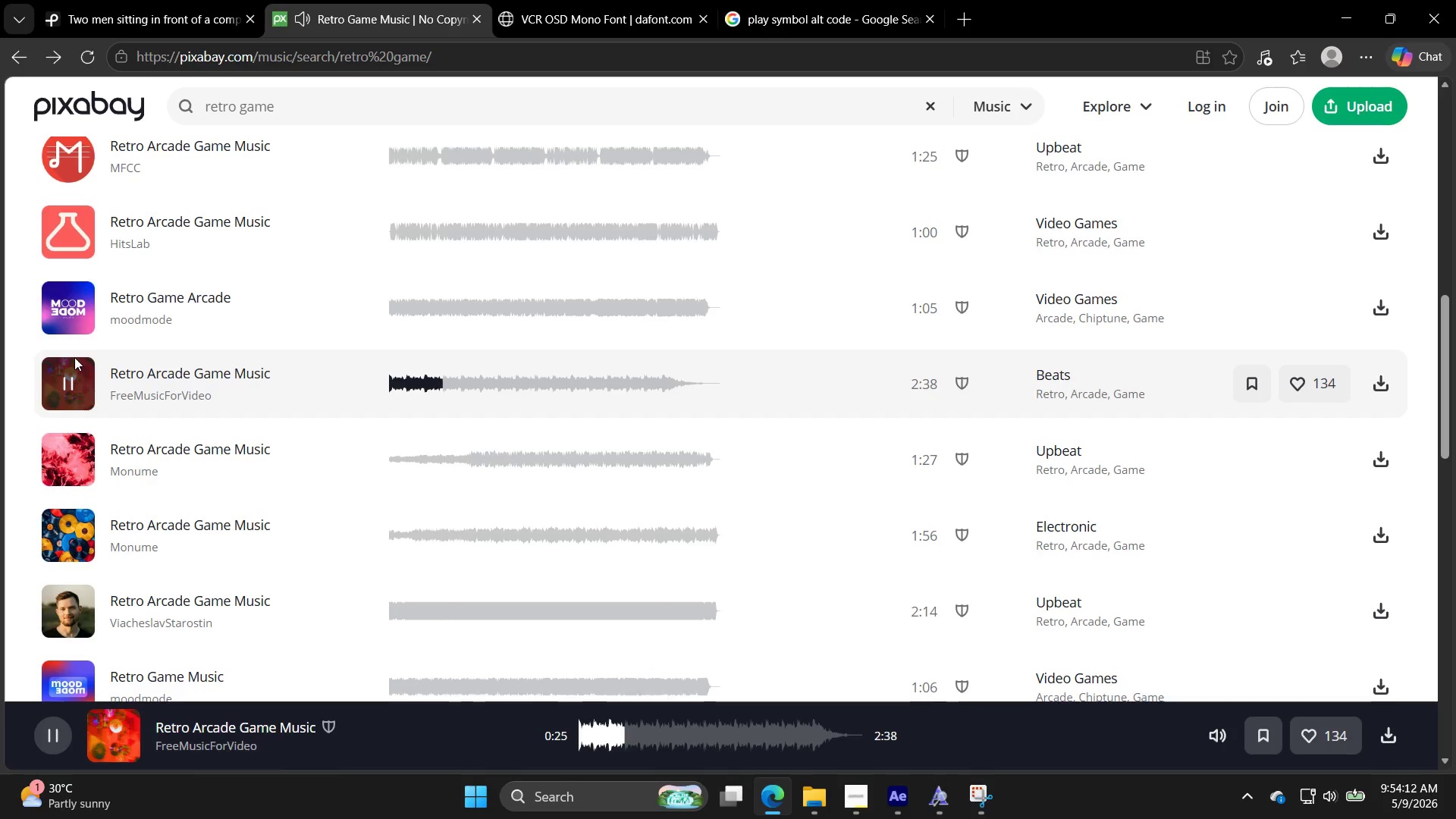 
left_click([55, 538])
 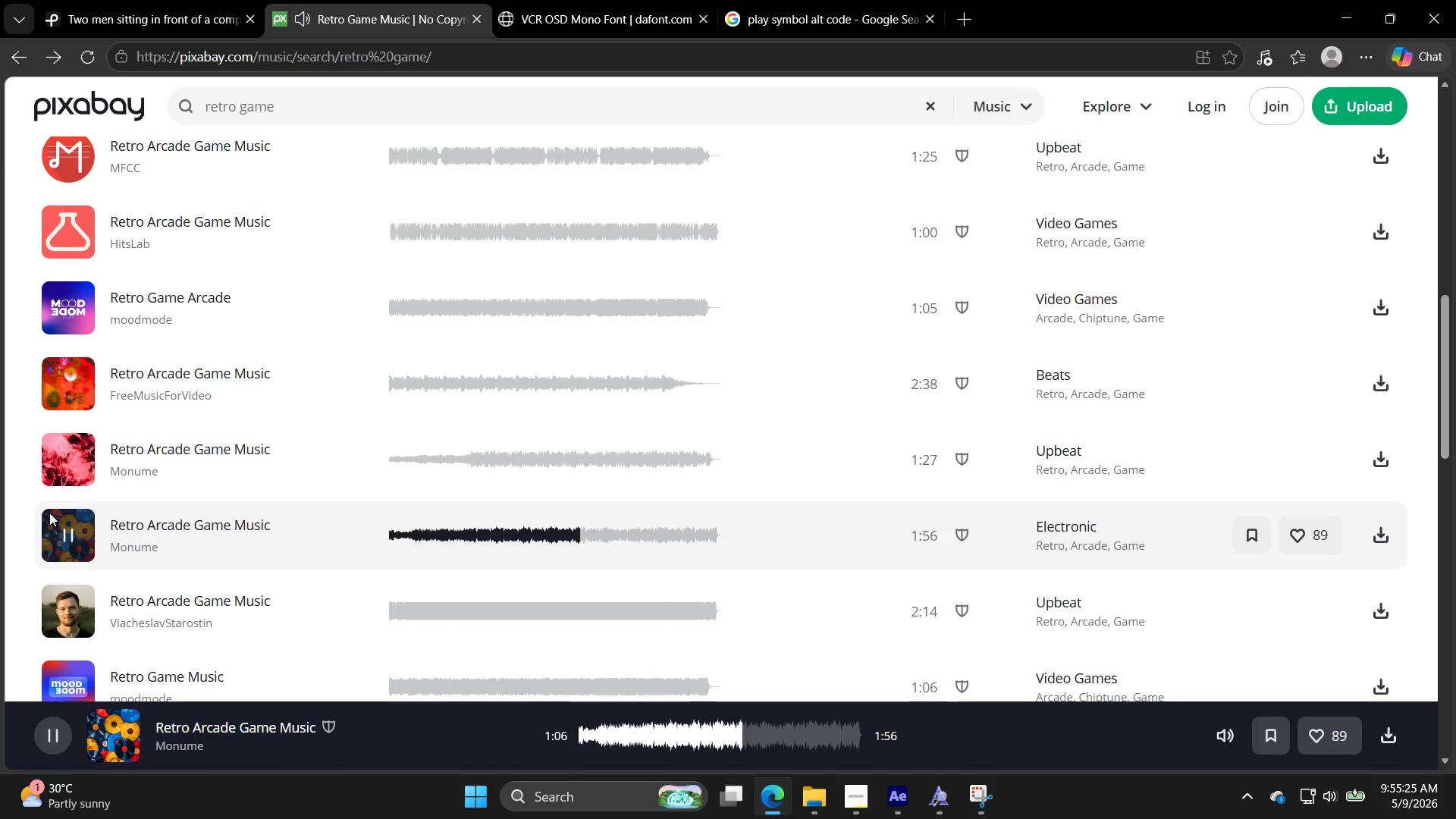 
wait(72.67)
 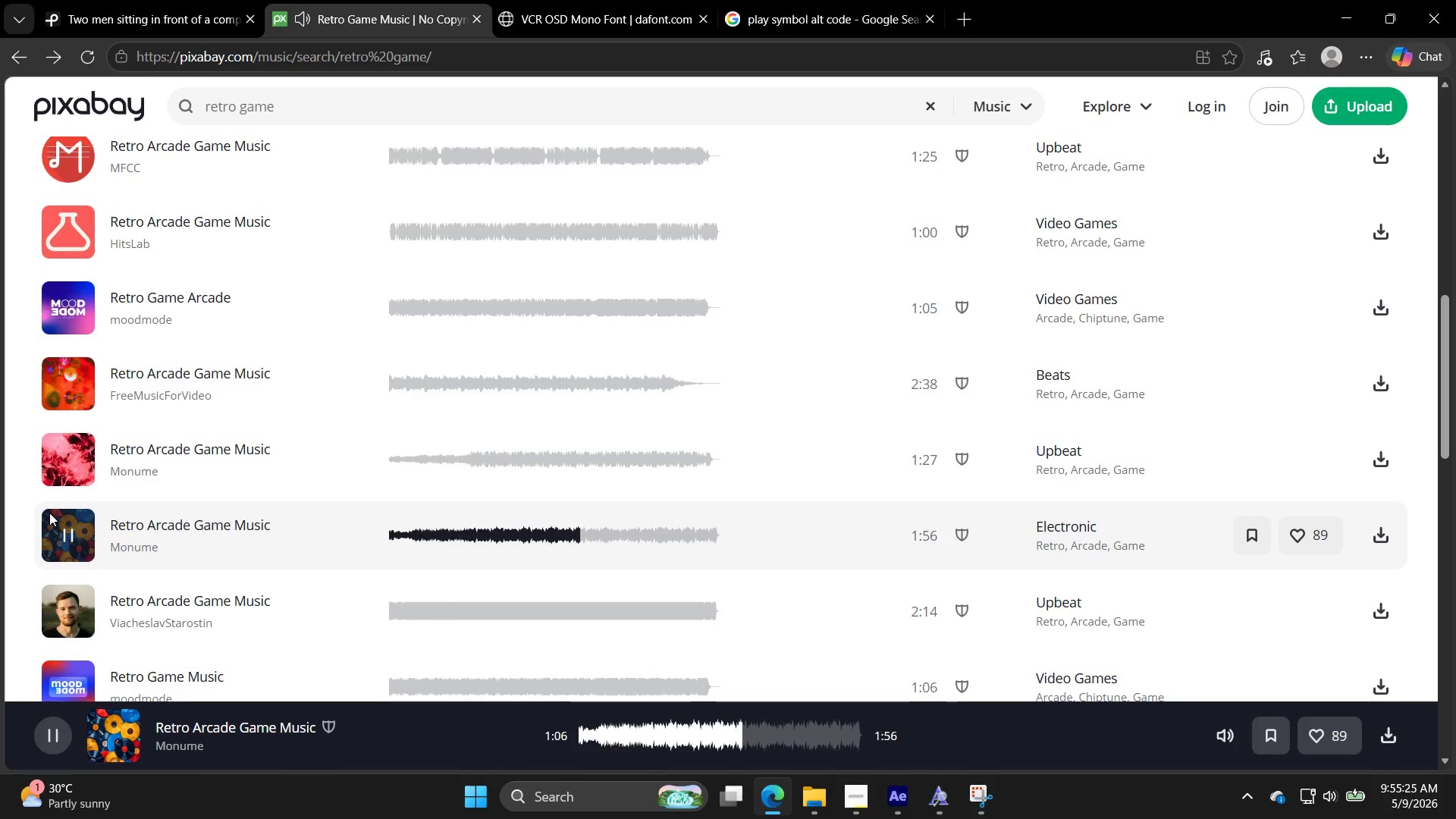 
left_click([79, 383])
 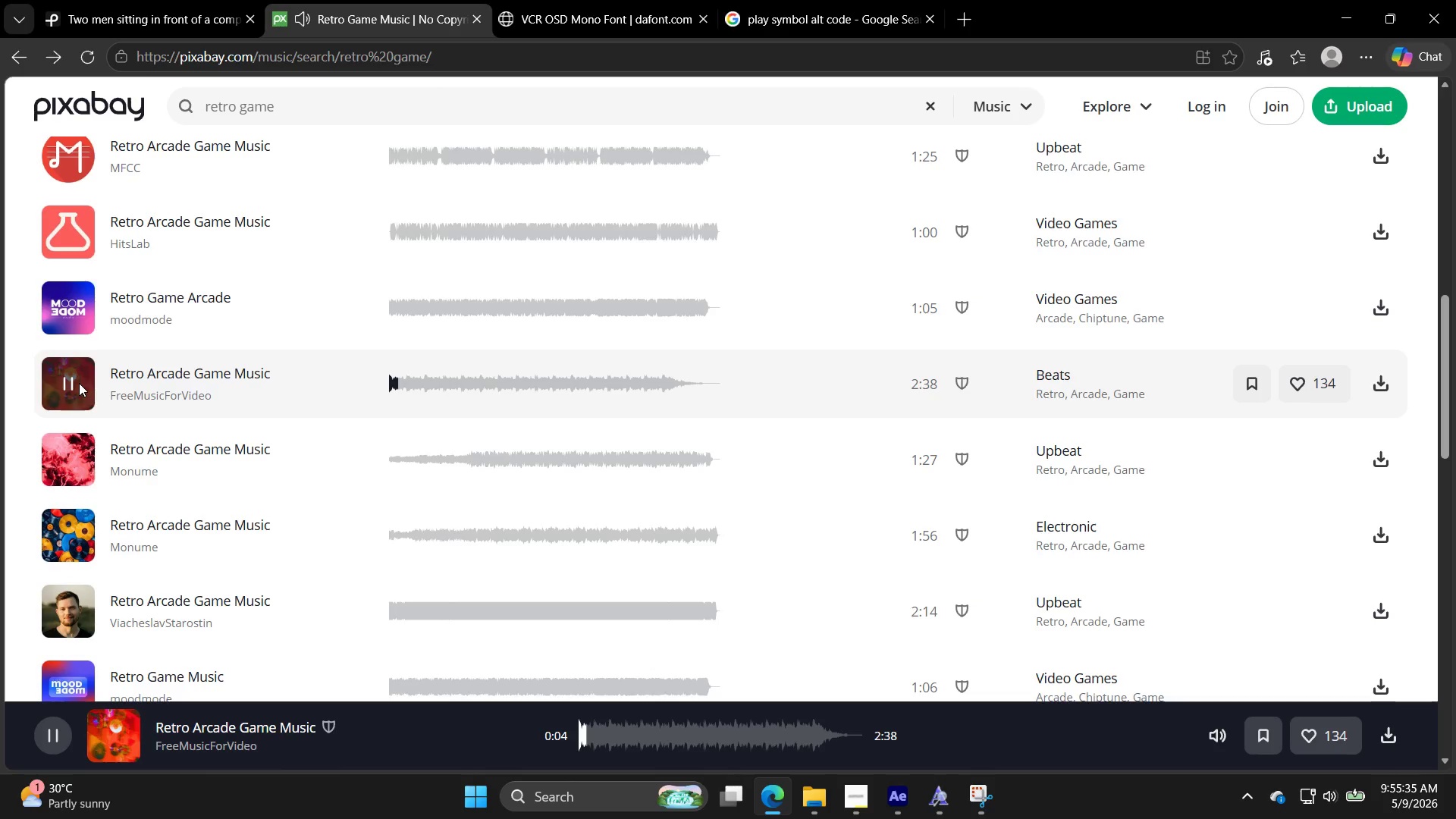 
wait(6.55)
 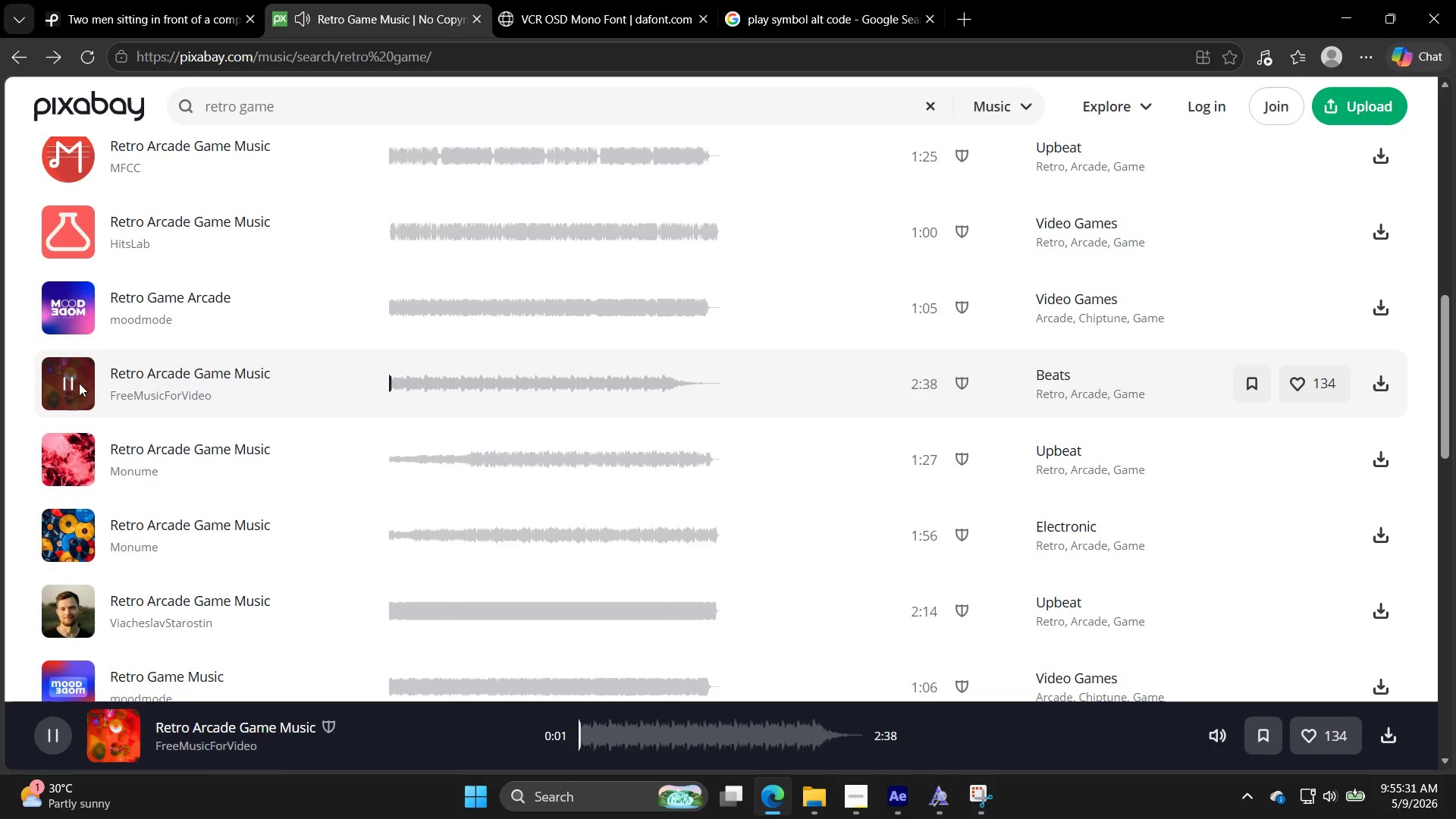 
scroll: coordinate [24, 586], scroll_direction: down, amount: 3.0
 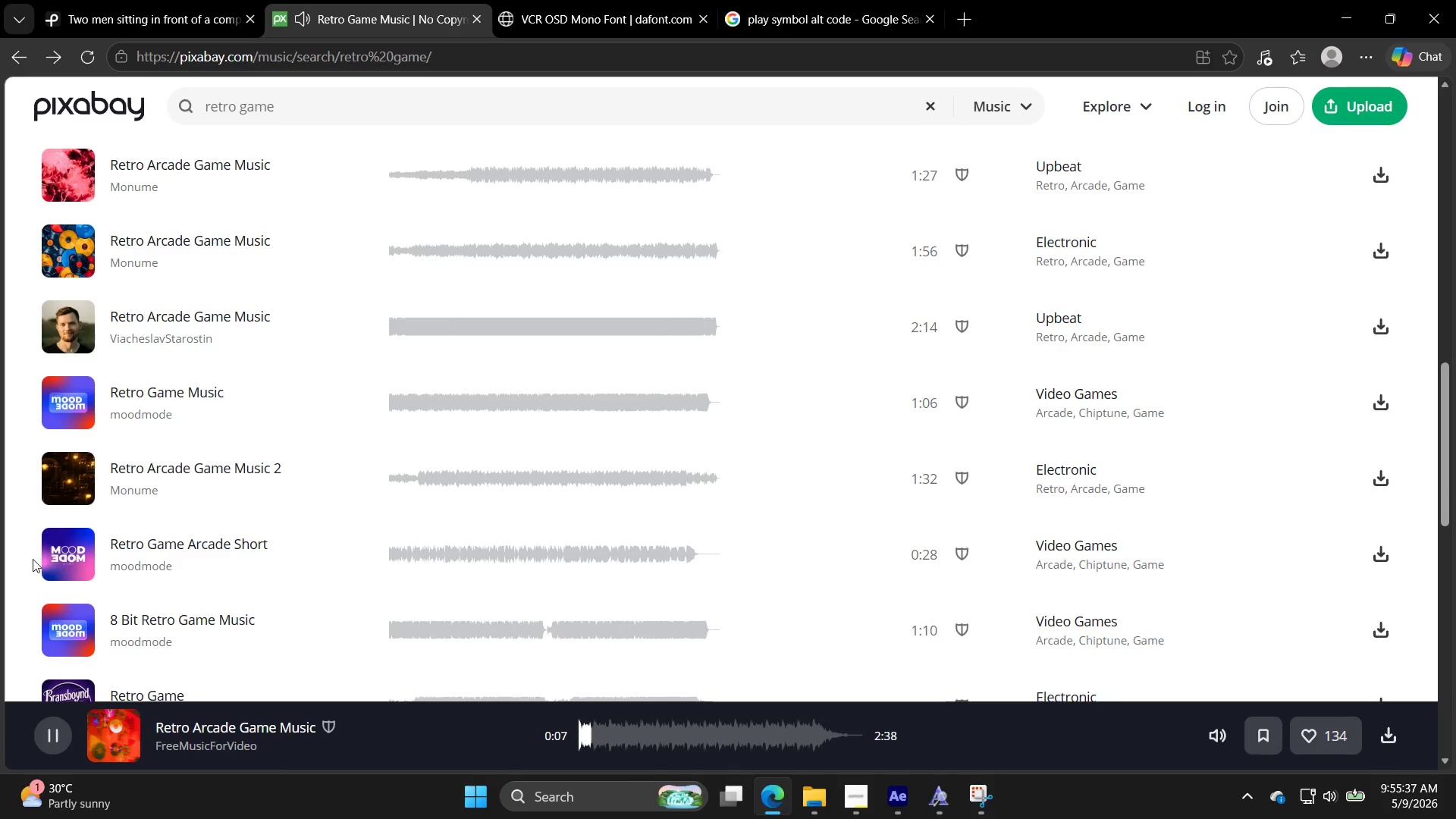 
left_click([44, 554])
 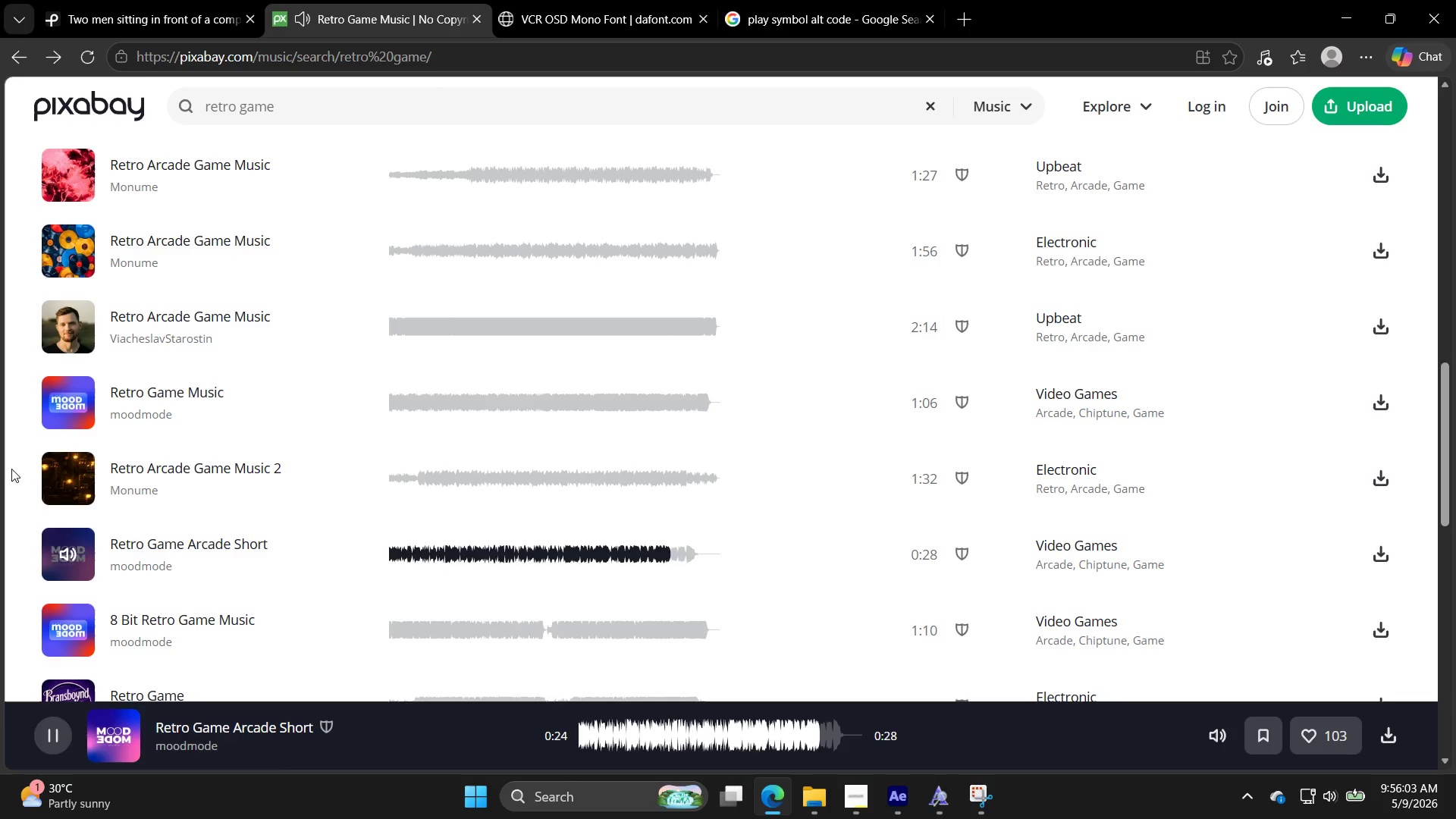 
wait(30.12)
 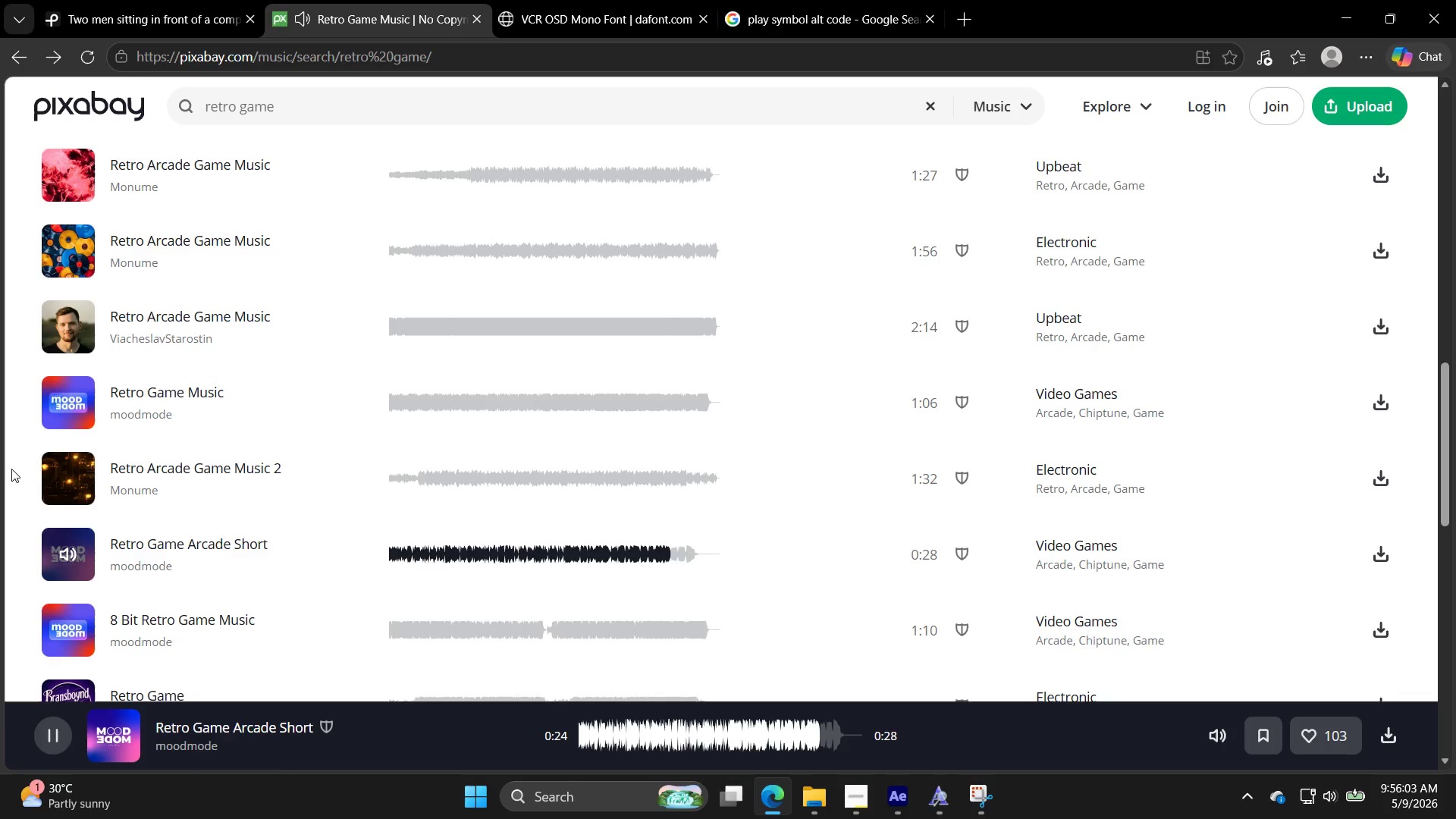 
left_click([96, 484])
 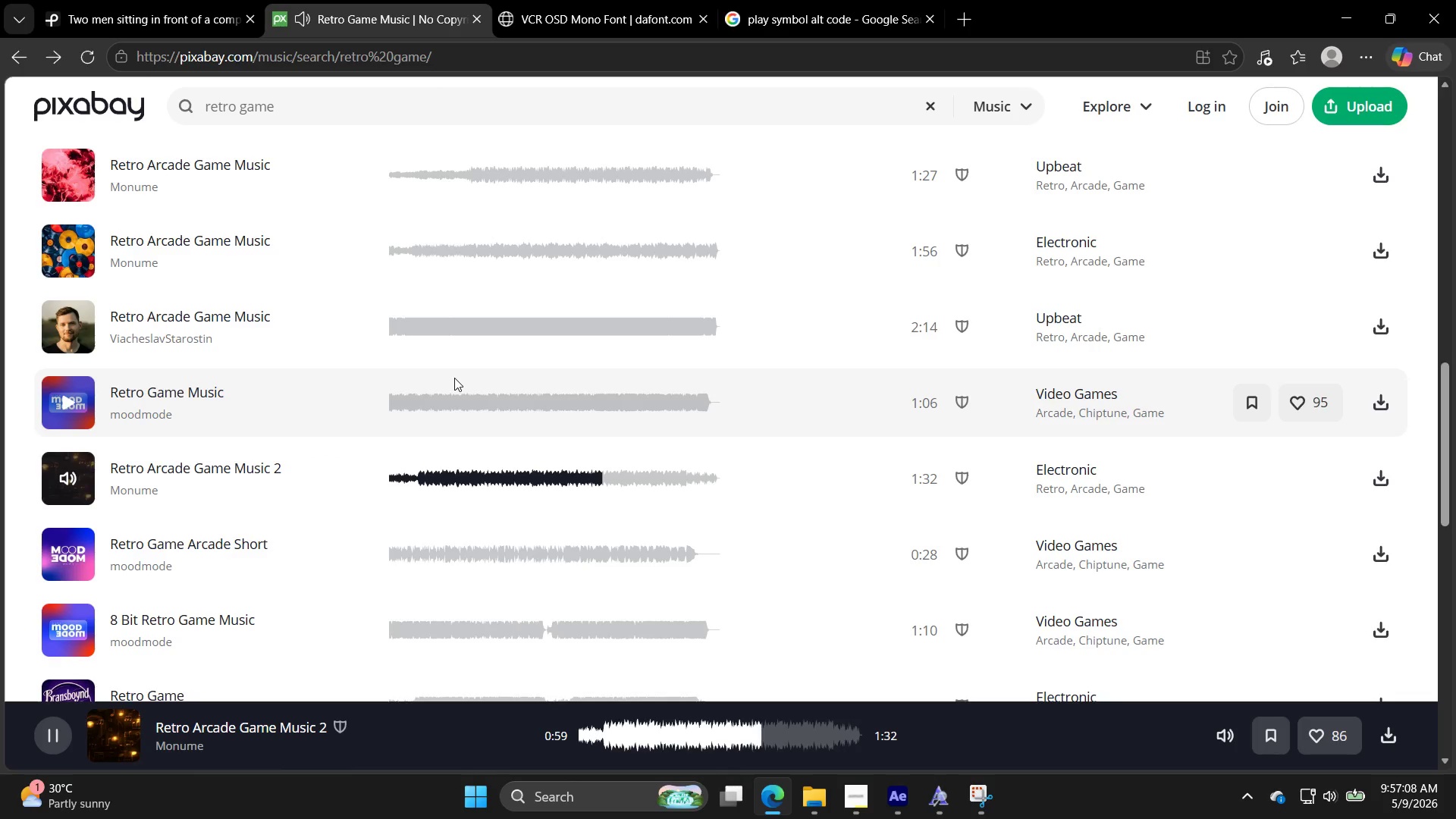 
wait(65.47)
 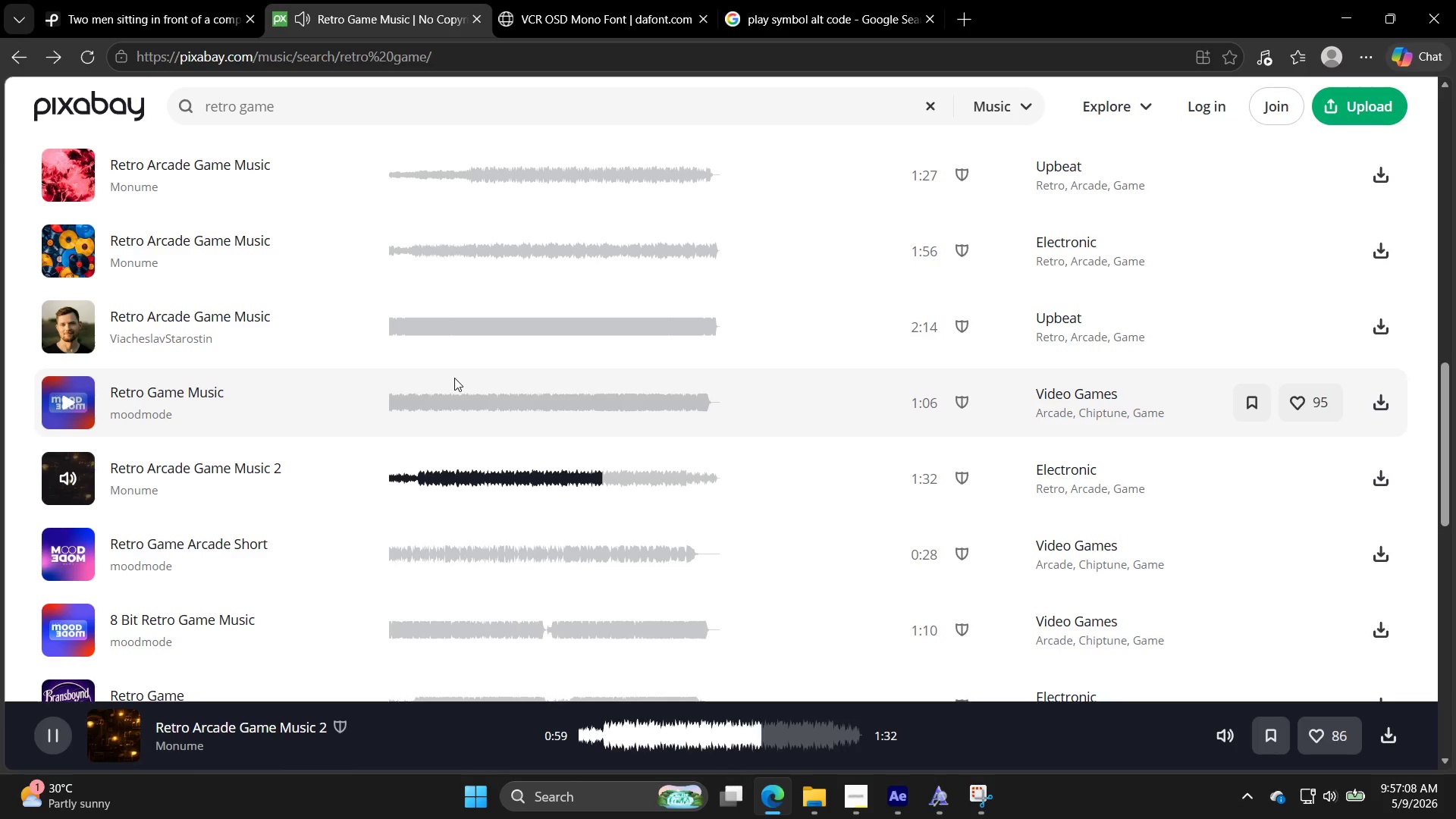 
left_click([56, 554])
 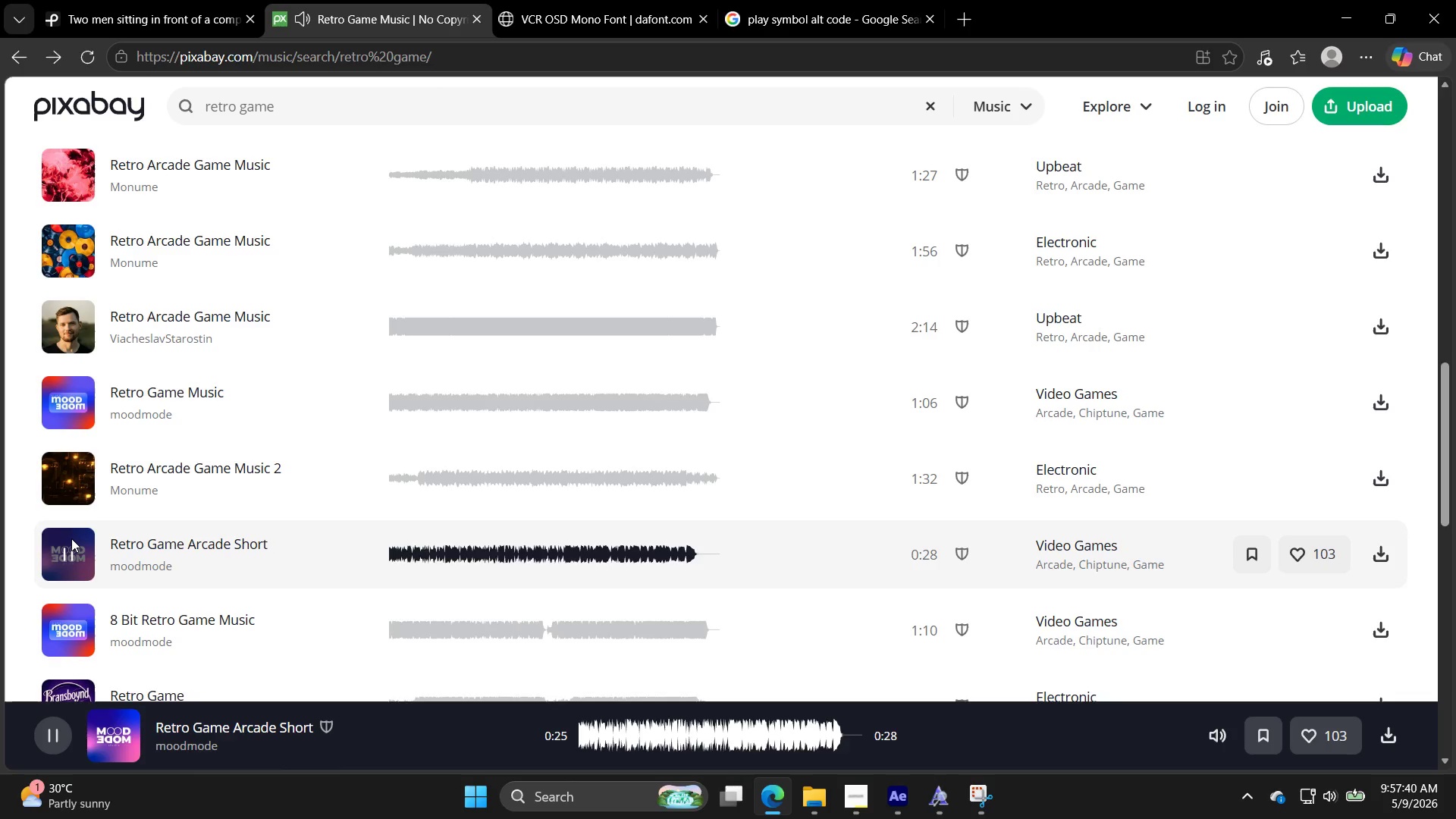 
wait(32.12)
 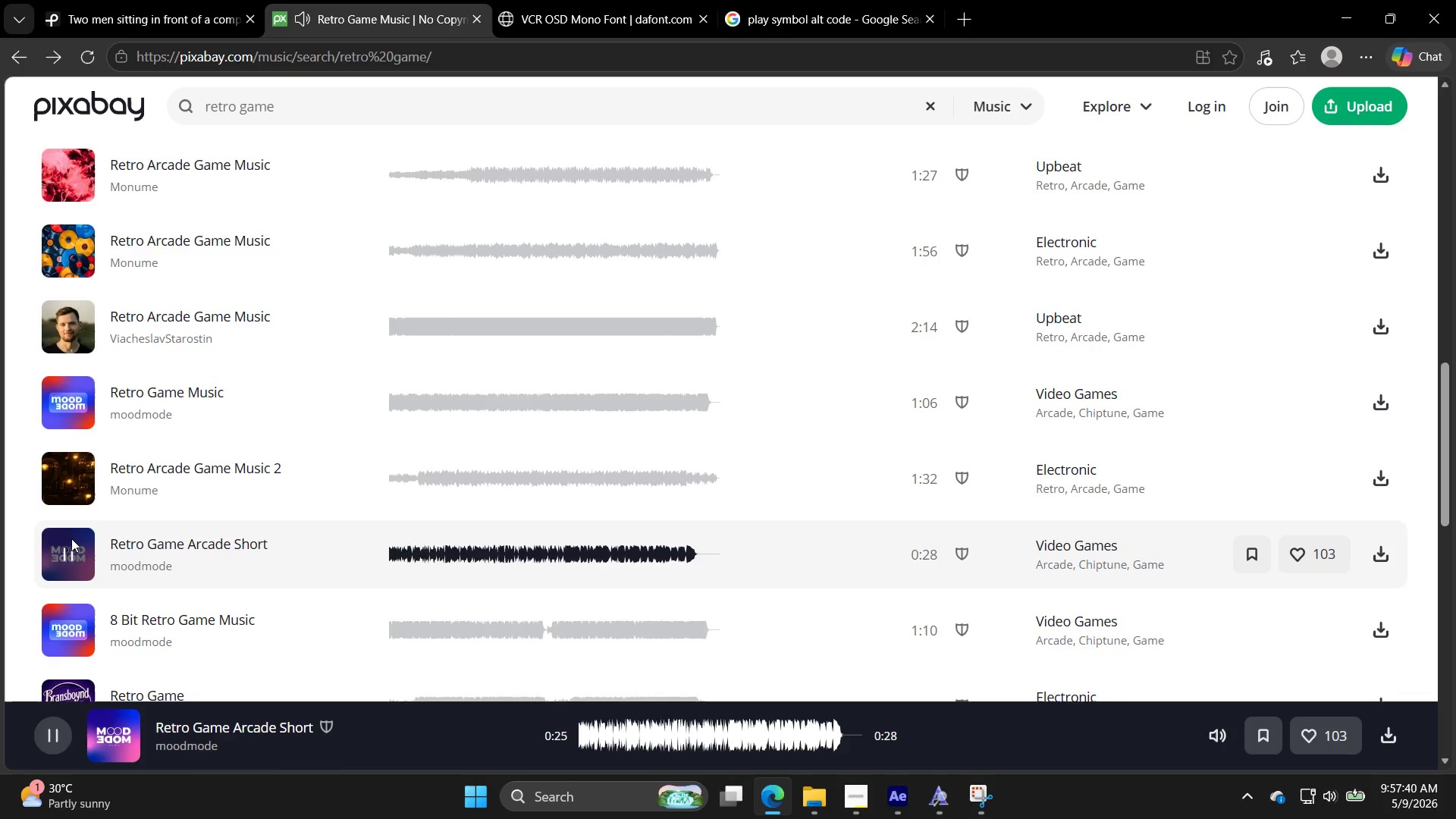 
left_click([79, 414])
 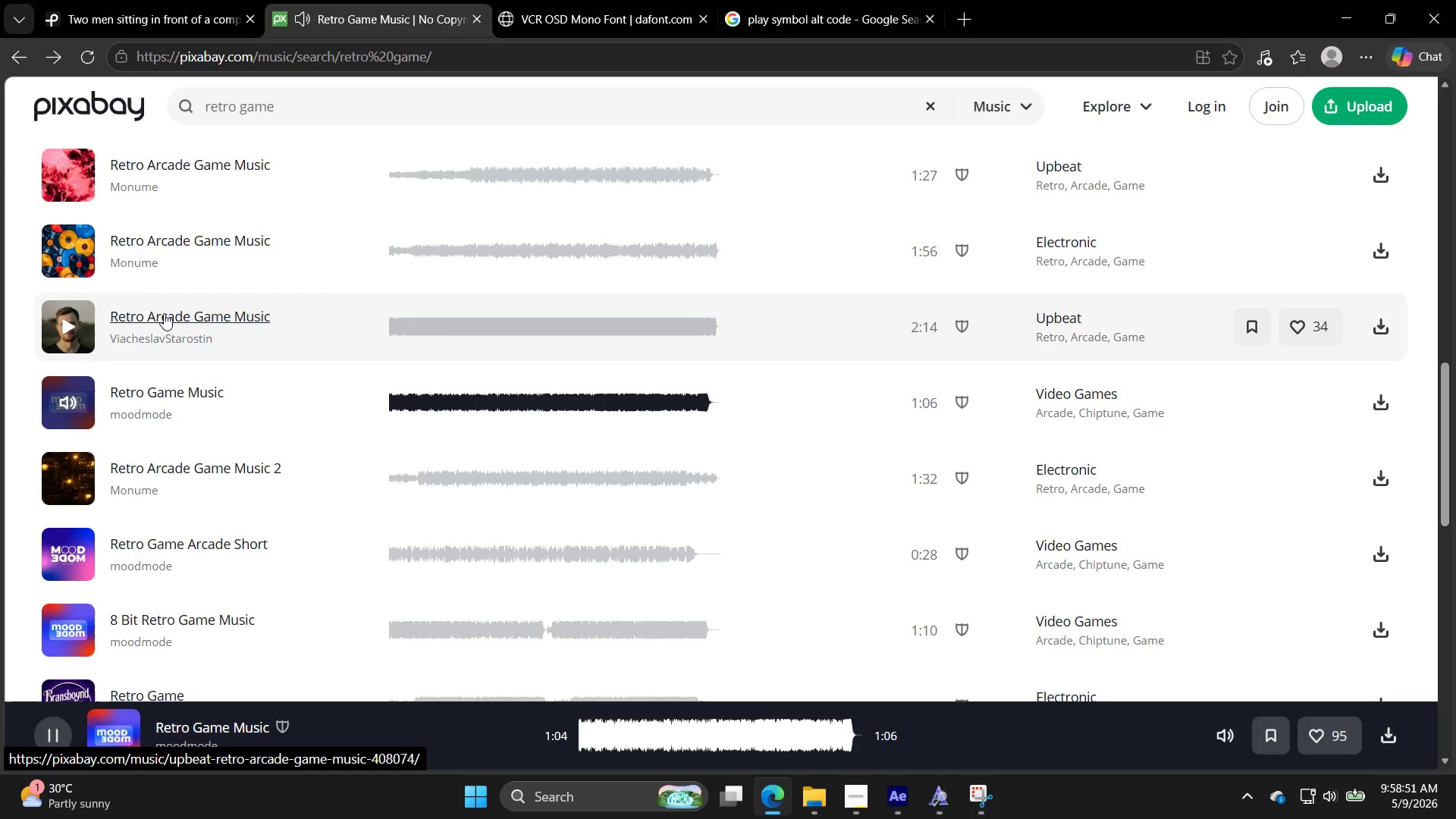 
wait(70.78)
 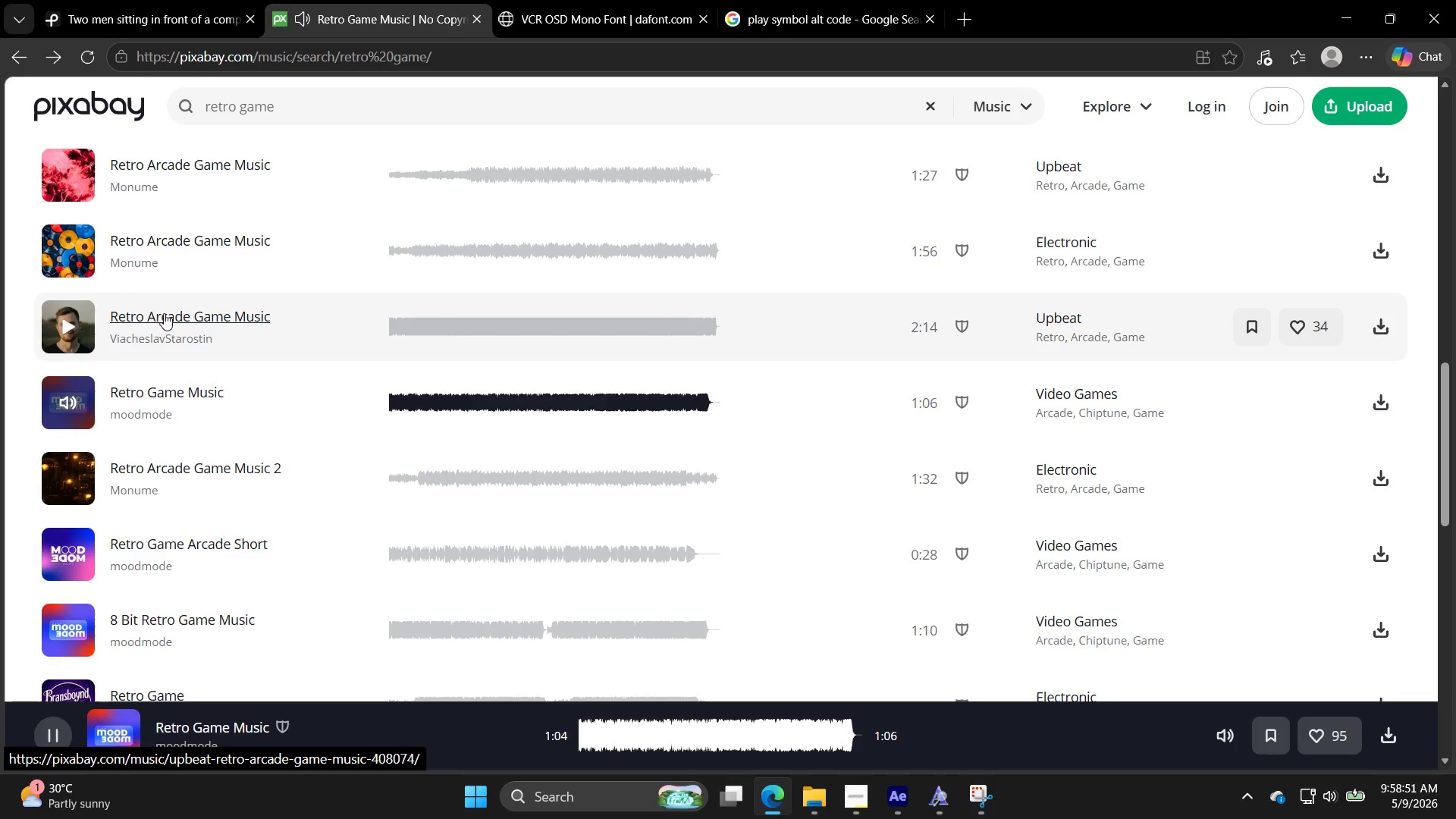 
left_click_drag(start_coordinate=[75, 254], to_coordinate=[90, 255])
 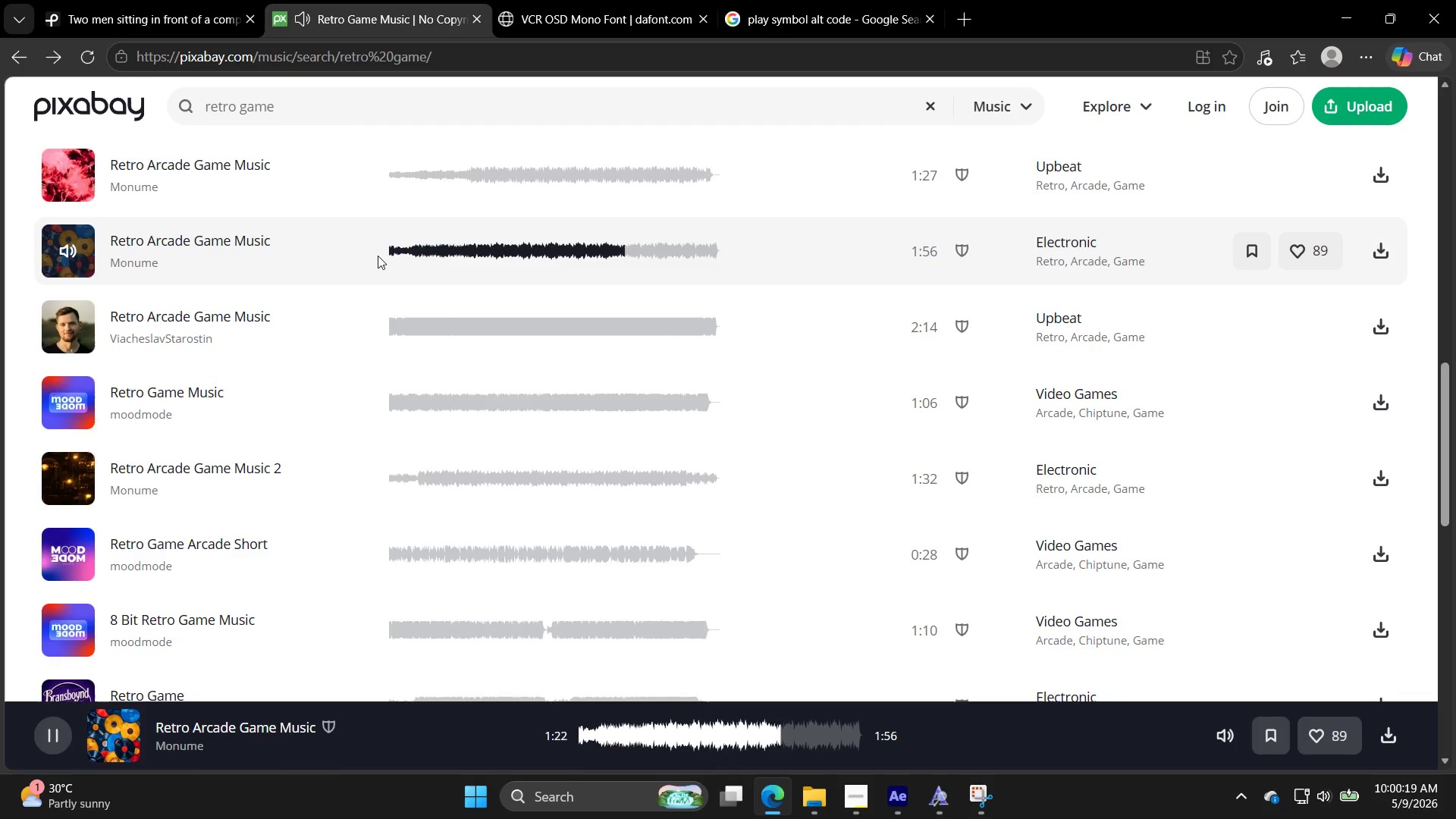 
wait(88.16)
 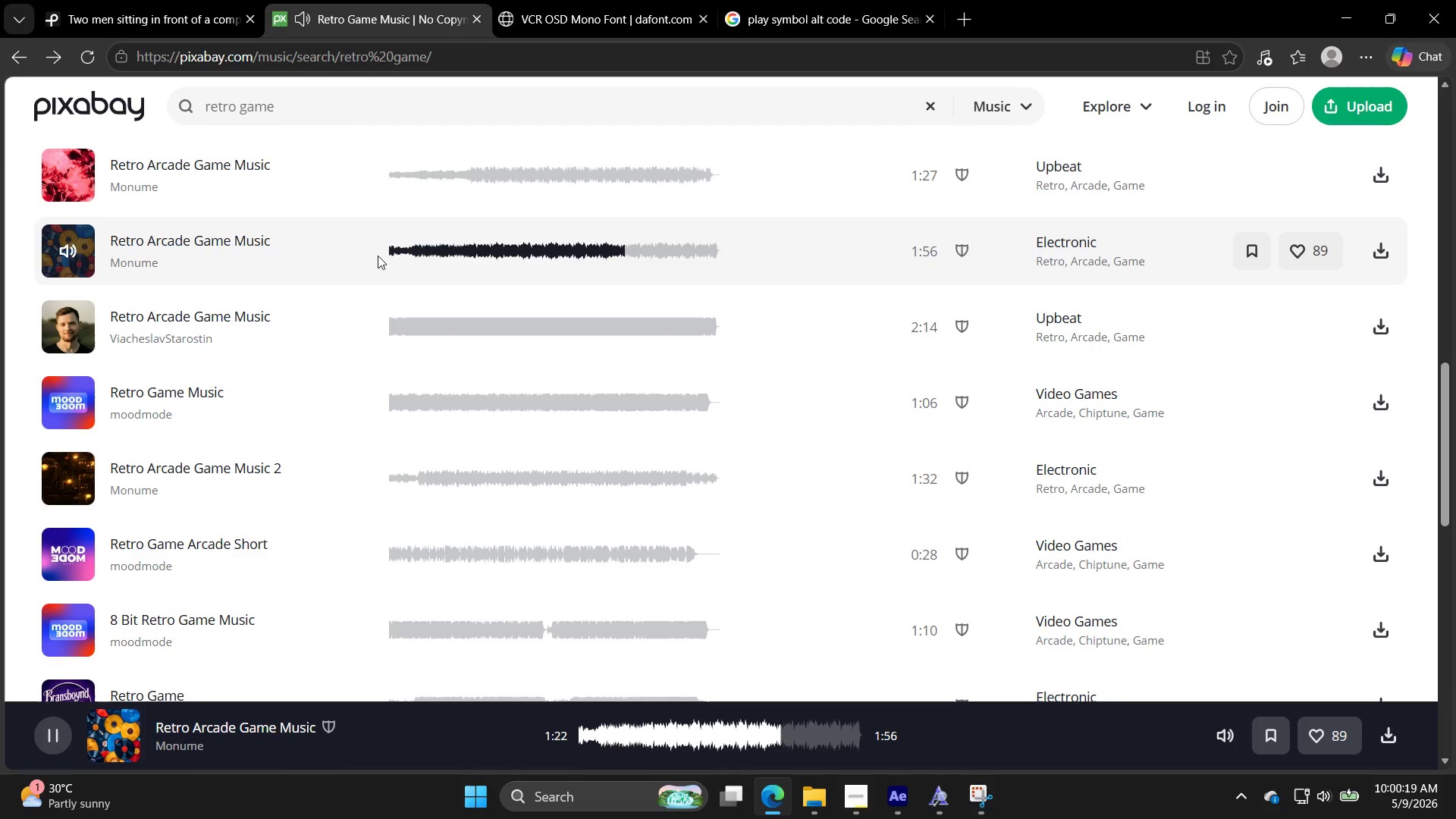 
left_click_drag(start_coordinate=[74, 344], to_coordinate=[105, 359])
 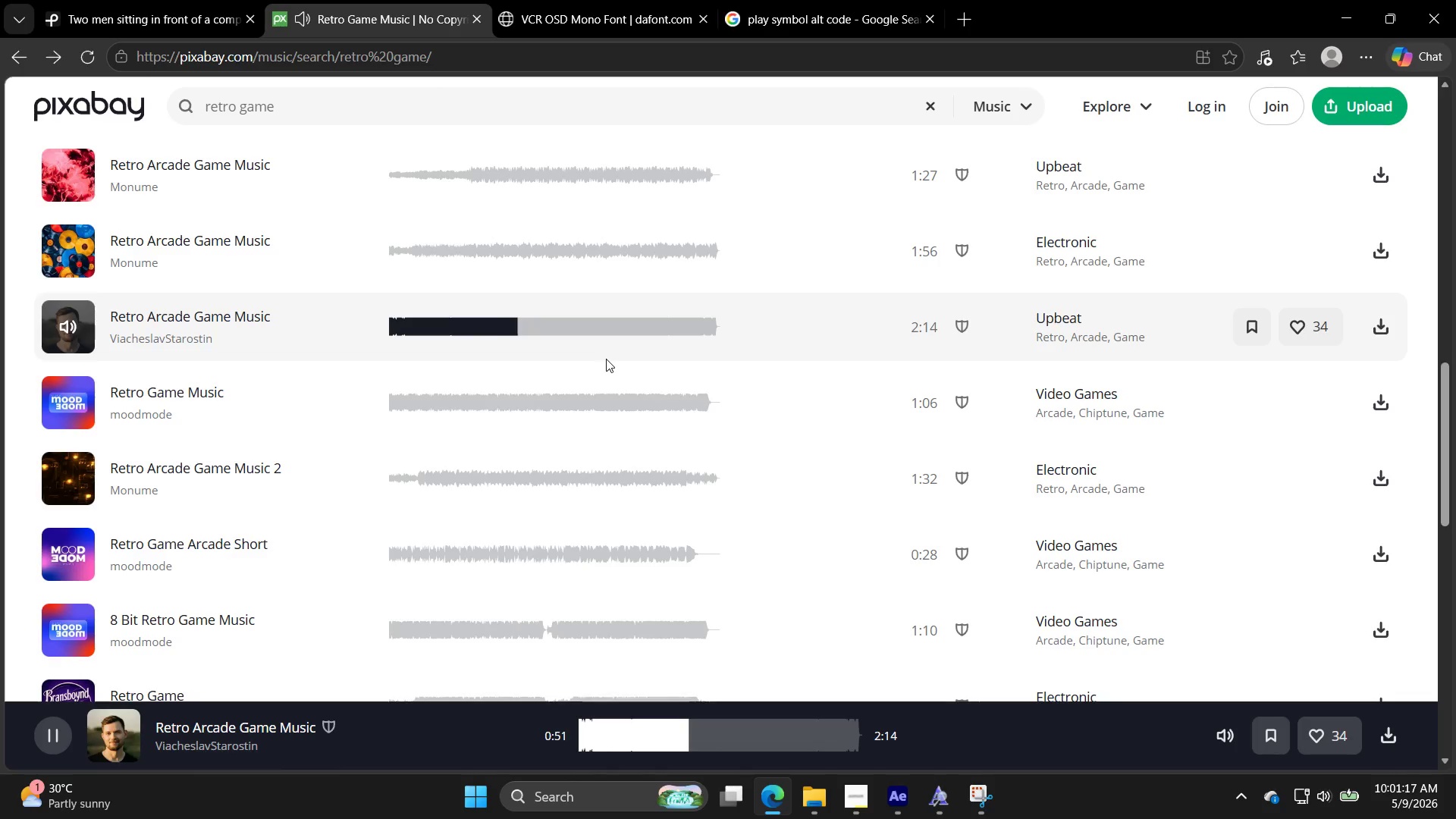 
wait(57.83)
 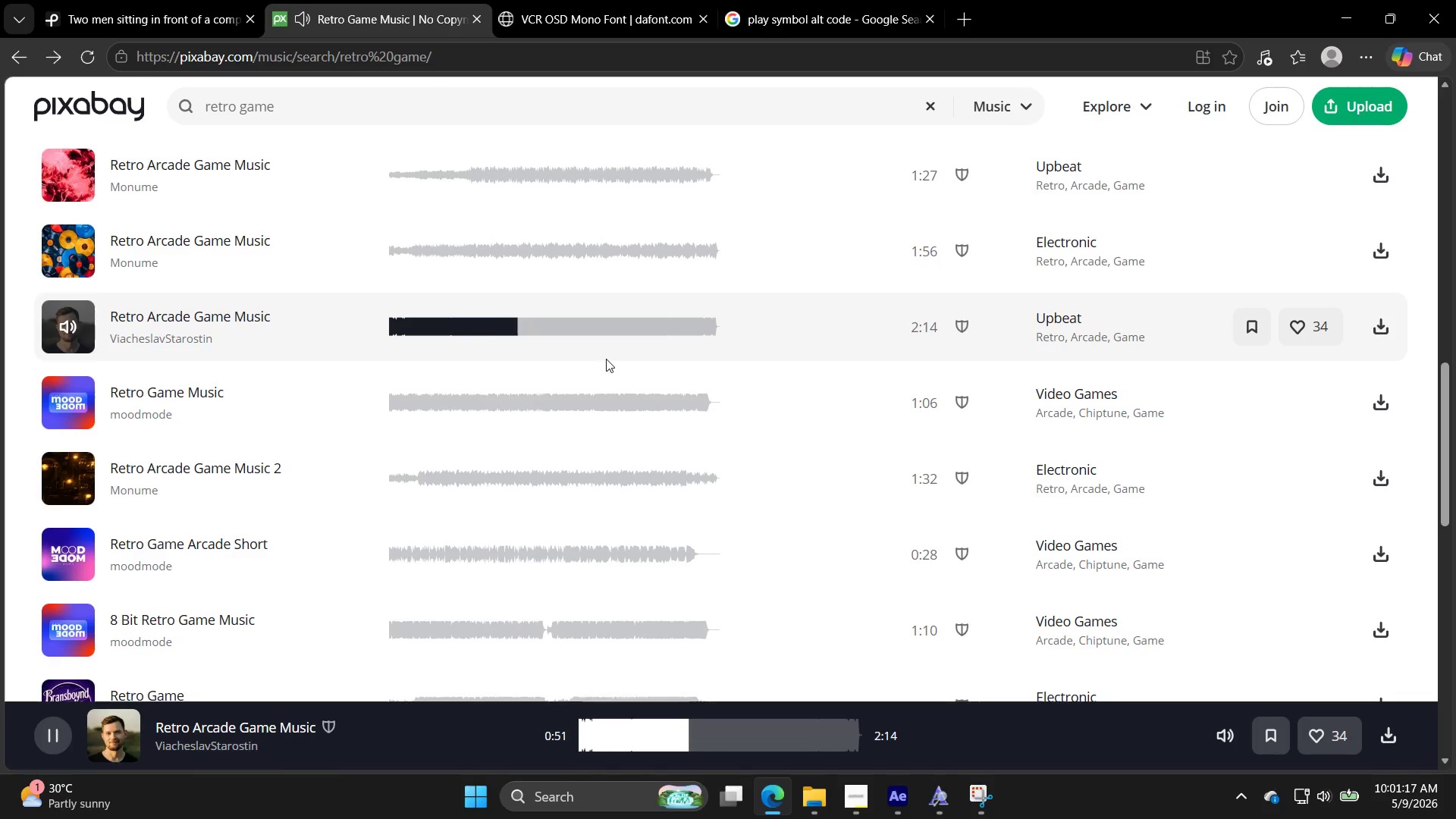 
left_click_drag(start_coordinate=[63, 411], to_coordinate=[71, 405])
 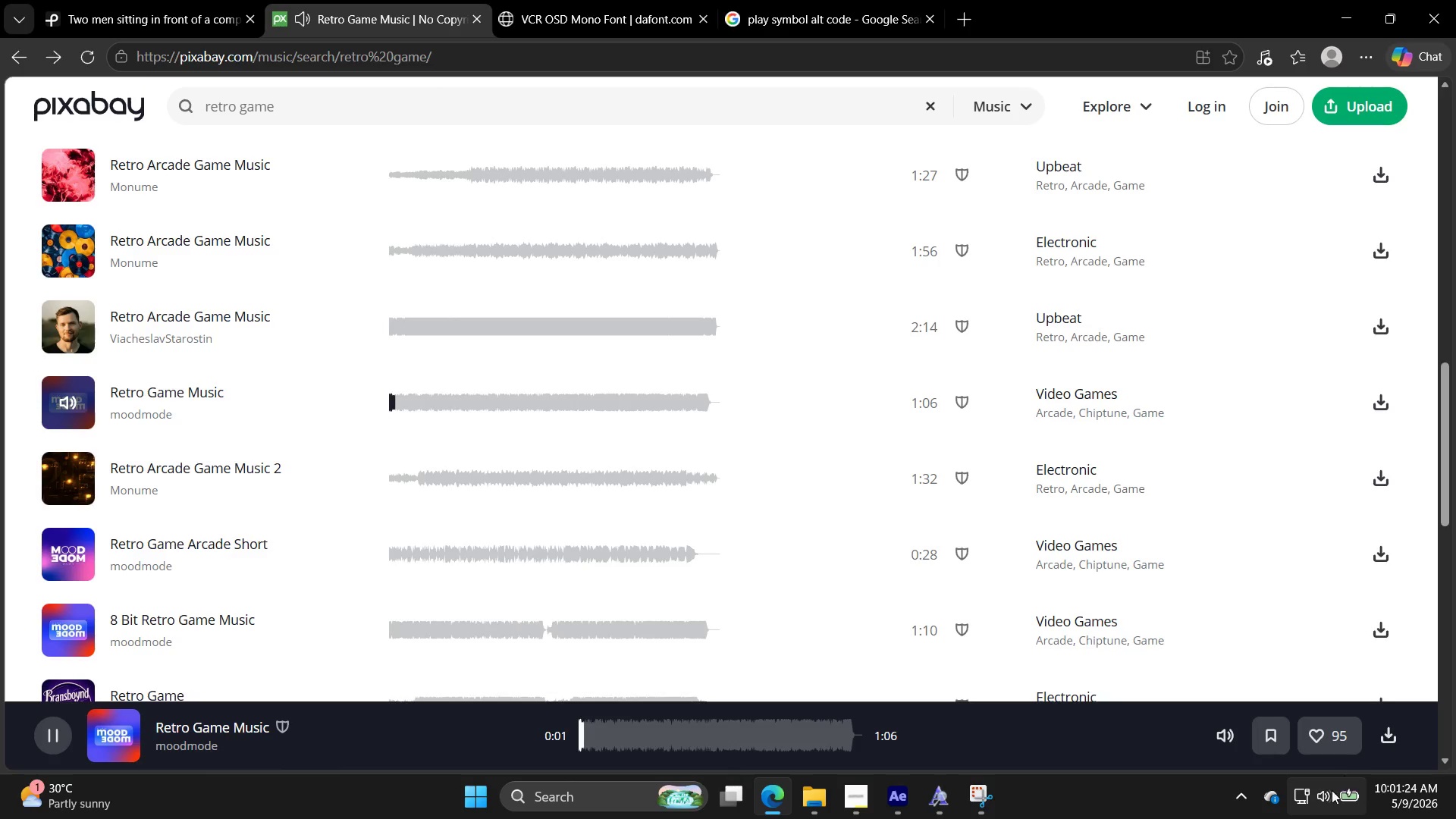 
left_click([1320, 804])
 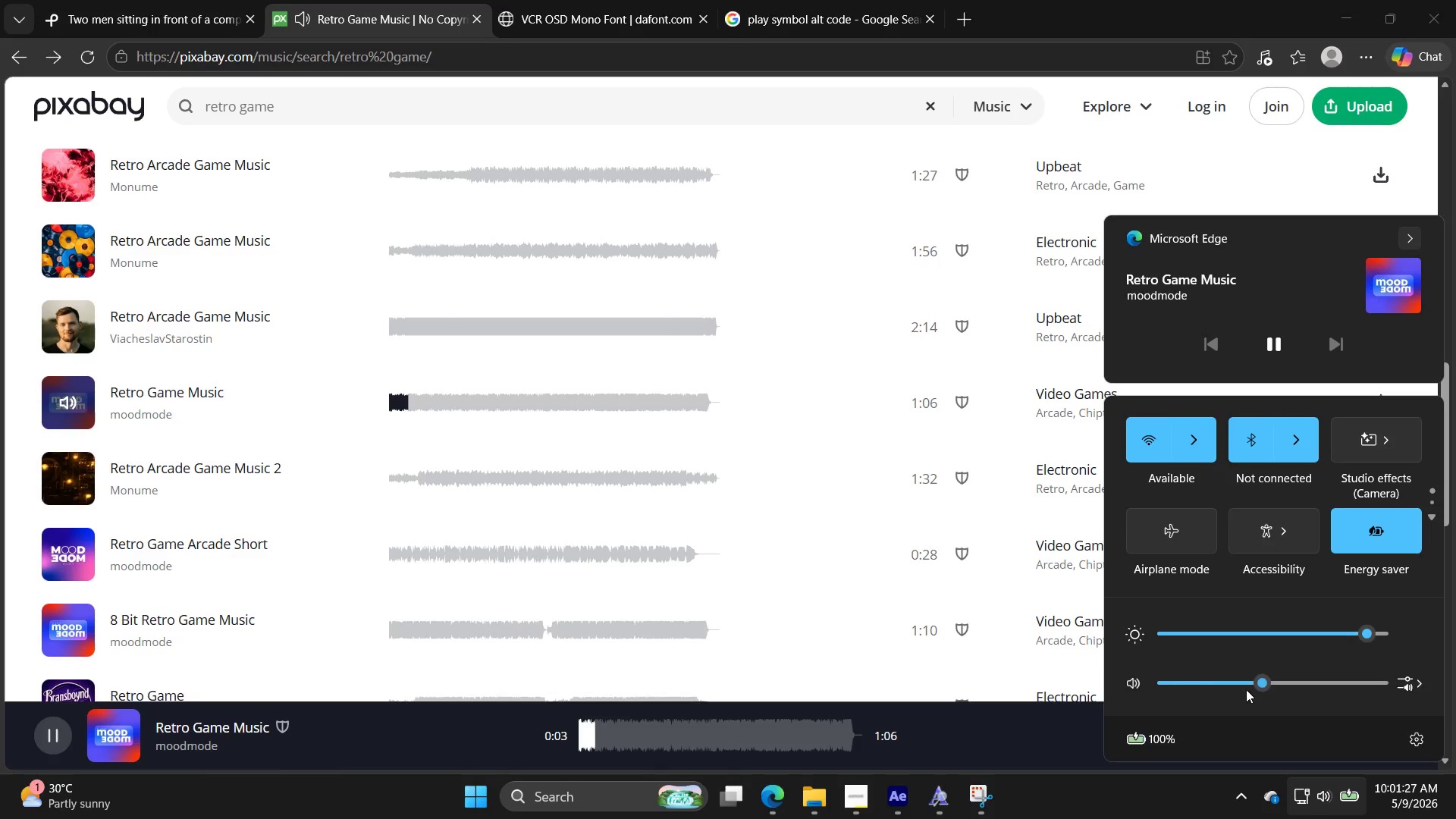 
left_click([1250, 682])
 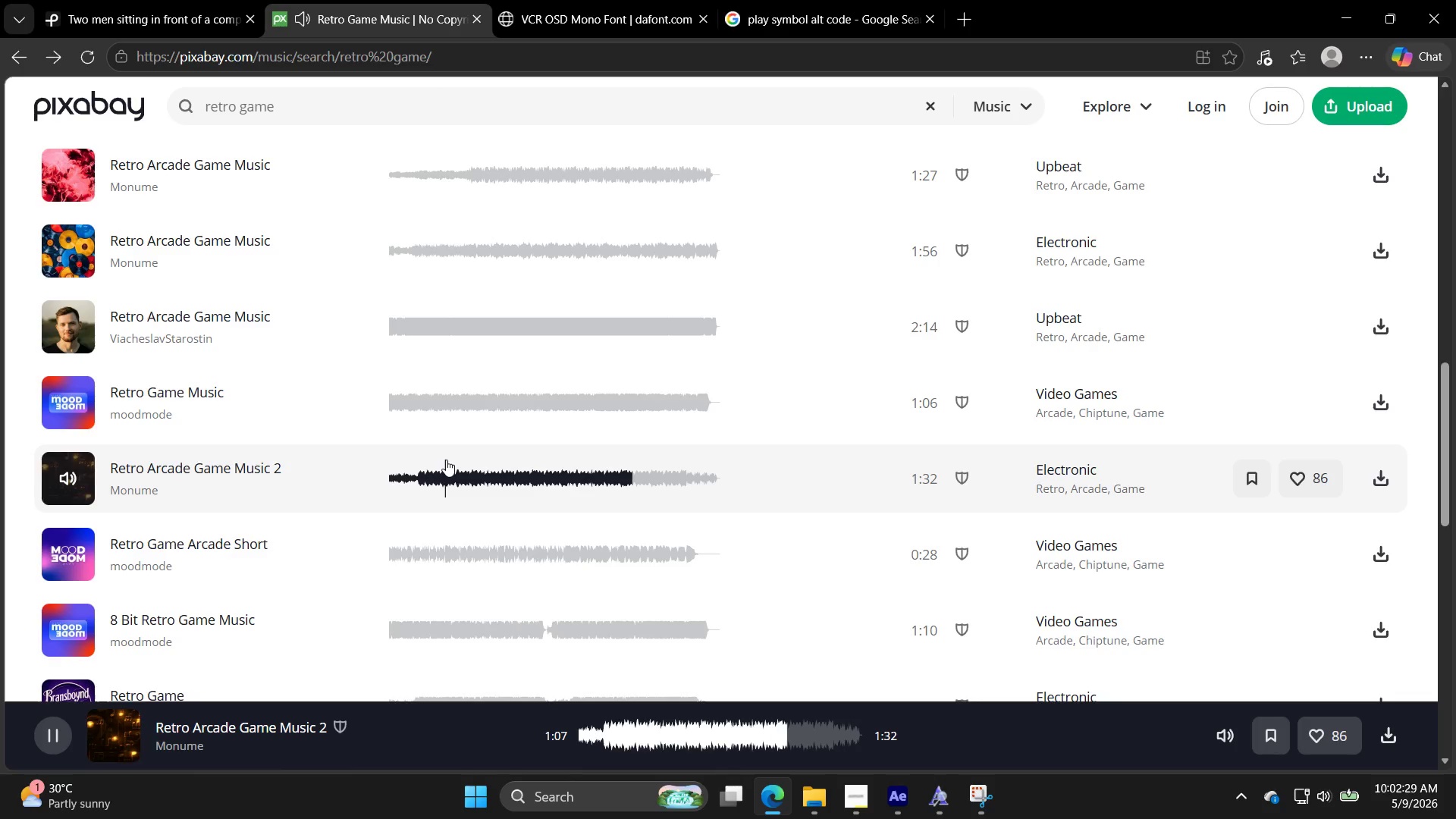 
wait(66.25)
 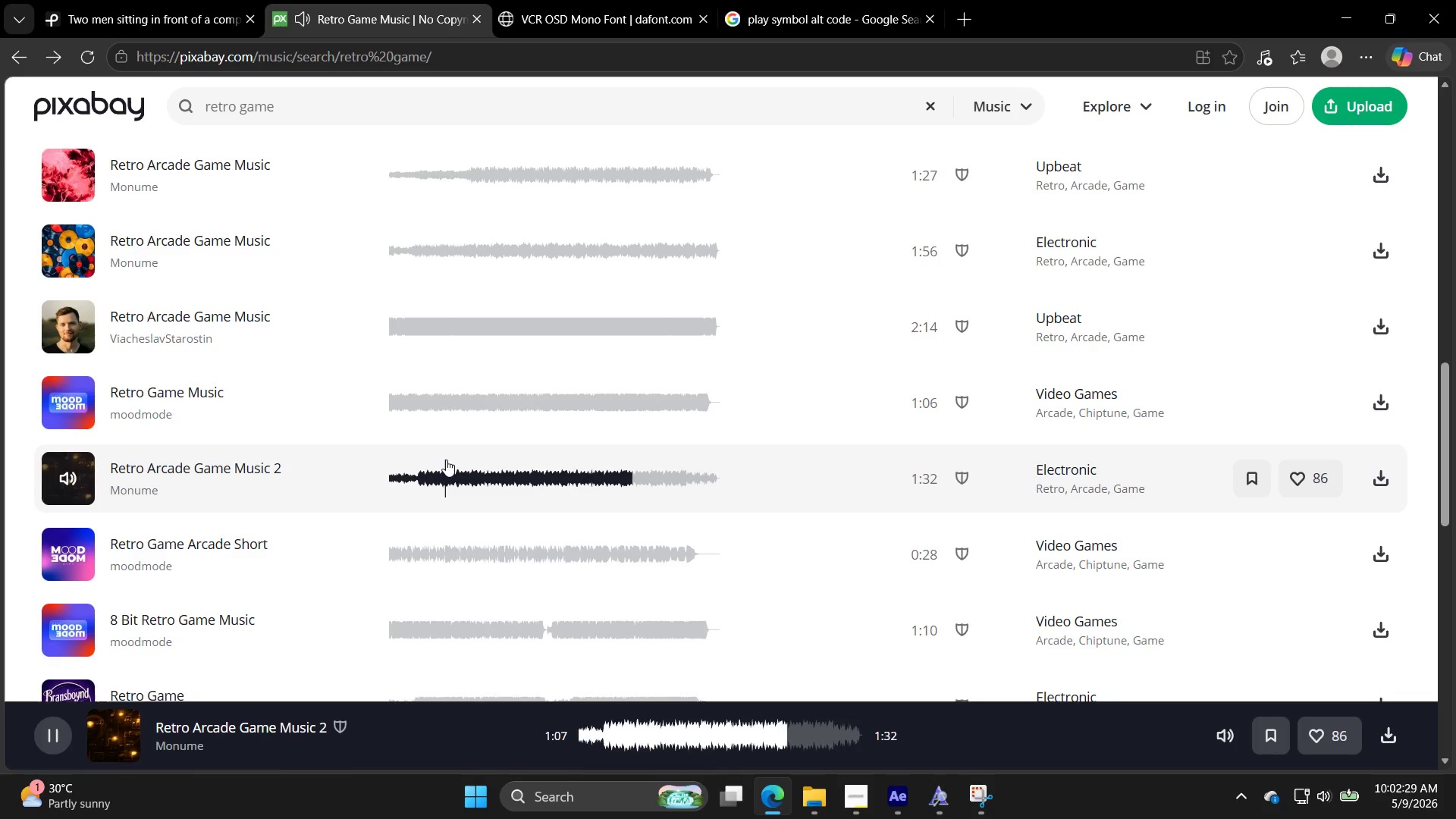 
left_click_drag(start_coordinate=[75, 410], to_coordinate=[86, 410])
 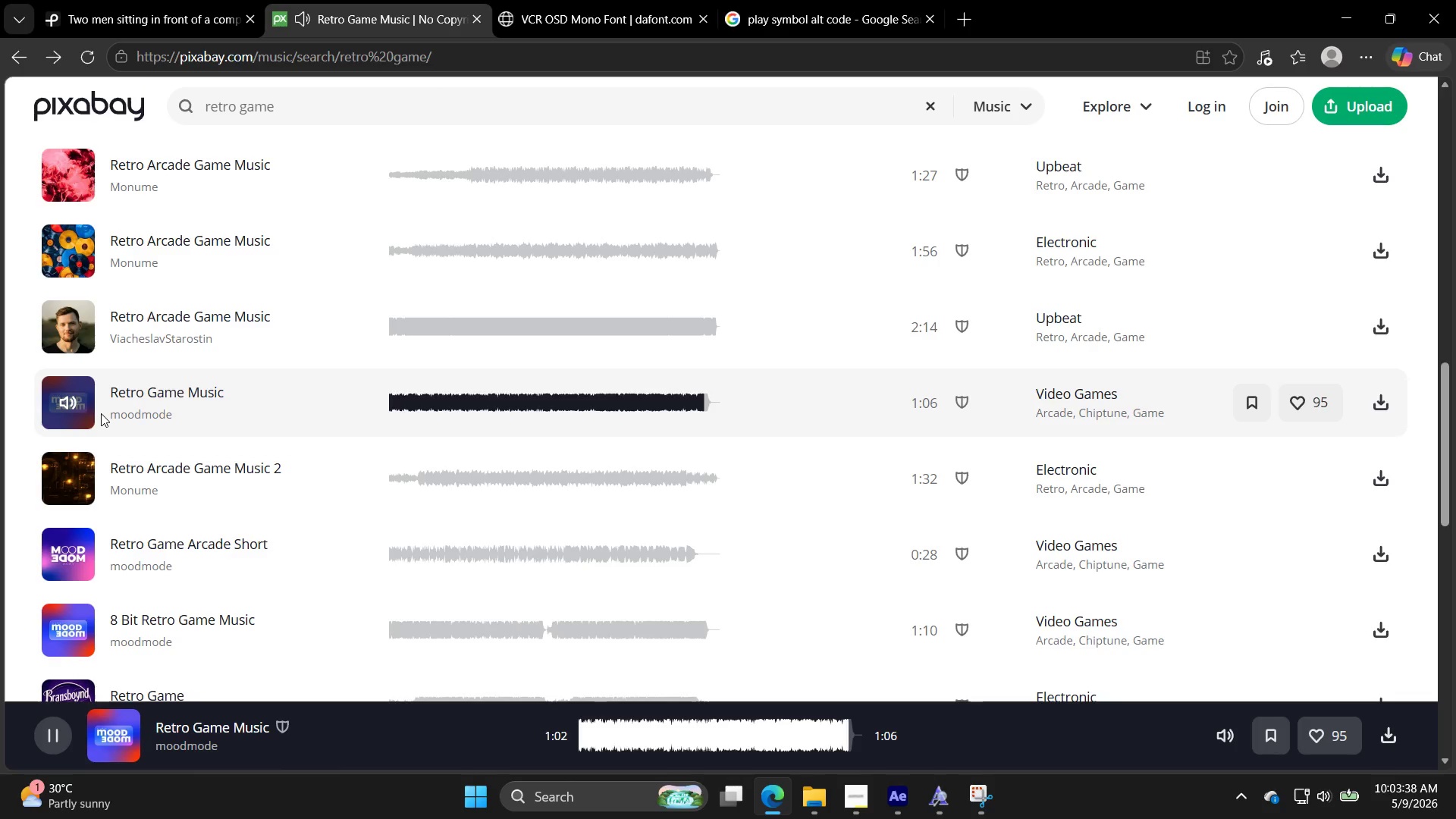 
wait(68.7)
 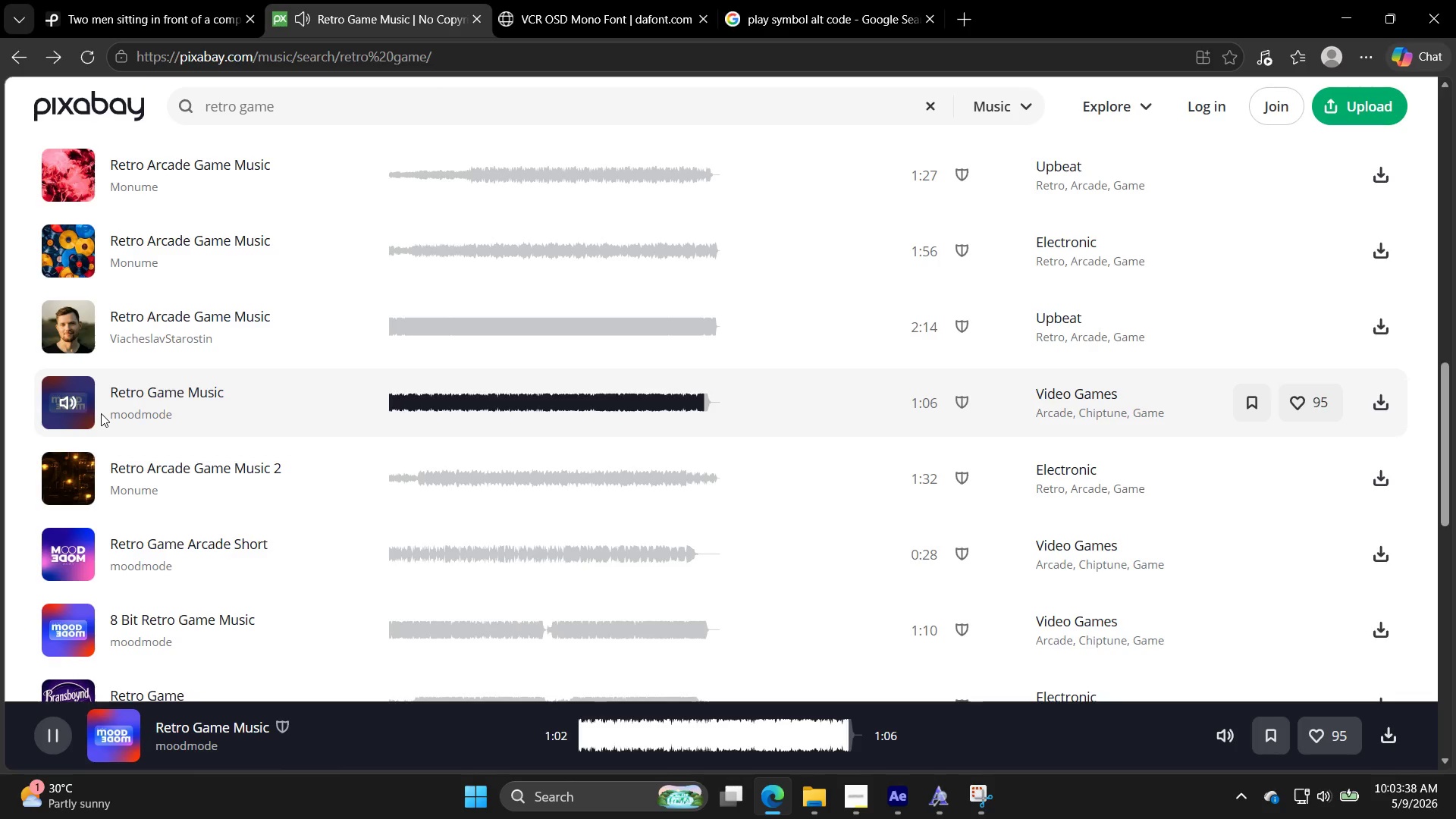 
left_click_drag(start_coordinate=[76, 329], to_coordinate=[81, 329])
 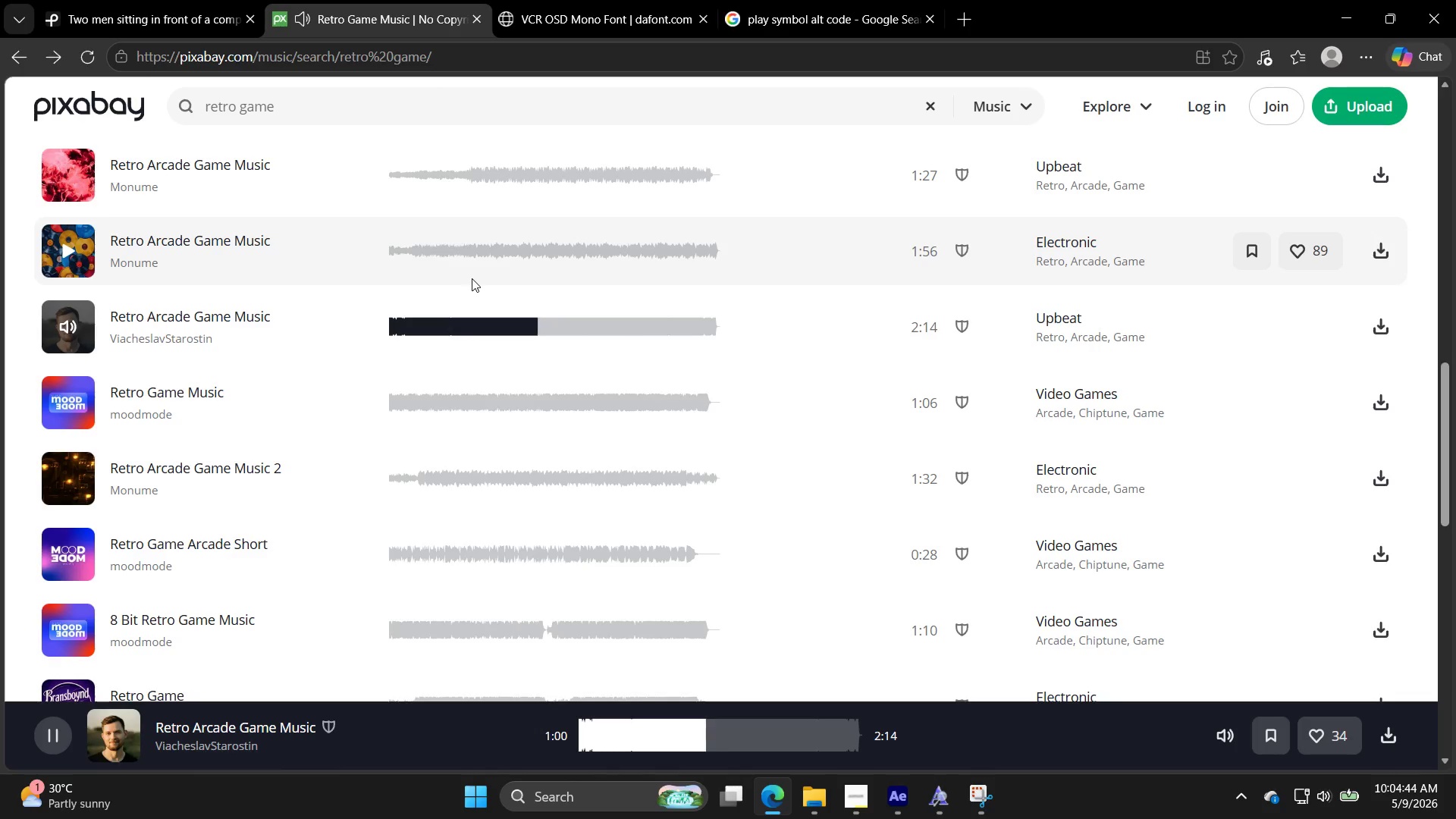 
wait(65.88)
 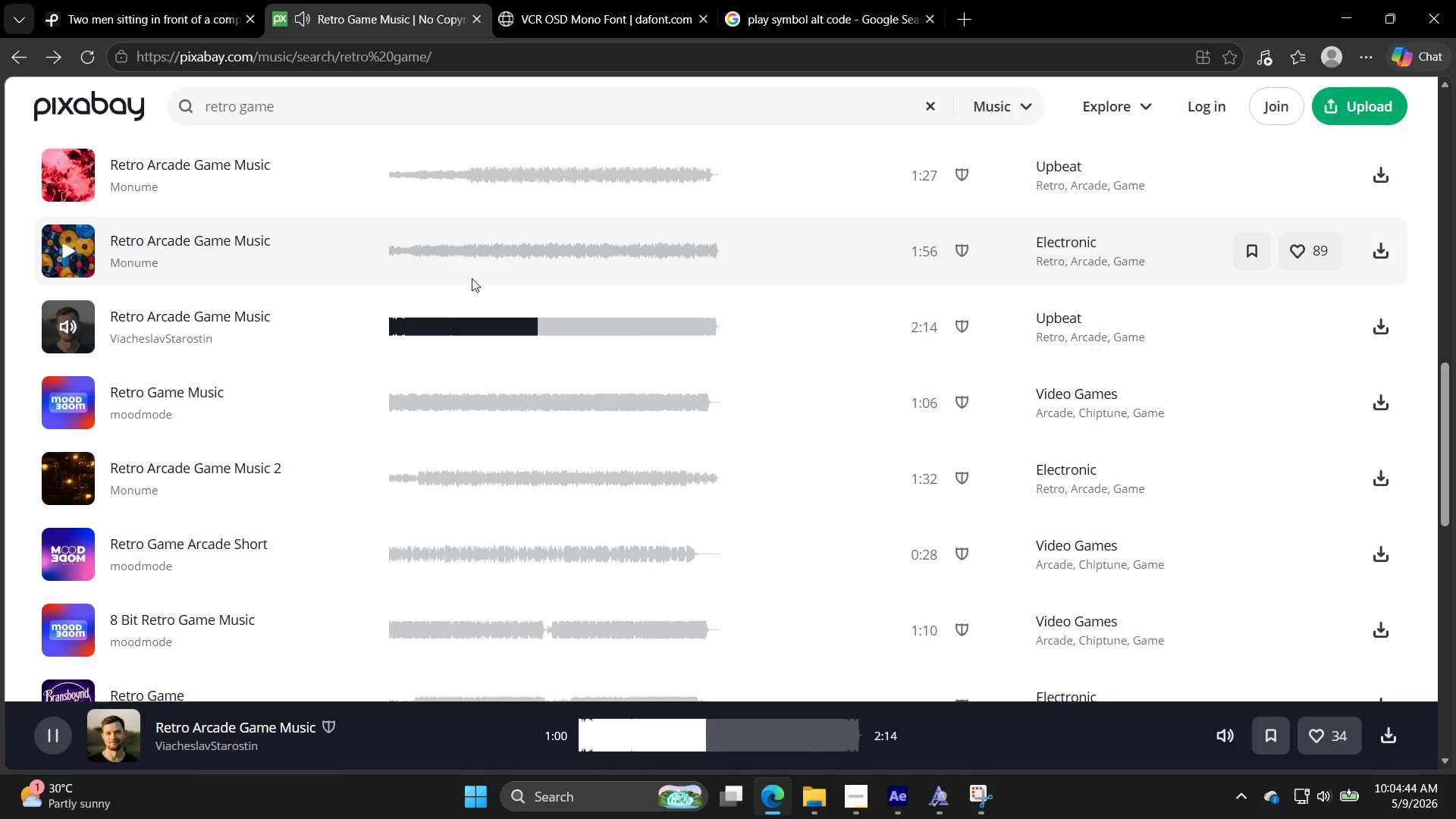 
left_click_drag(start_coordinate=[64, 403], to_coordinate=[86, 413])
 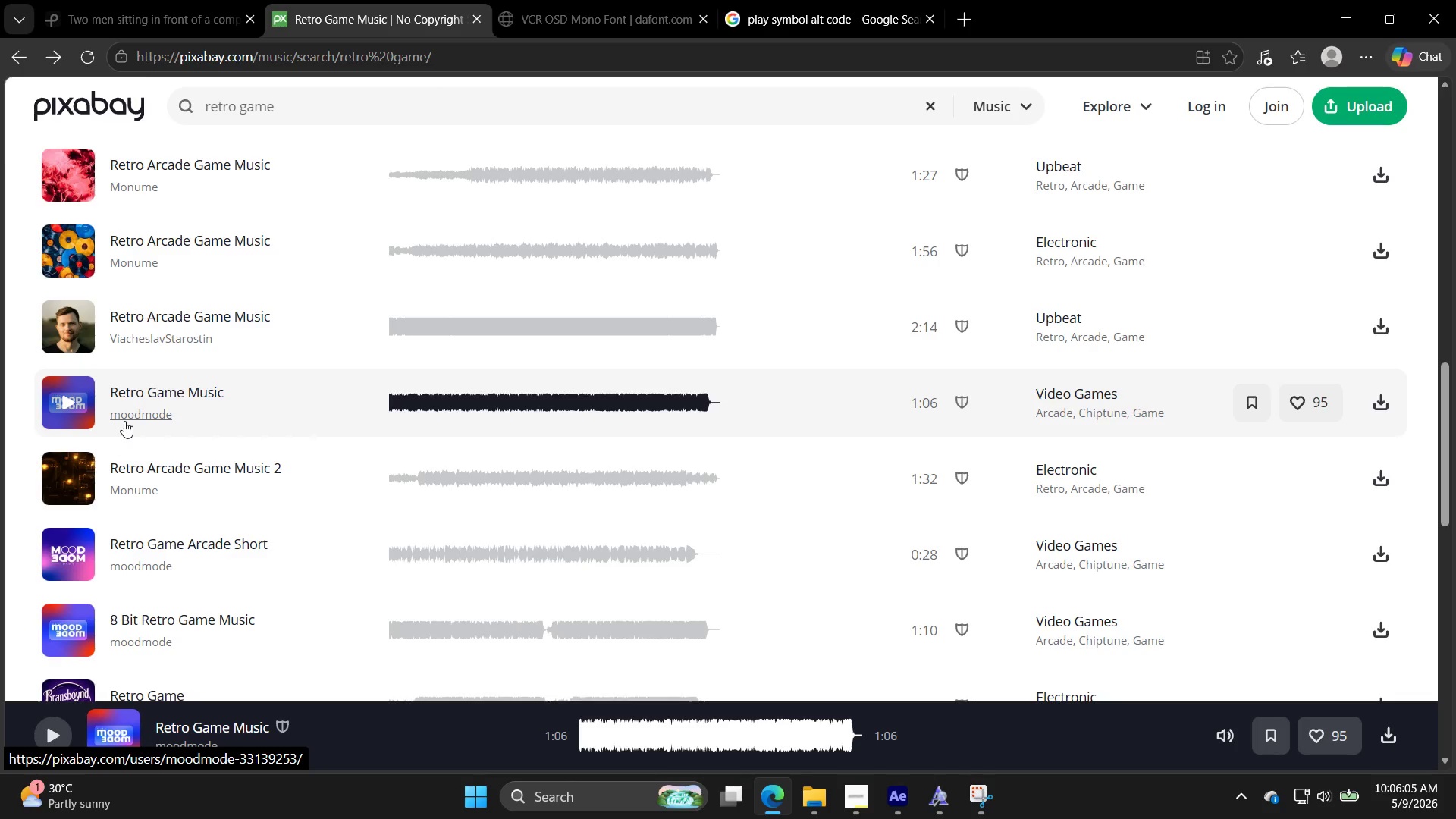 
wait(80.67)
 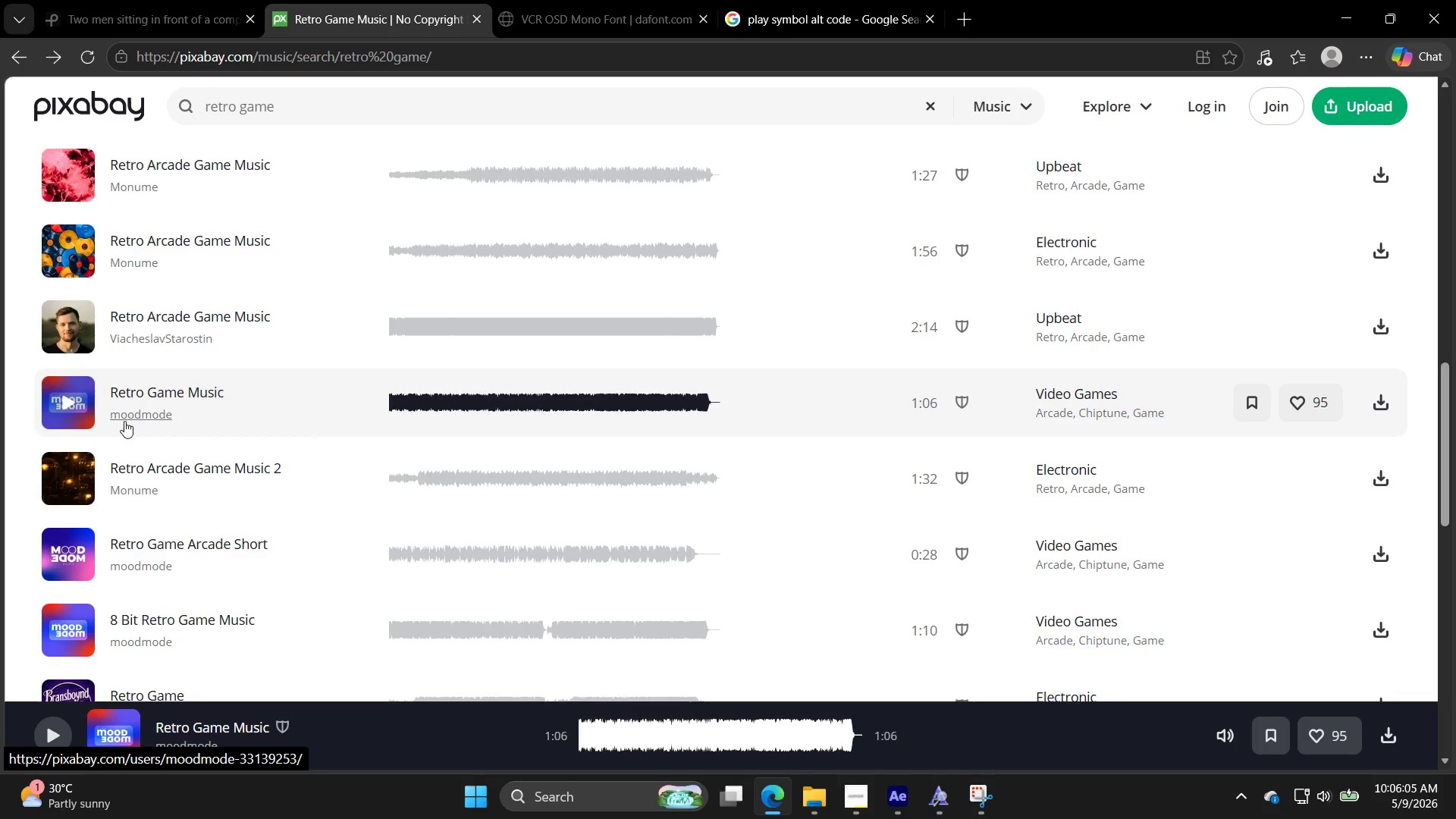 
left_click([60, 486])
 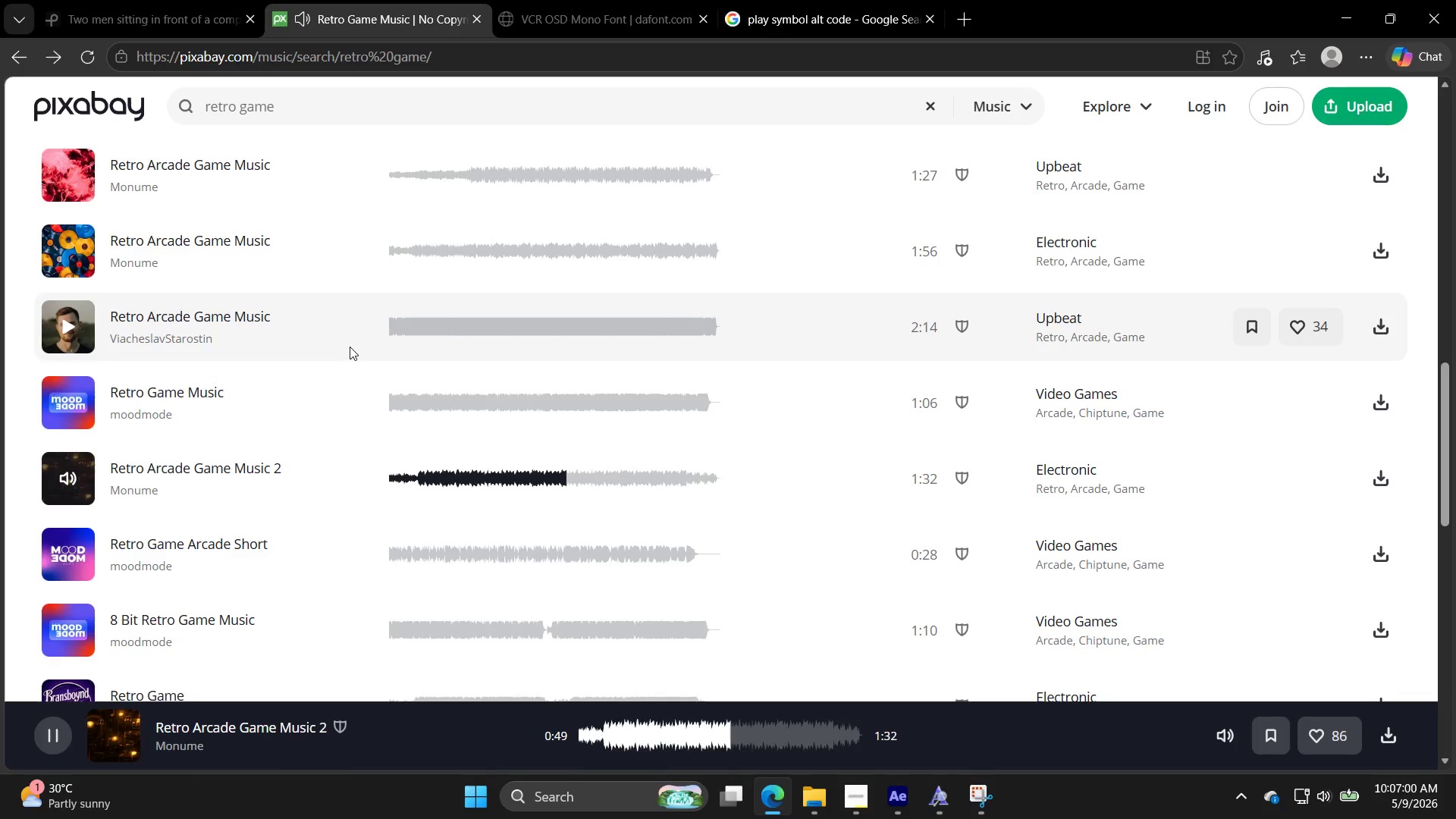 
wait(55.19)
 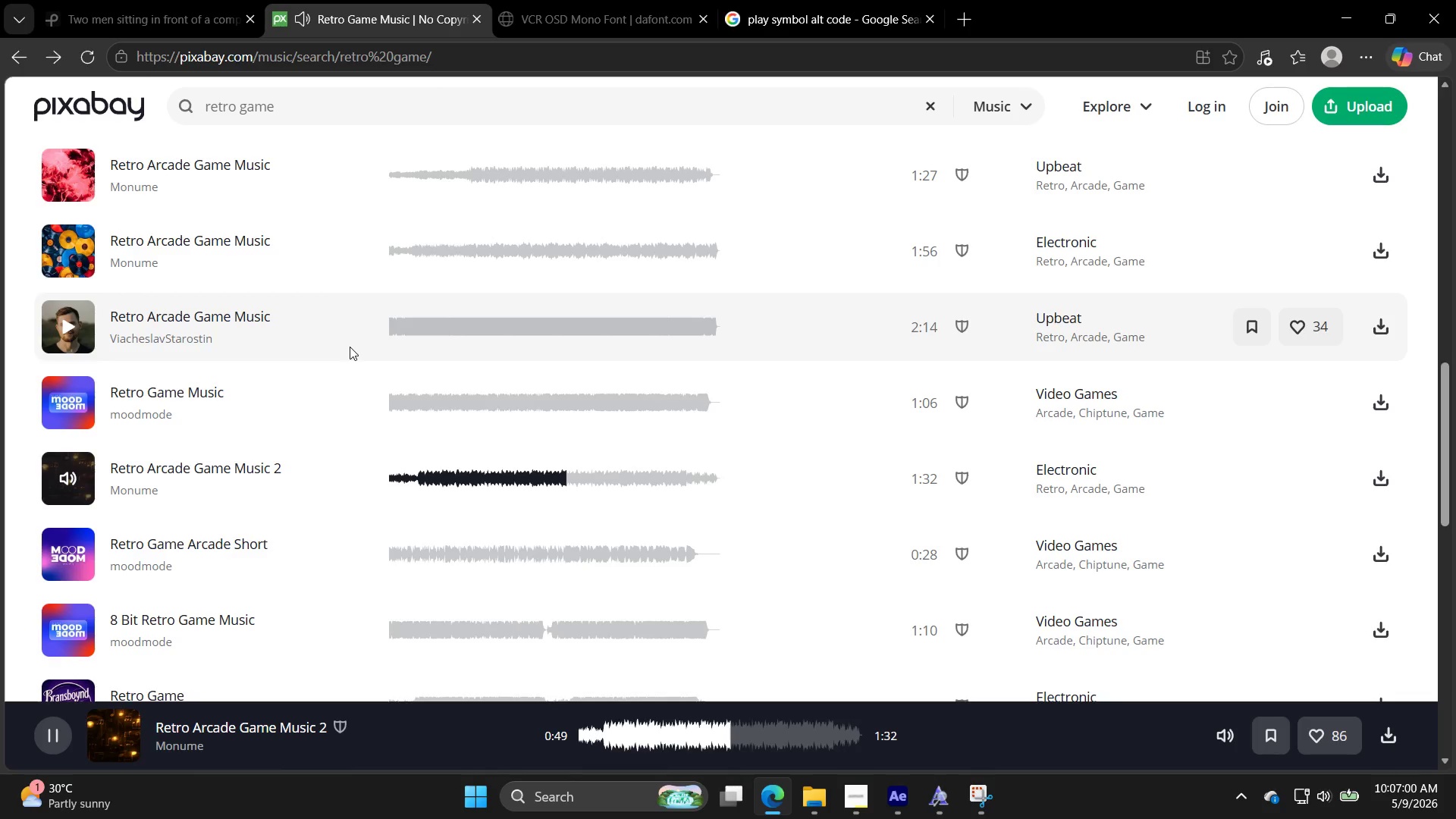 
left_click_drag(start_coordinate=[75, 555], to_coordinate=[80, 554])
 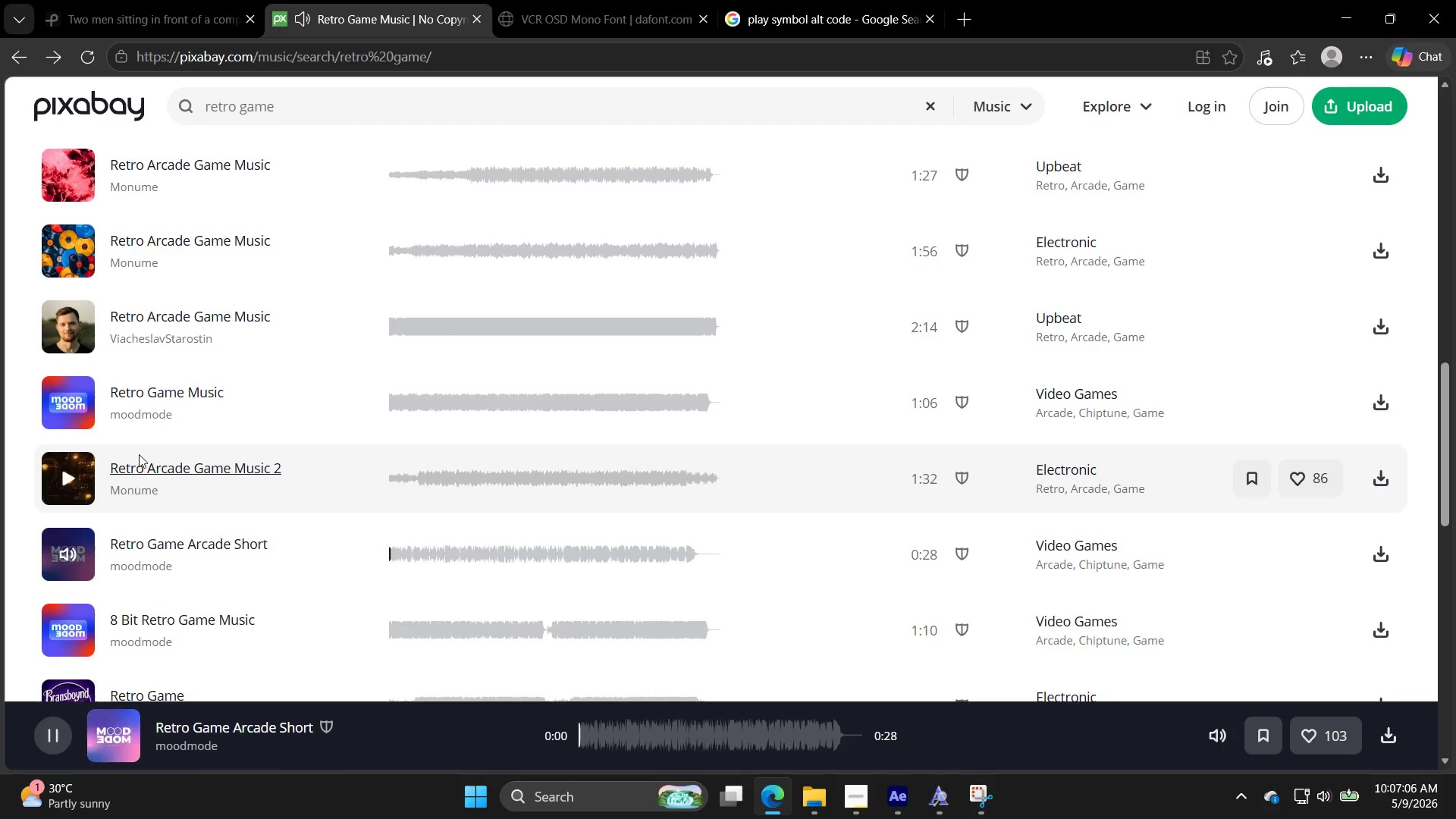 
scroll: coordinate [146, 450], scroll_direction: down, amount: 2.0
 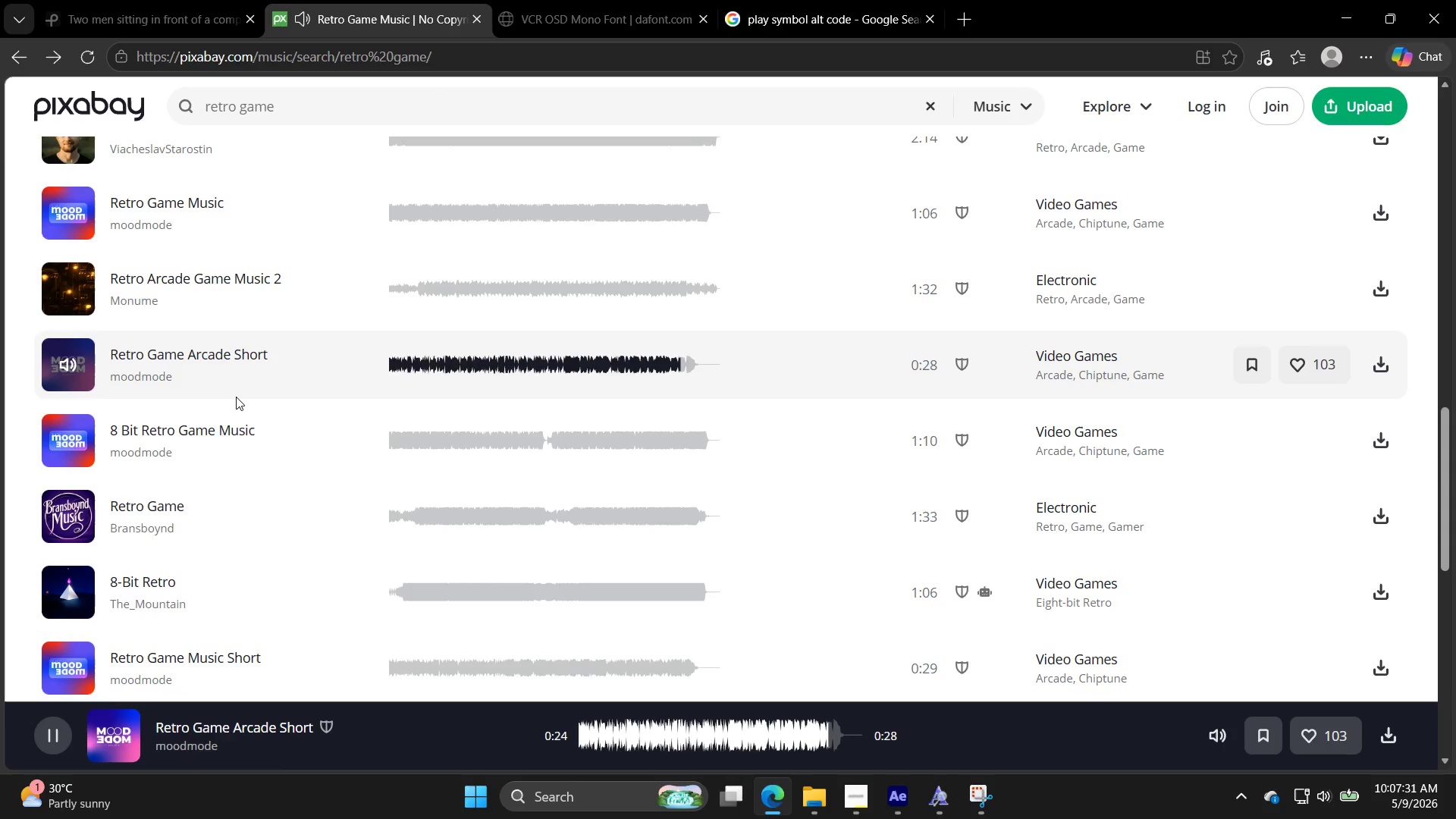 
wait(29.38)
 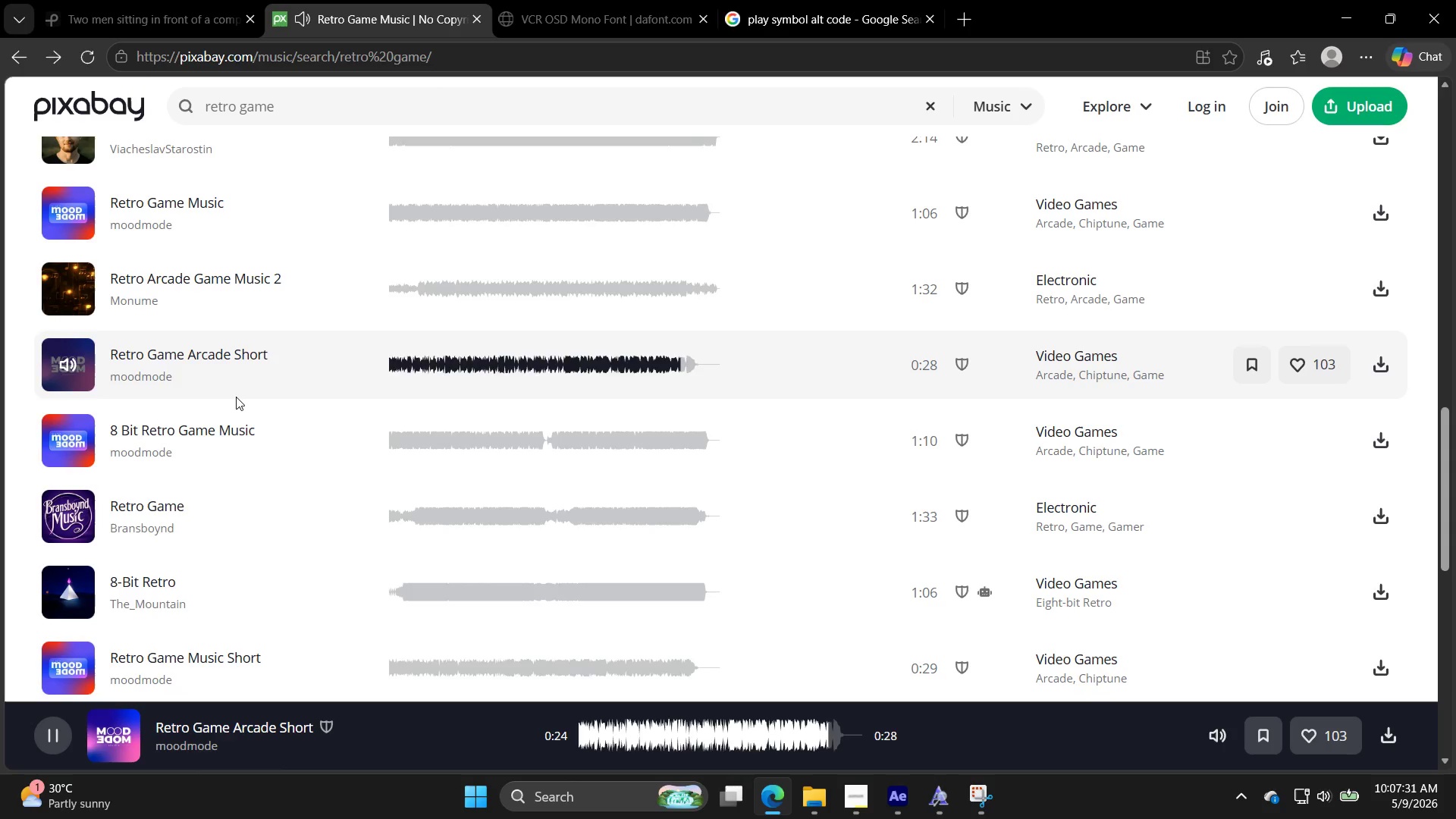 
left_click([52, 279])
 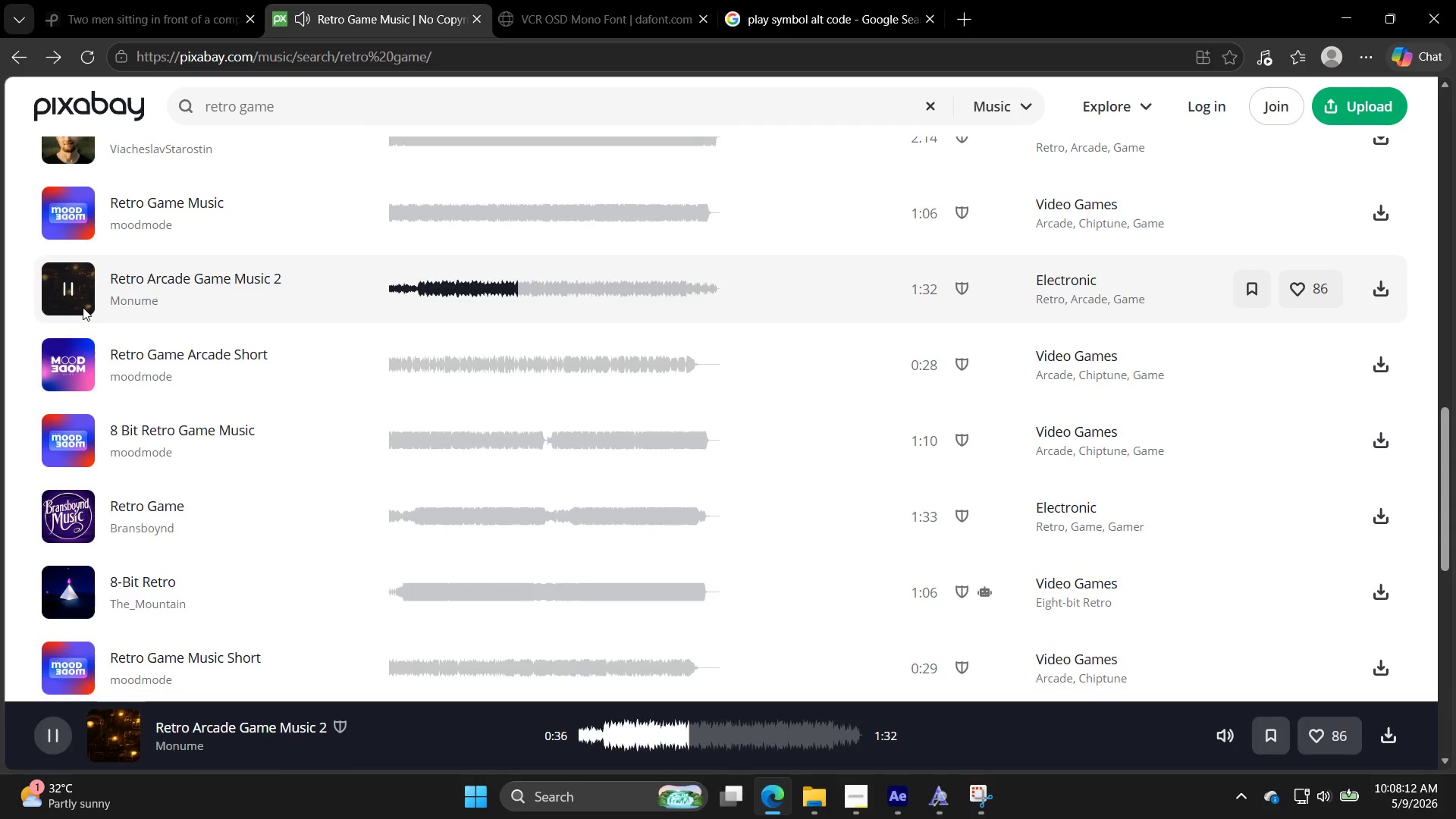 
wait(41.61)
 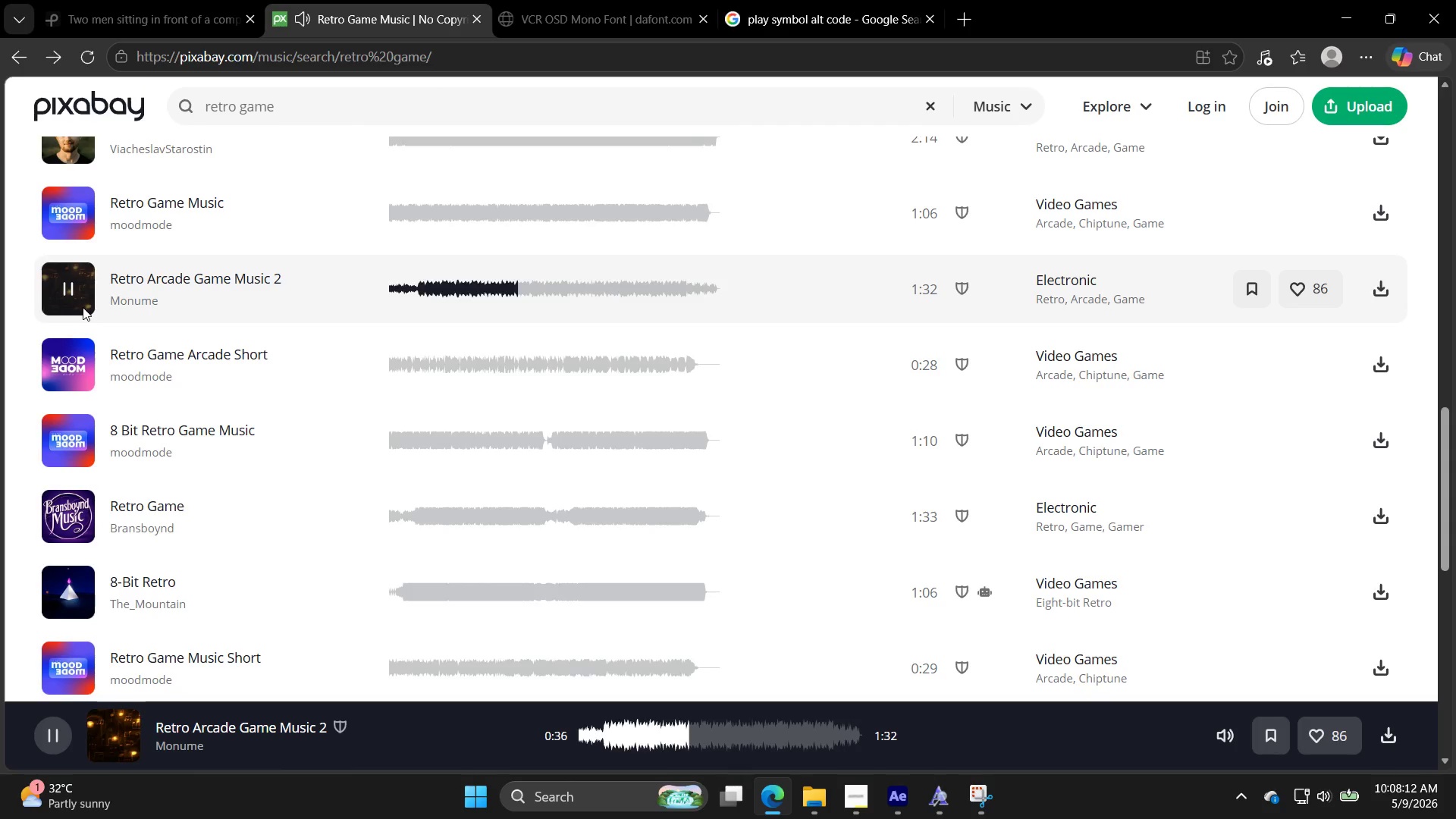 
left_click_drag(start_coordinate=[71, 366], to_coordinate=[80, 366])
 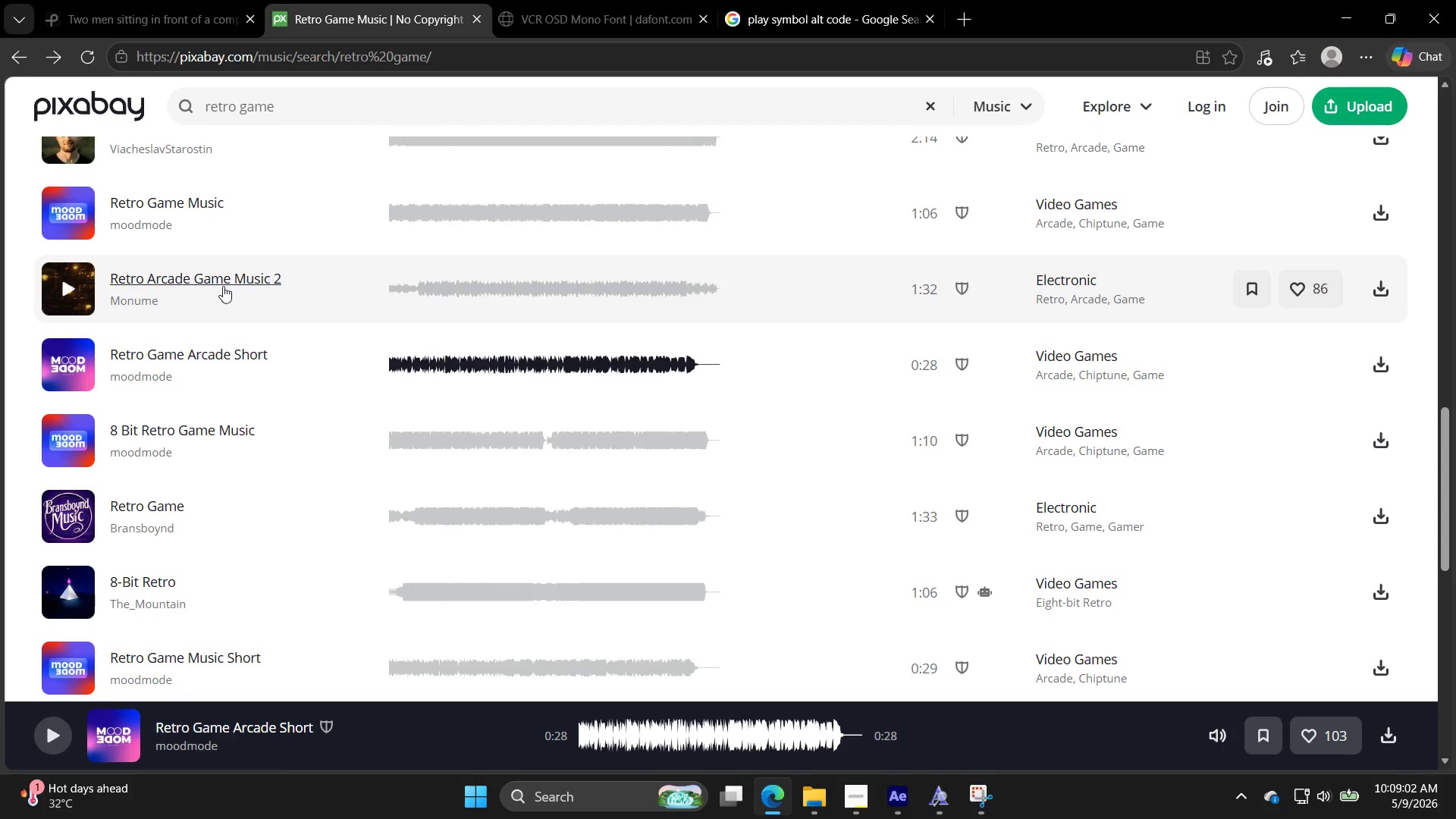 
wait(50.0)
 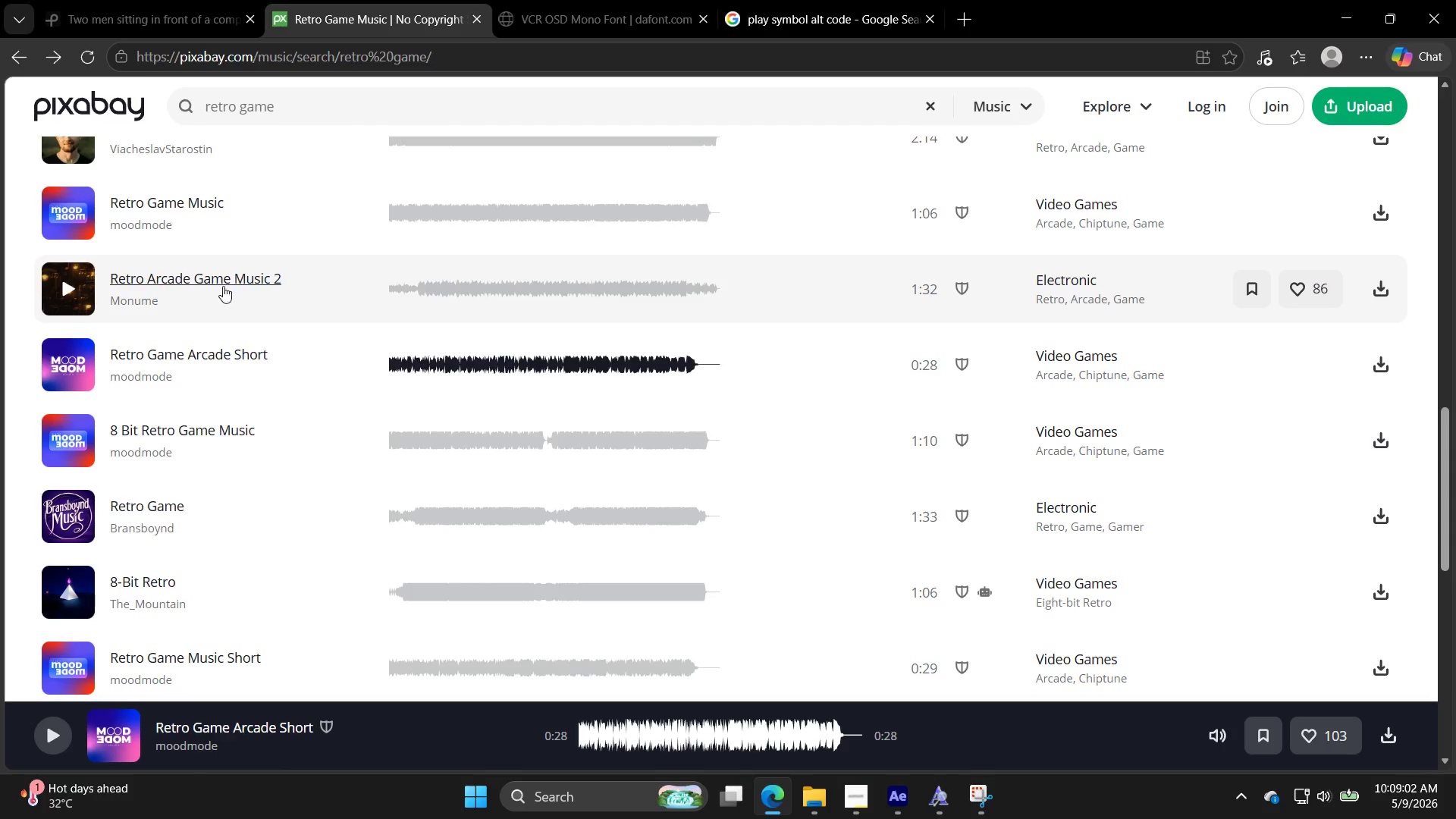 
left_click([78, 437])
 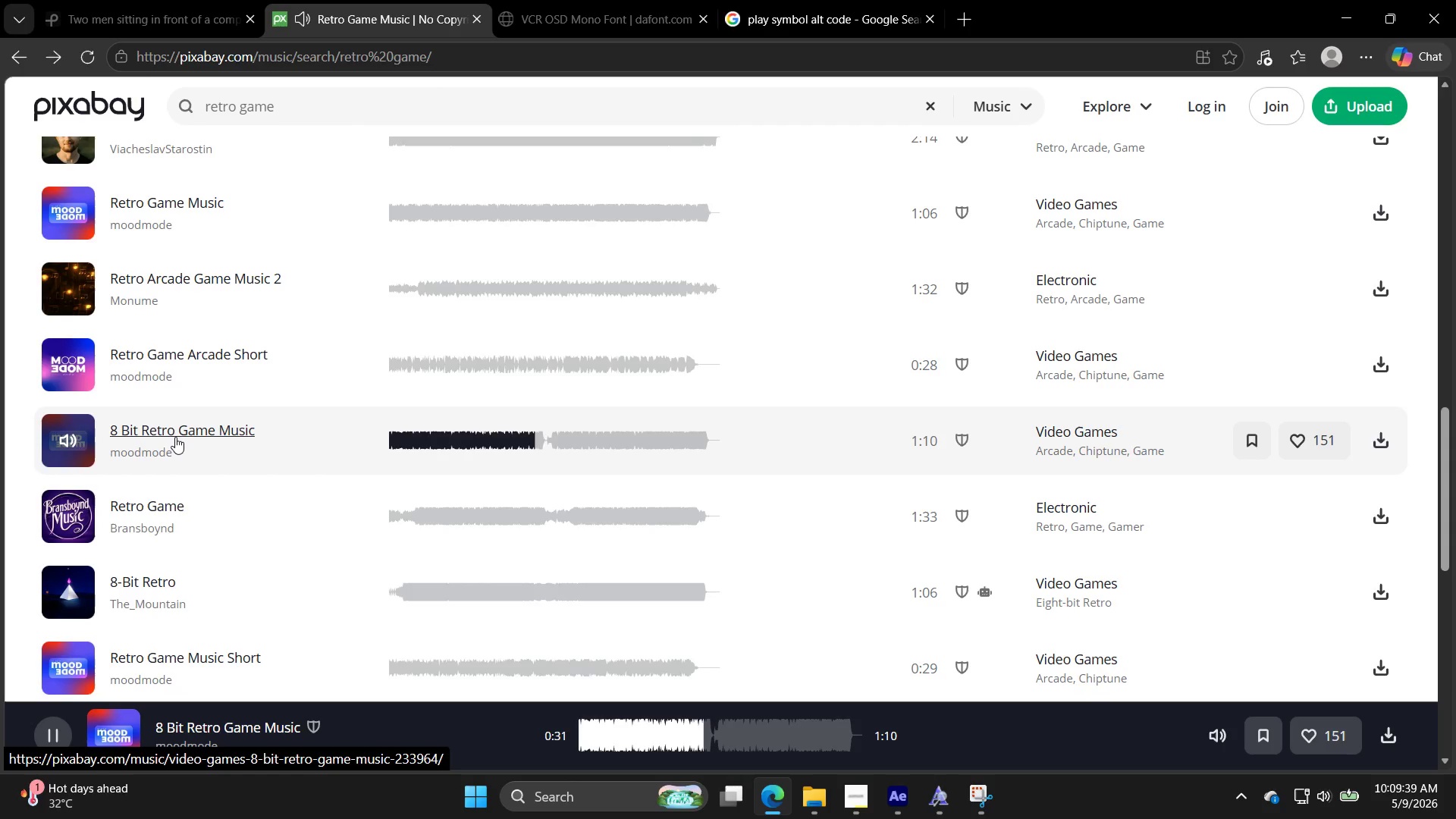 
wait(36.61)
 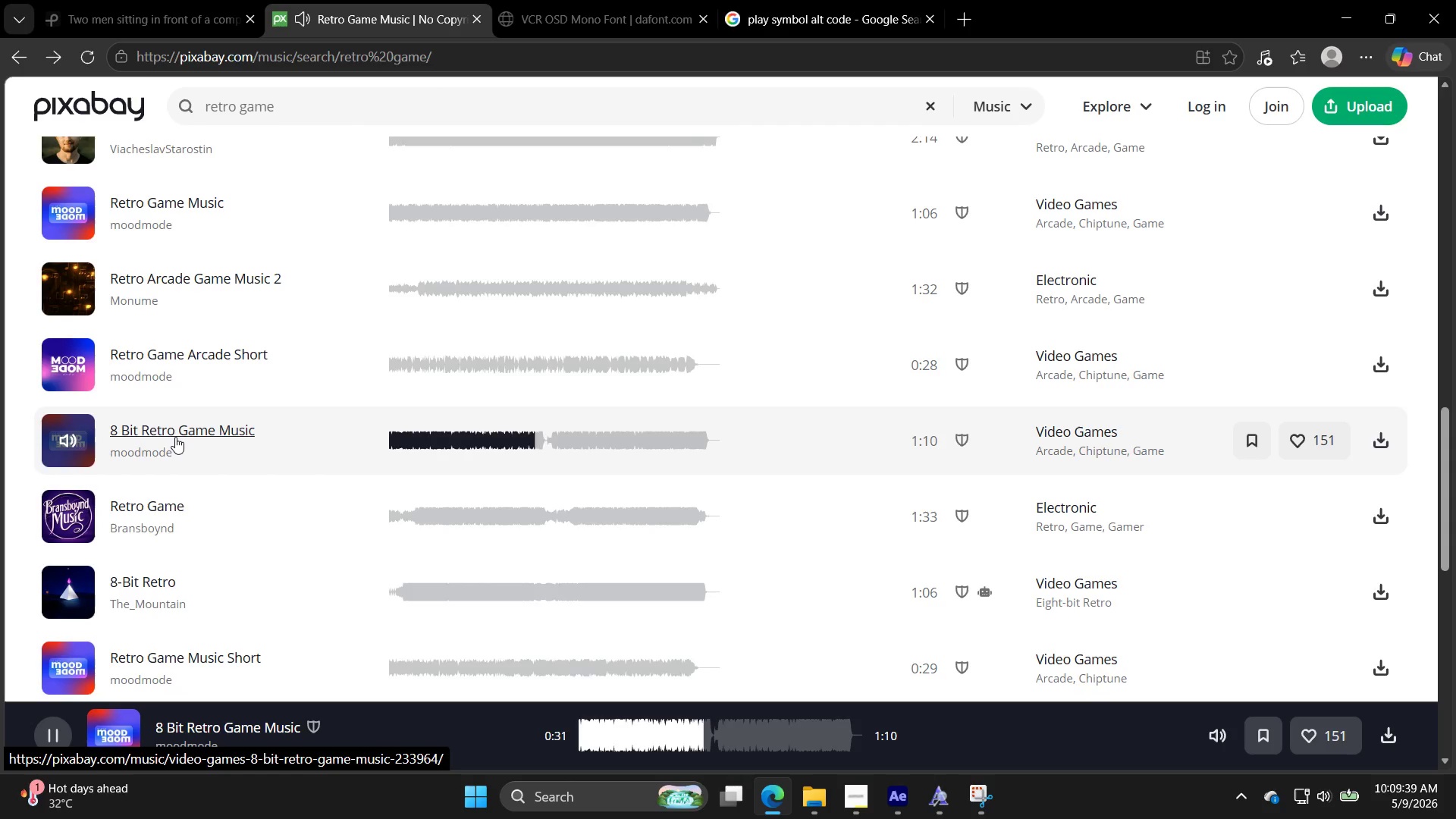 
left_click([412, 438])
 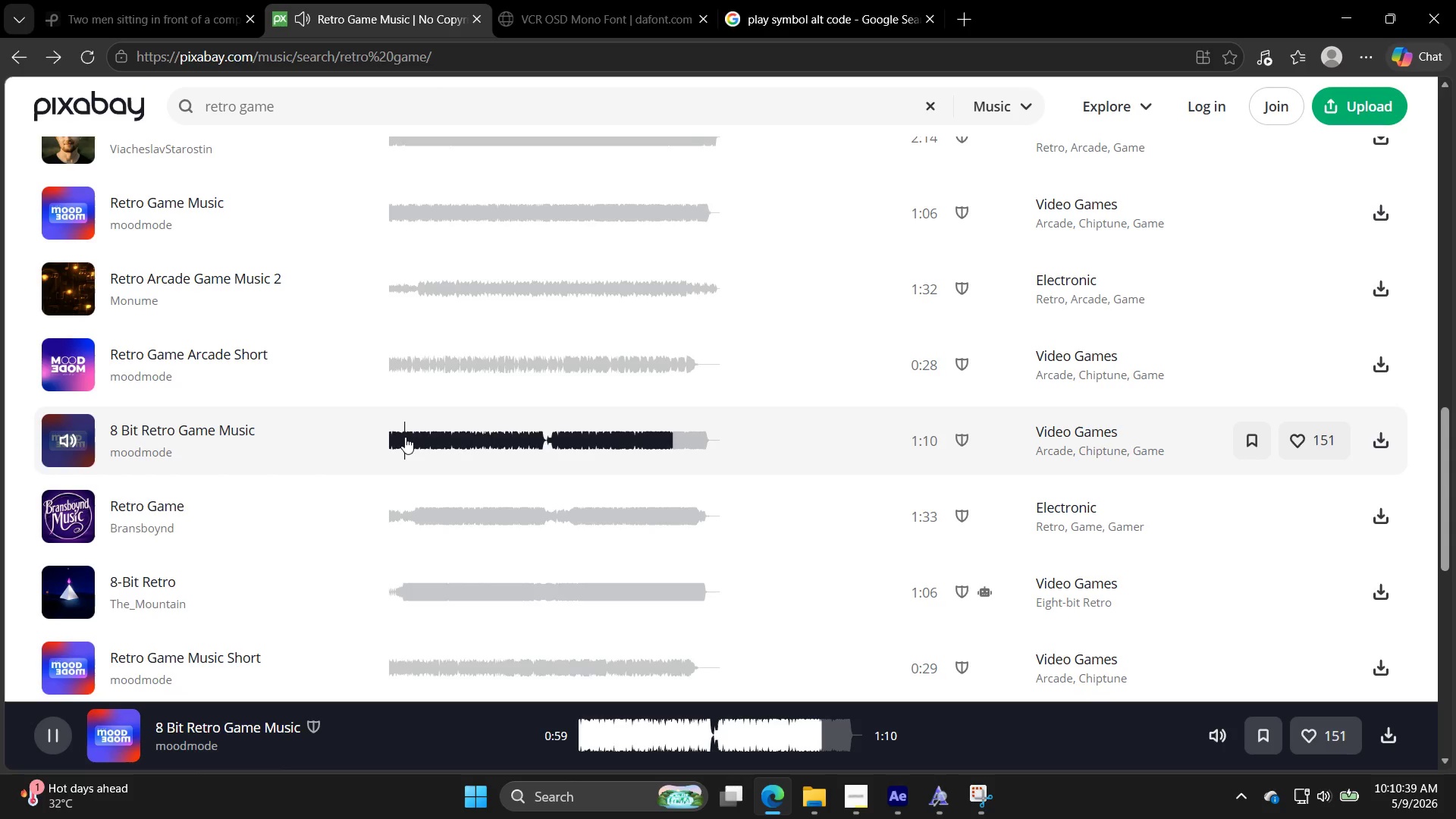 
wait(60.62)
 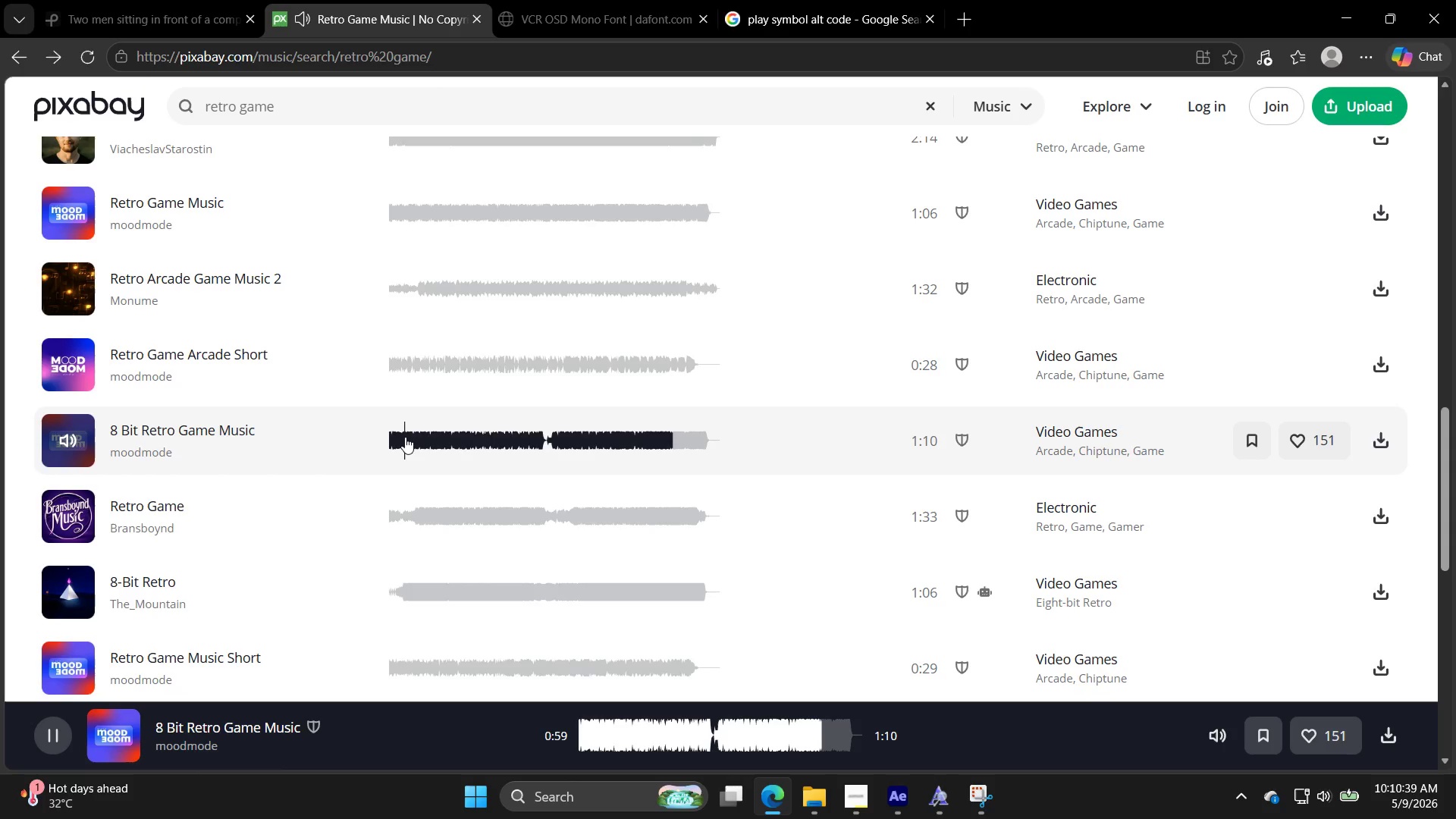 
left_click([56, 359])
 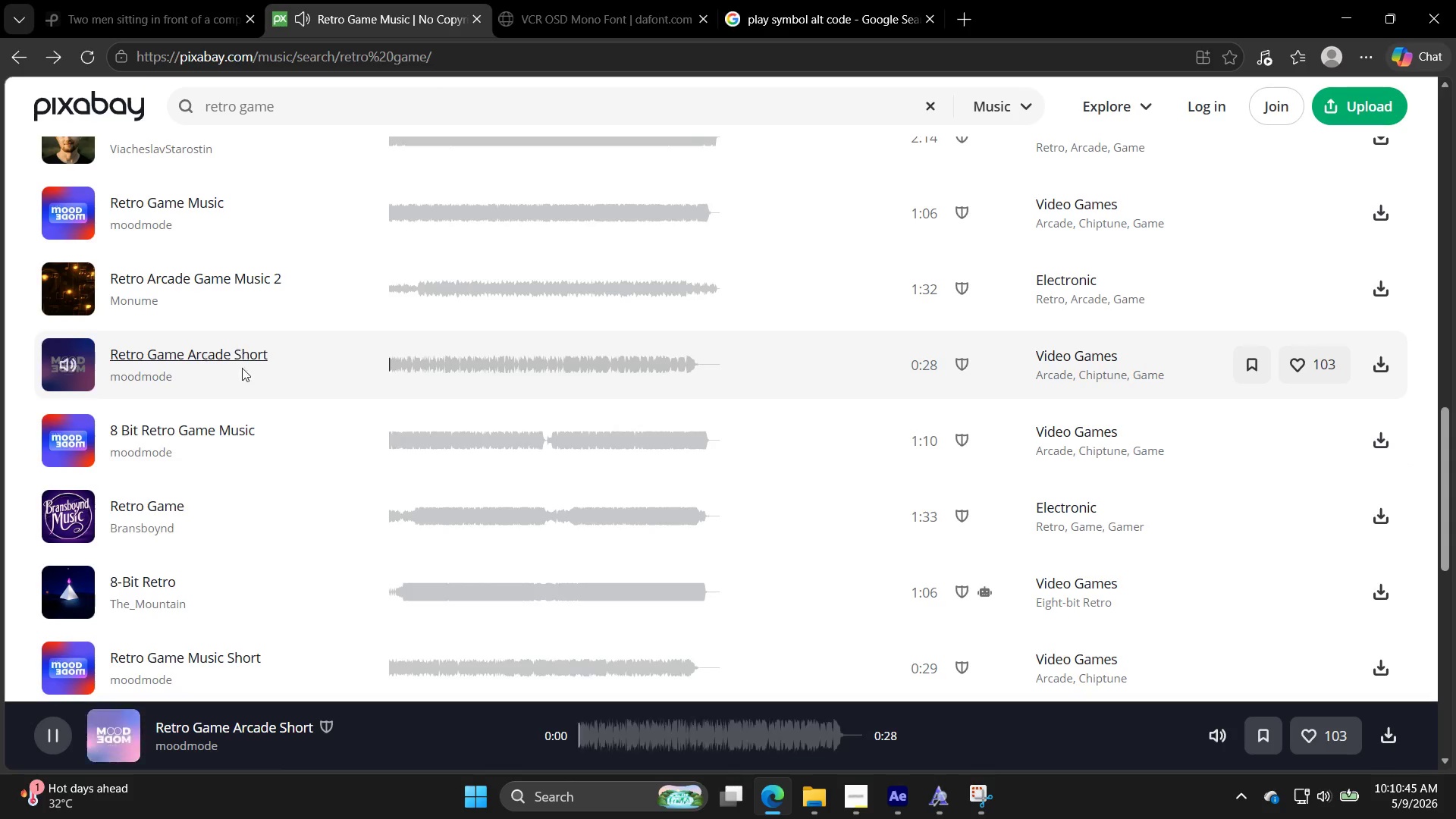 
scroll: coordinate [260, 432], scroll_direction: up, amount: 4.0
 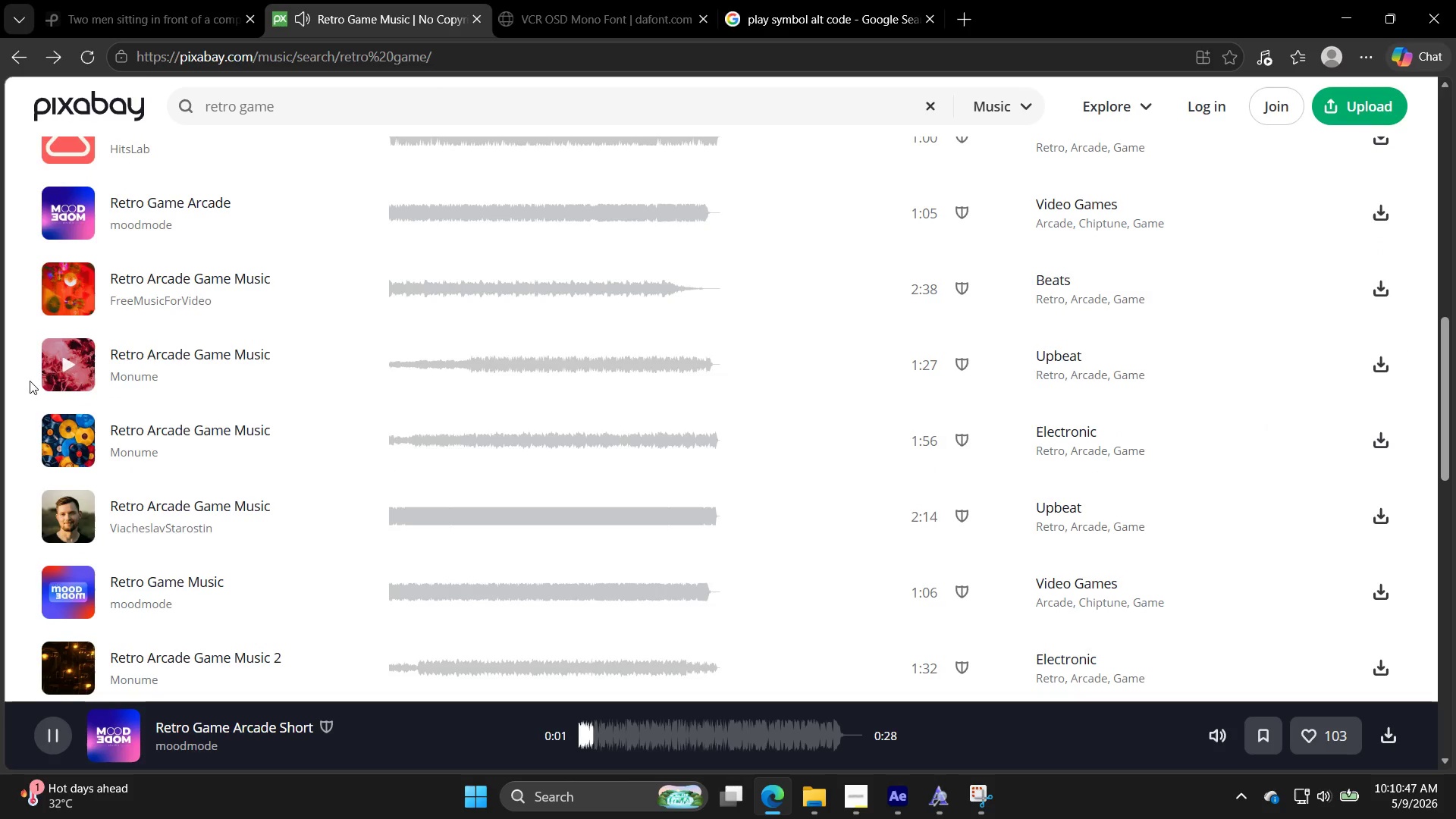 
left_click([52, 382])
 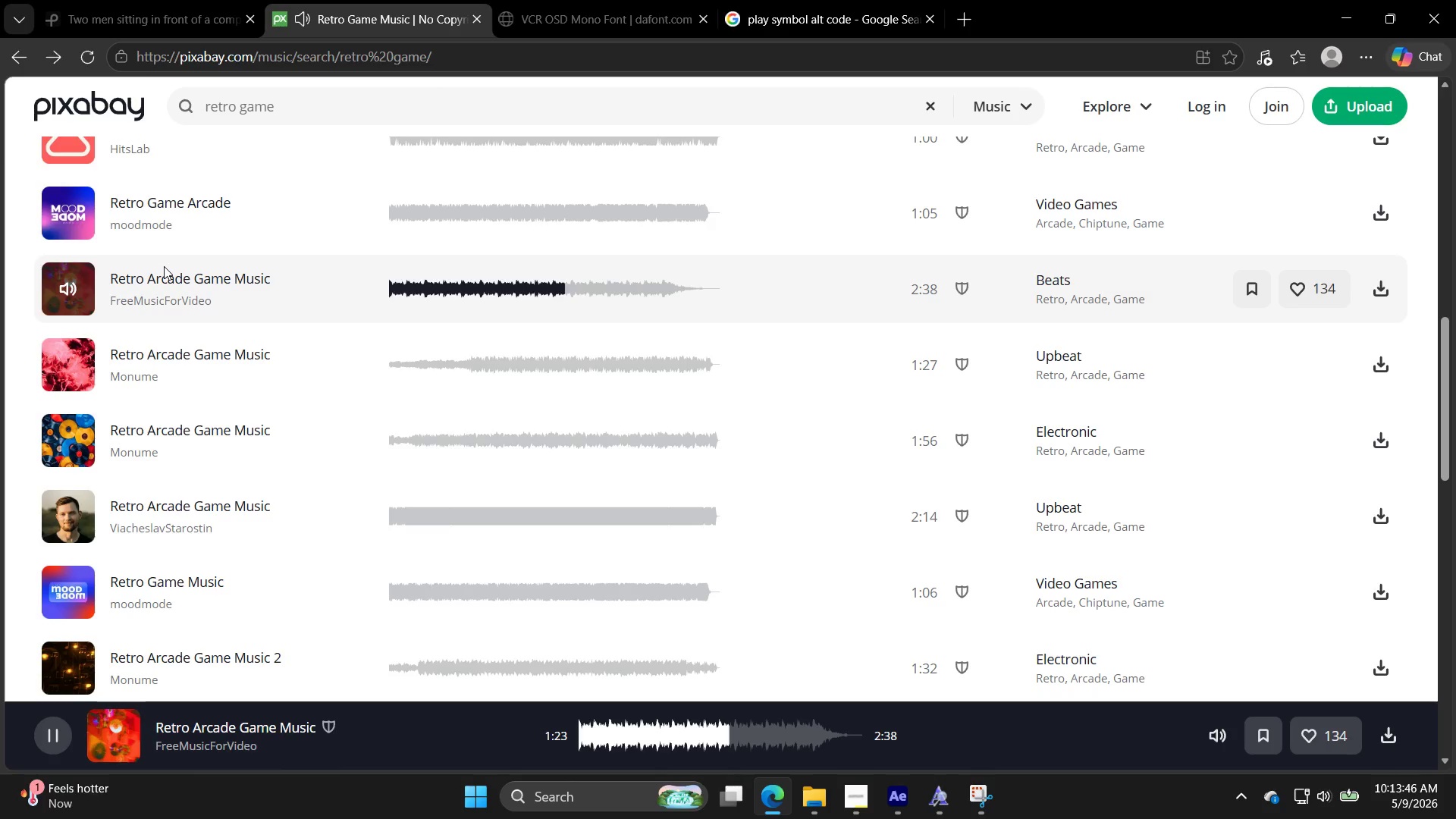 
wait(184.19)
 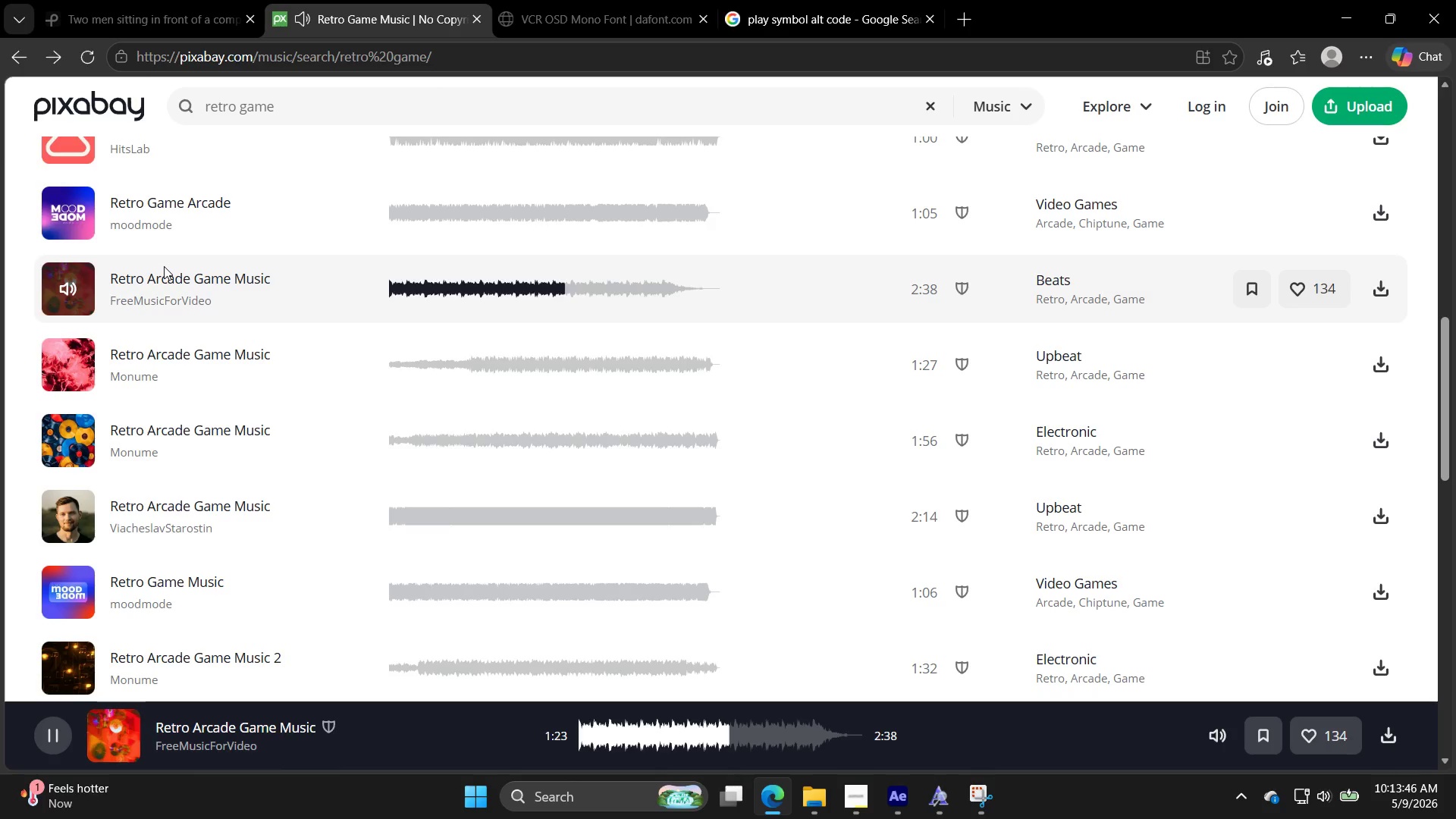 
left_click_drag(start_coordinate=[67, 218], to_coordinate=[88, 221])
 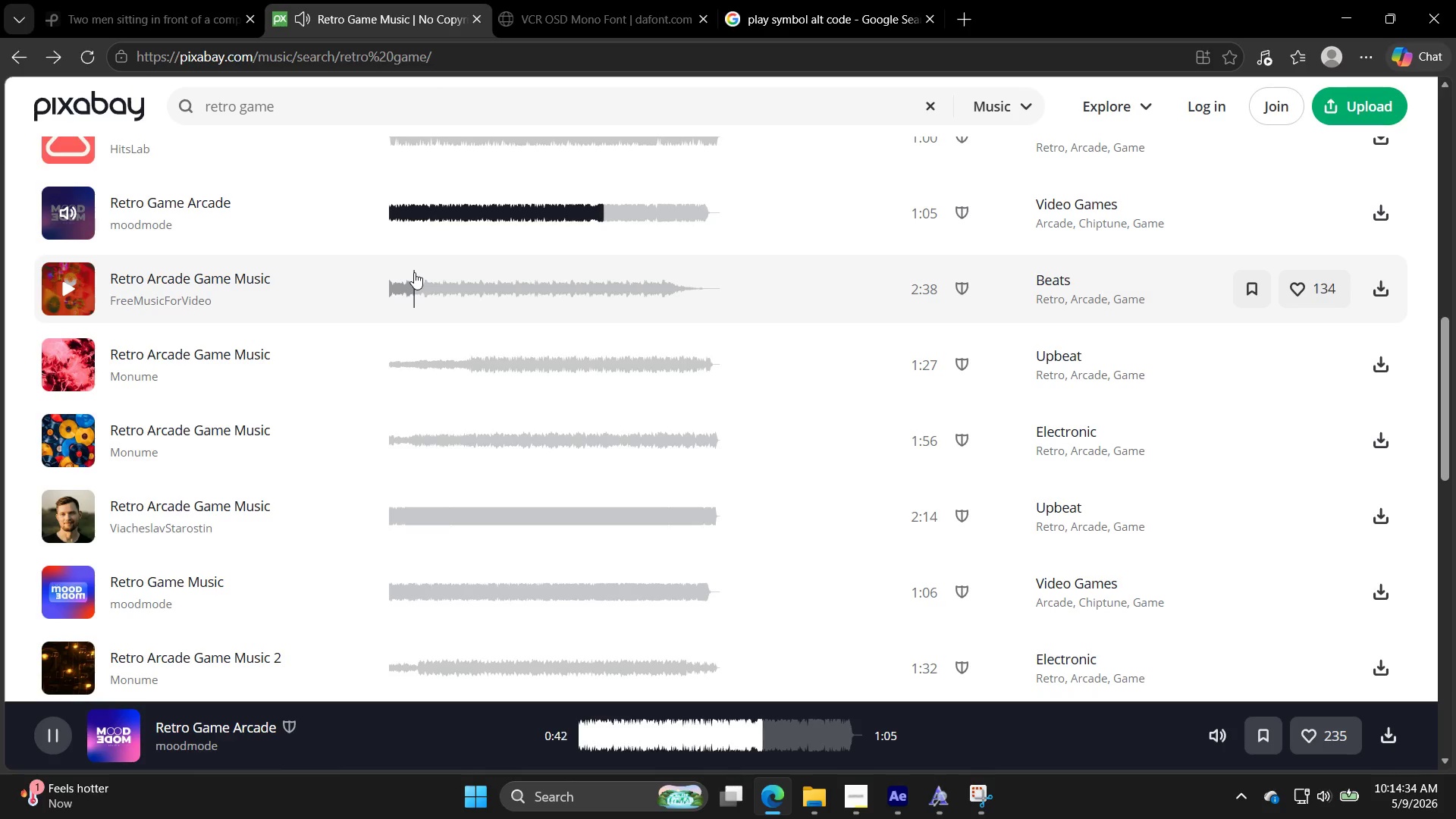 
wait(47.91)
 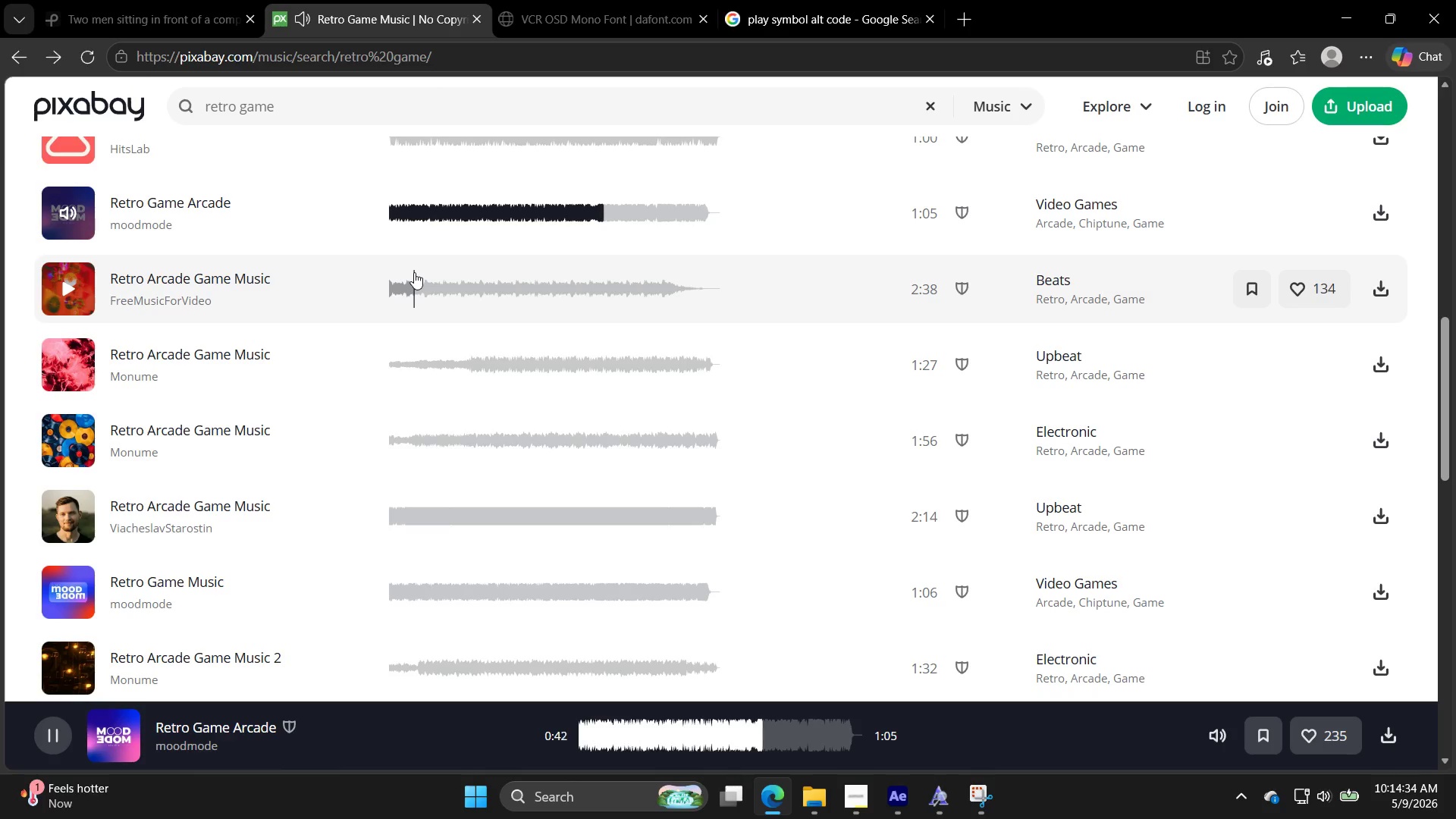 
left_click_drag(start_coordinate=[422, 278], to_coordinate=[462, 301])
 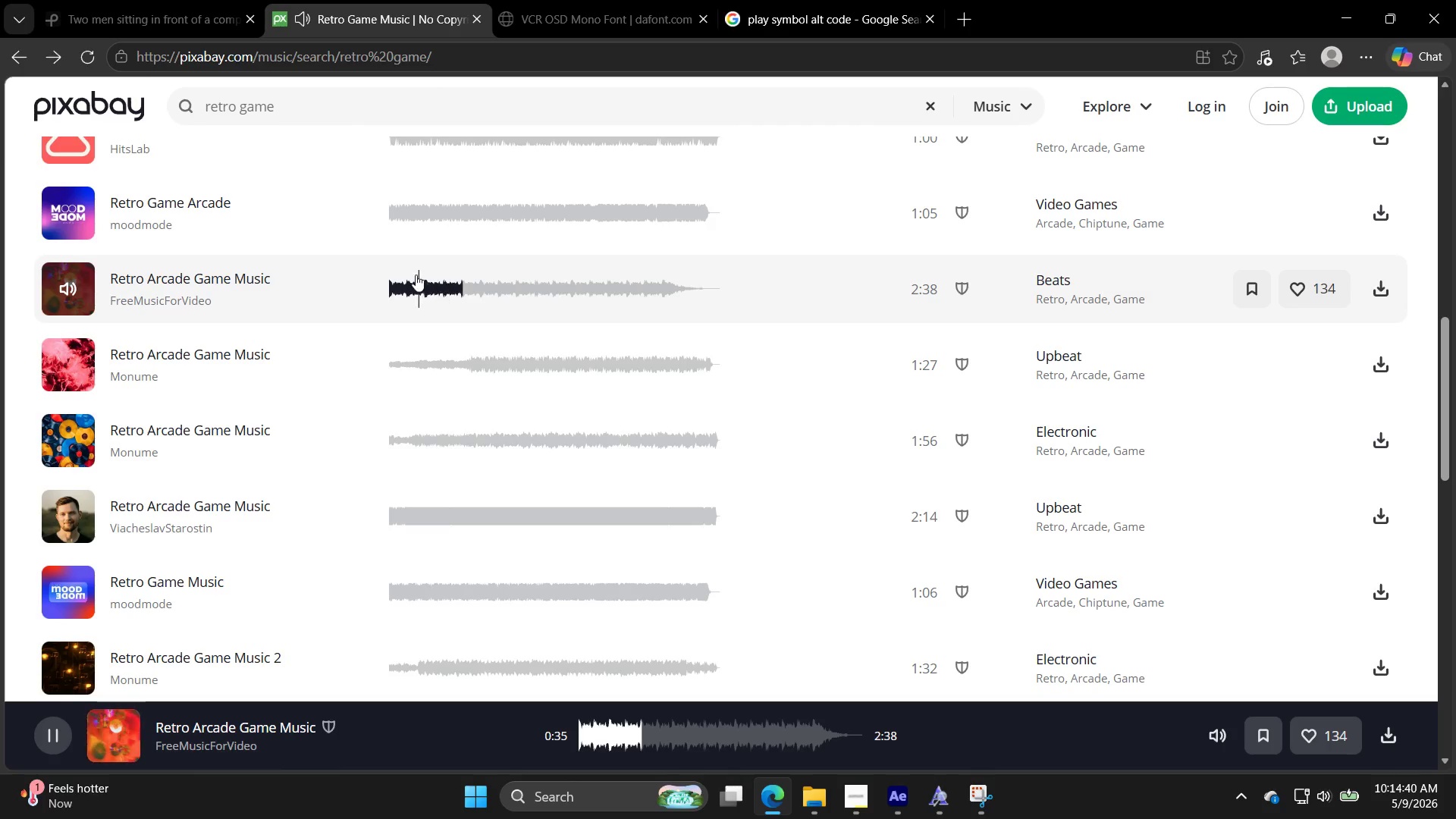 
left_click_drag(start_coordinate=[414, 275], to_coordinate=[440, 291])
 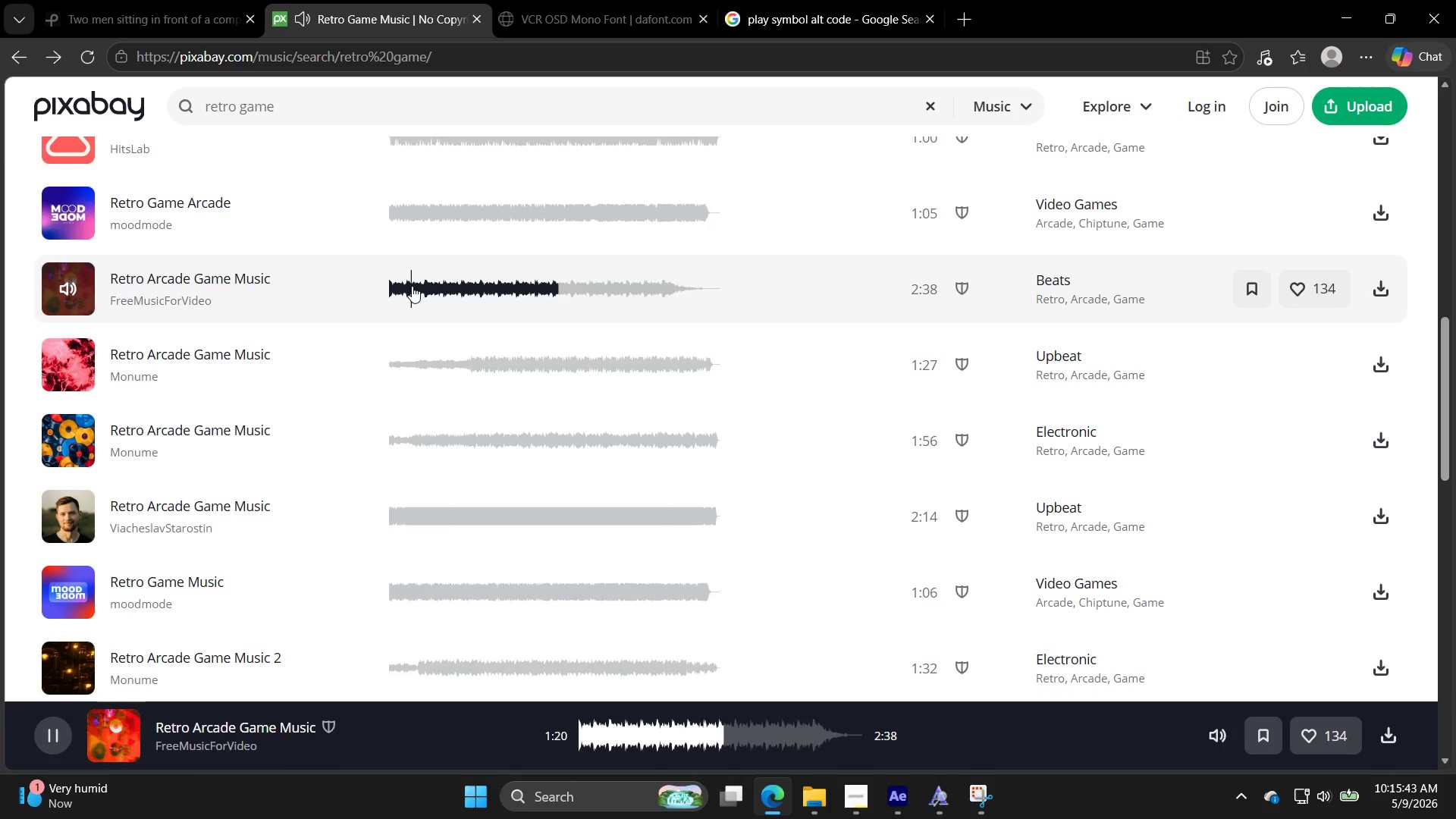 
wait(67.92)
 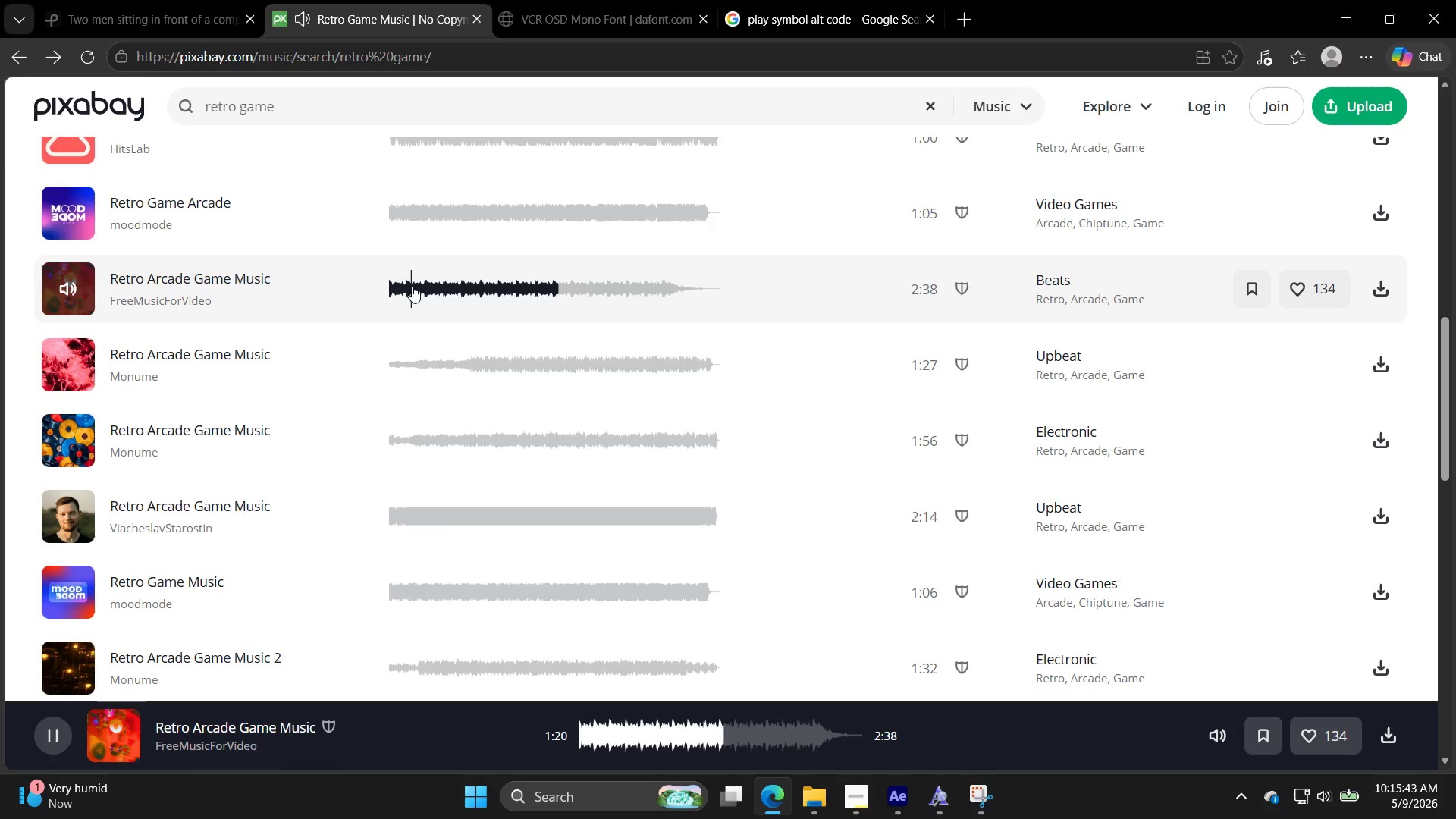 
left_click([397, 369])
 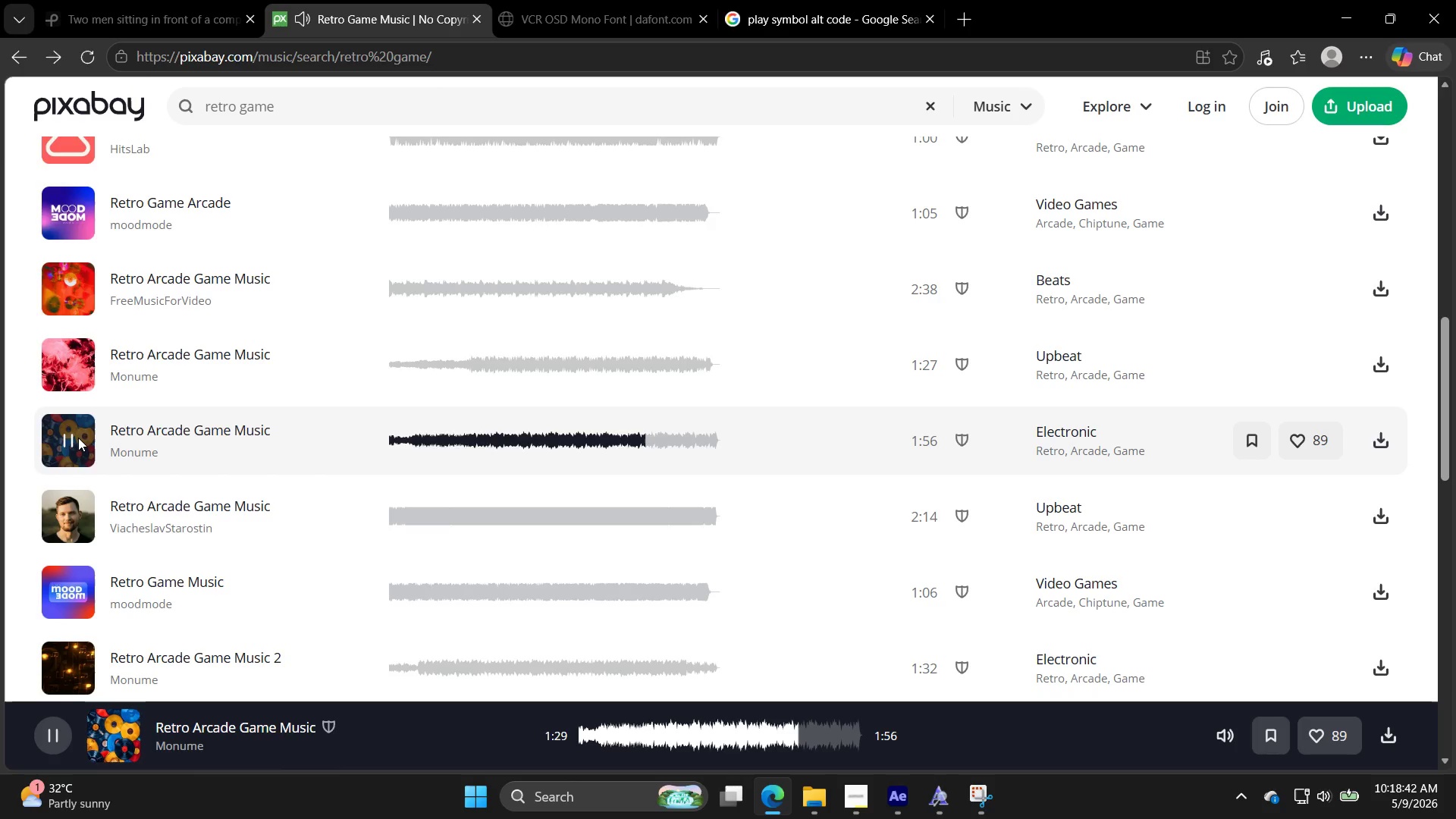 
wait(178.75)
 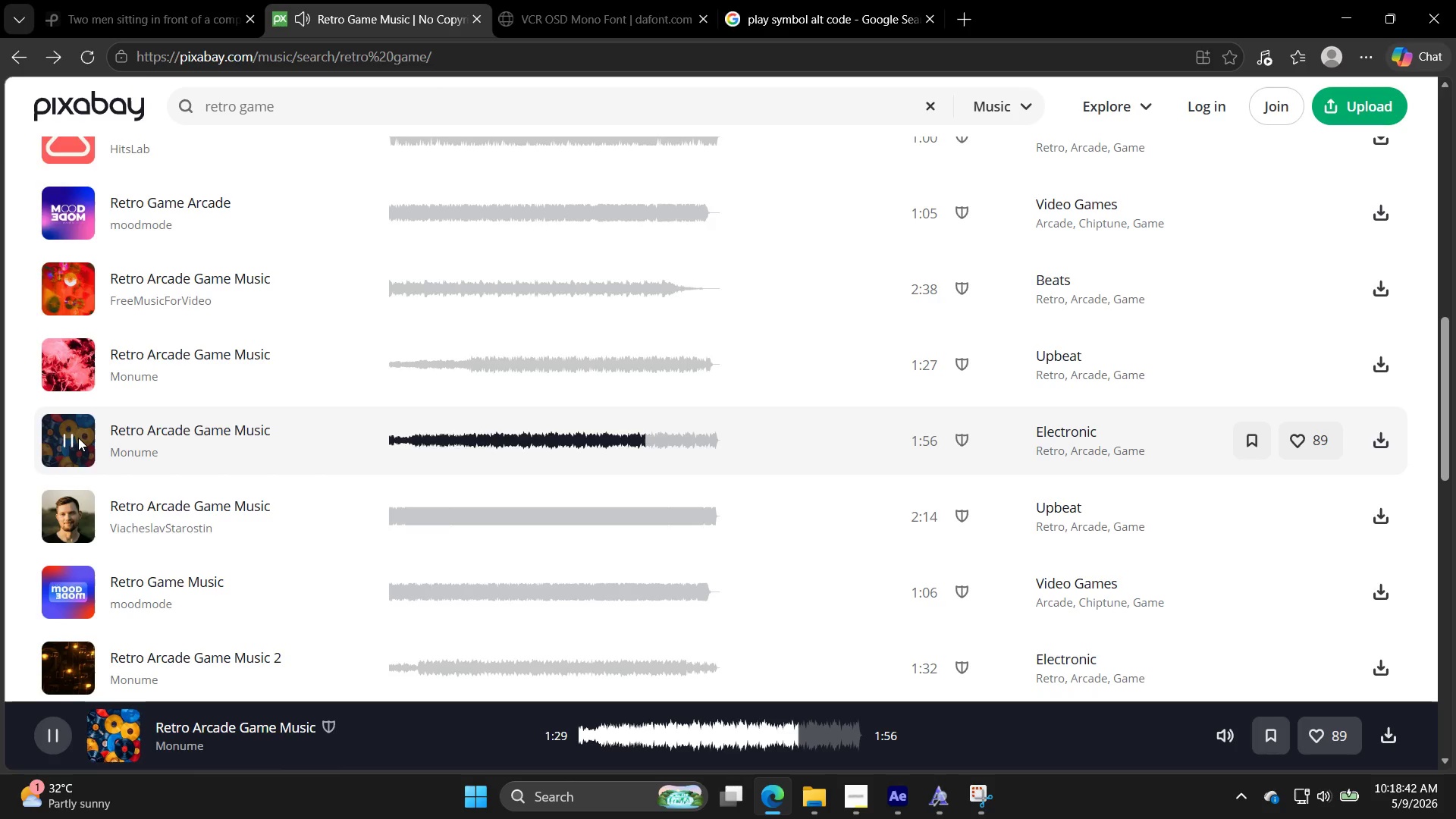 
left_click_drag(start_coordinate=[94, 380], to_coordinate=[112, 380])
 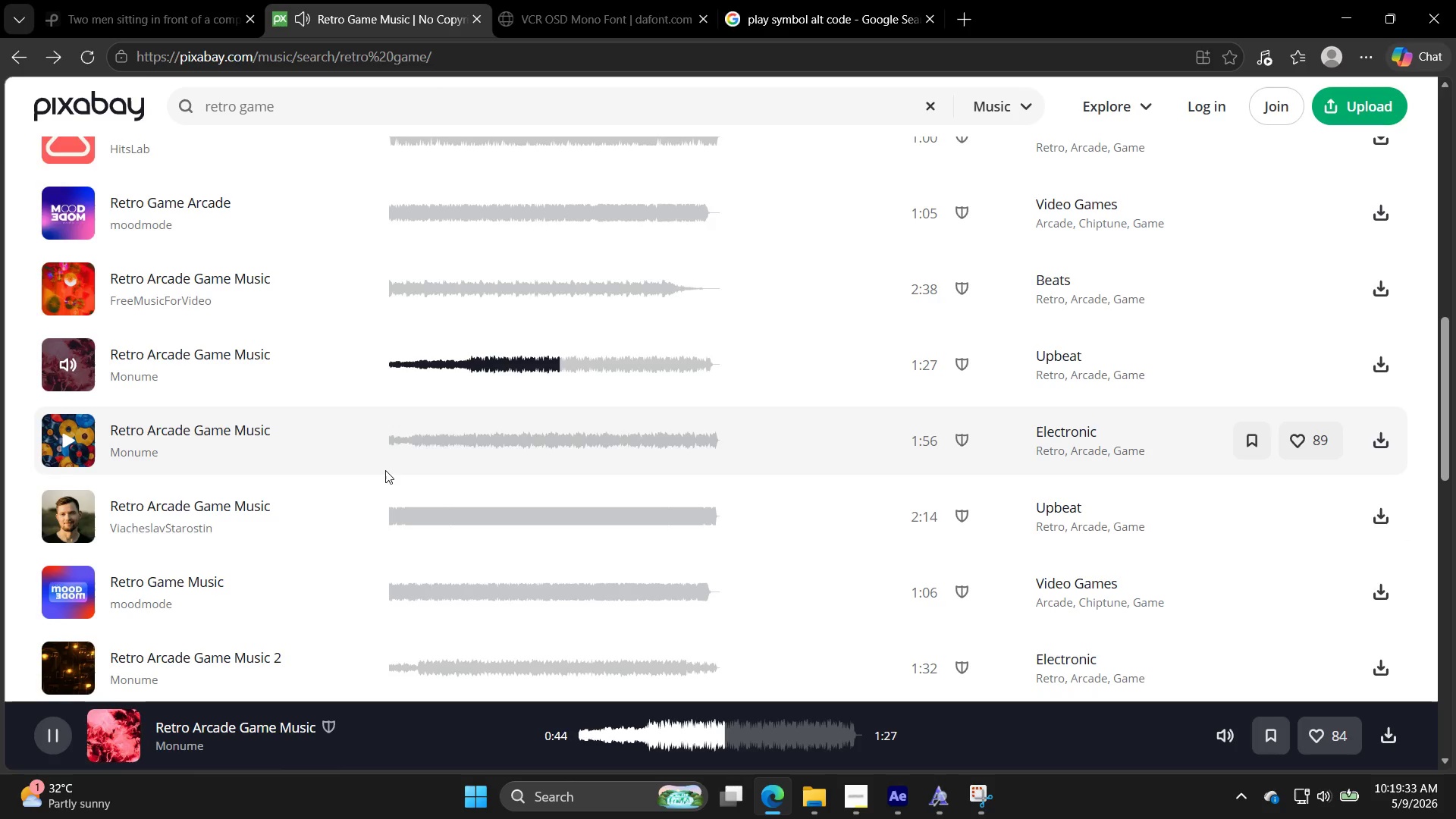 
wait(50.45)
 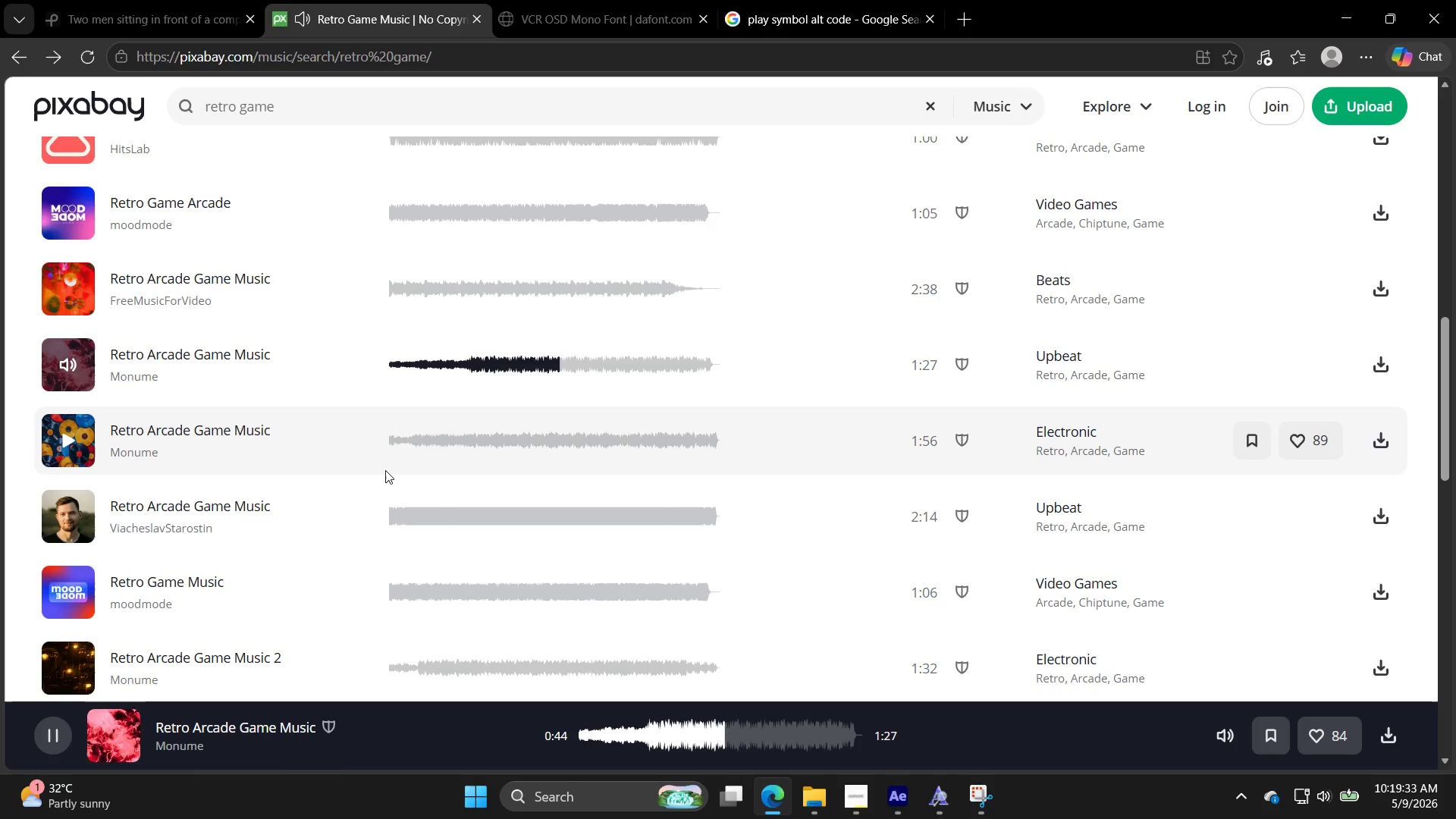 
left_click_drag(start_coordinate=[74, 501], to_coordinate=[87, 504])
 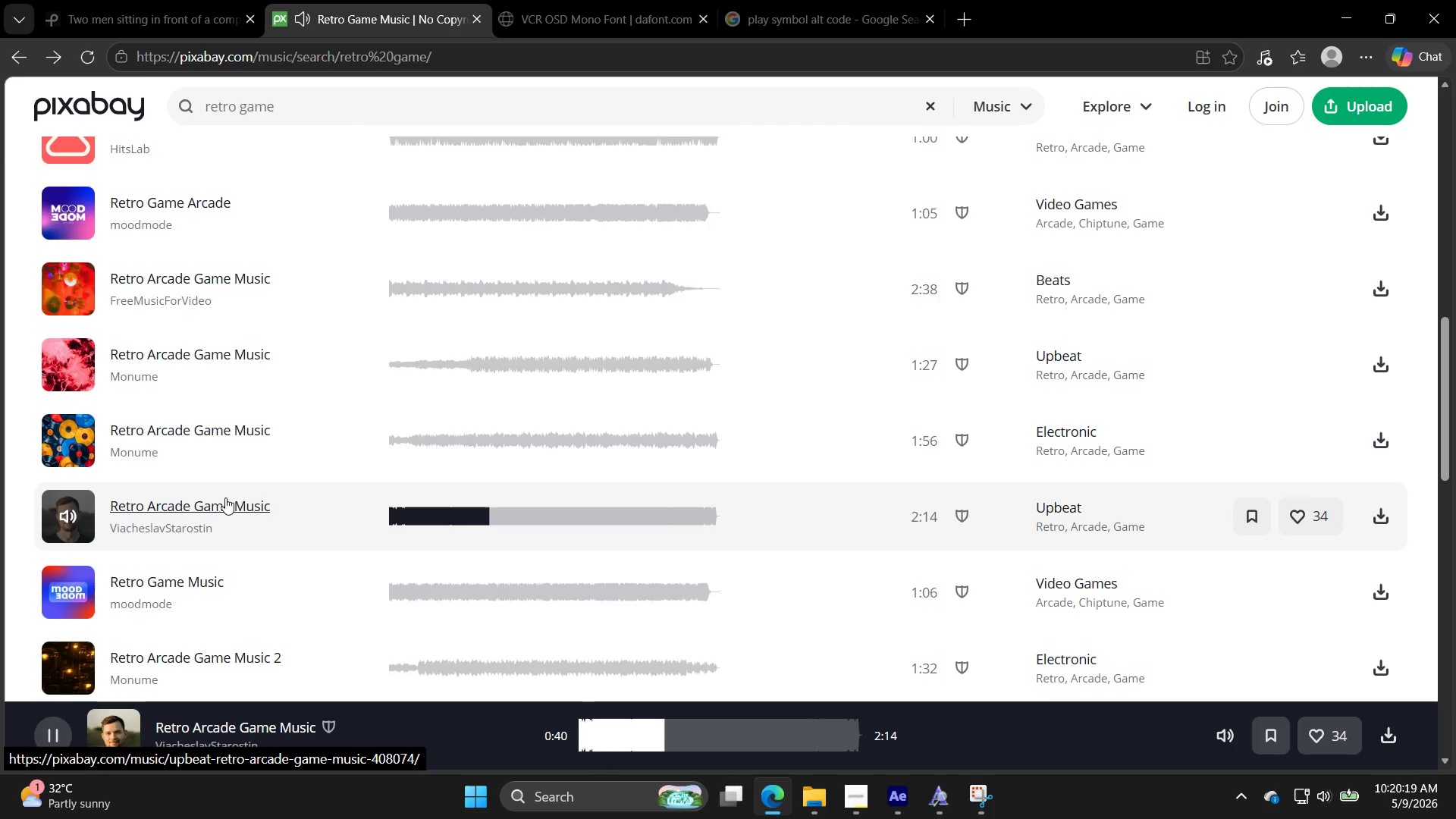 
wait(46.11)
 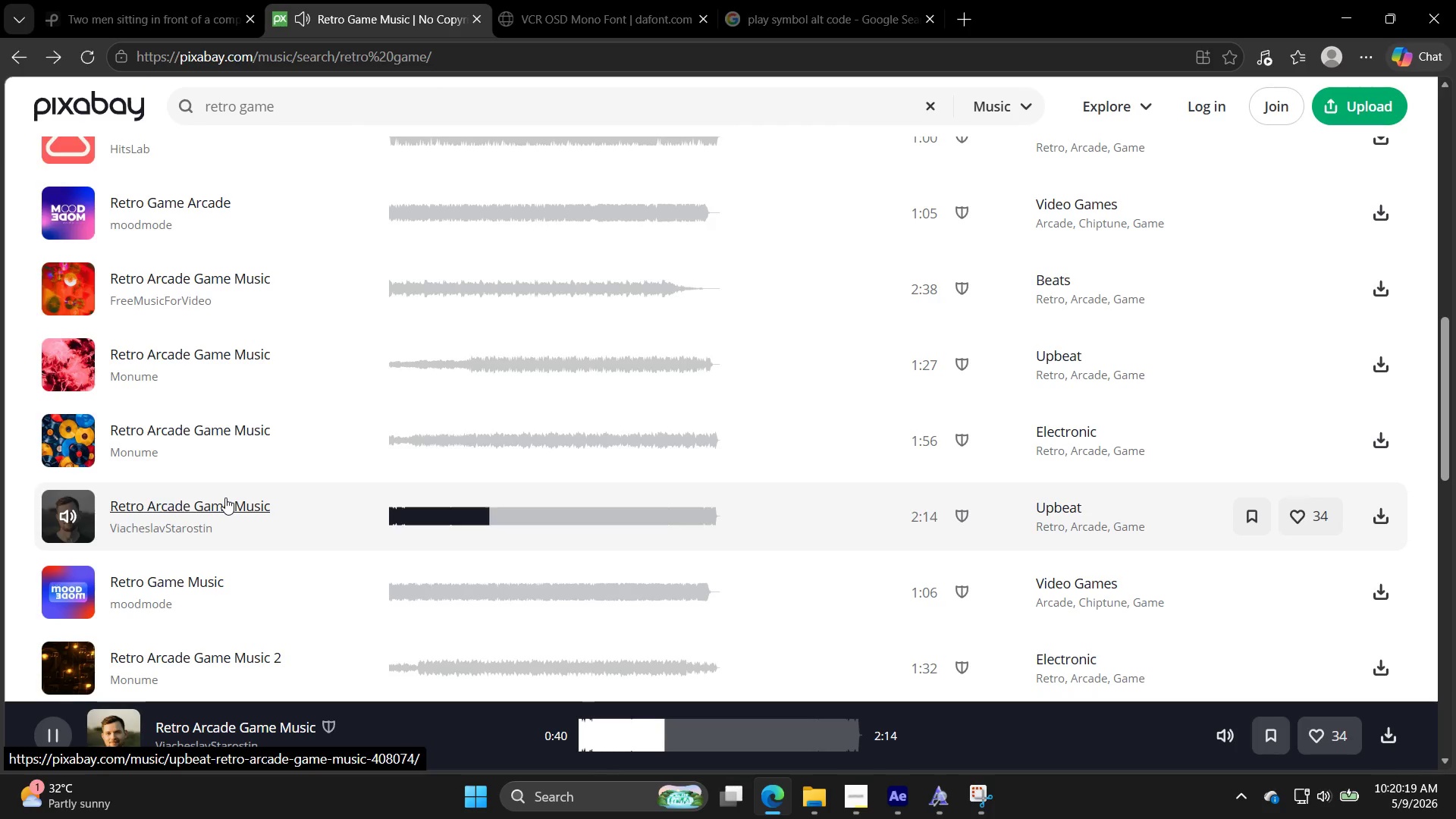 
left_click_drag(start_coordinate=[64, 622], to_coordinate=[96, 639])
 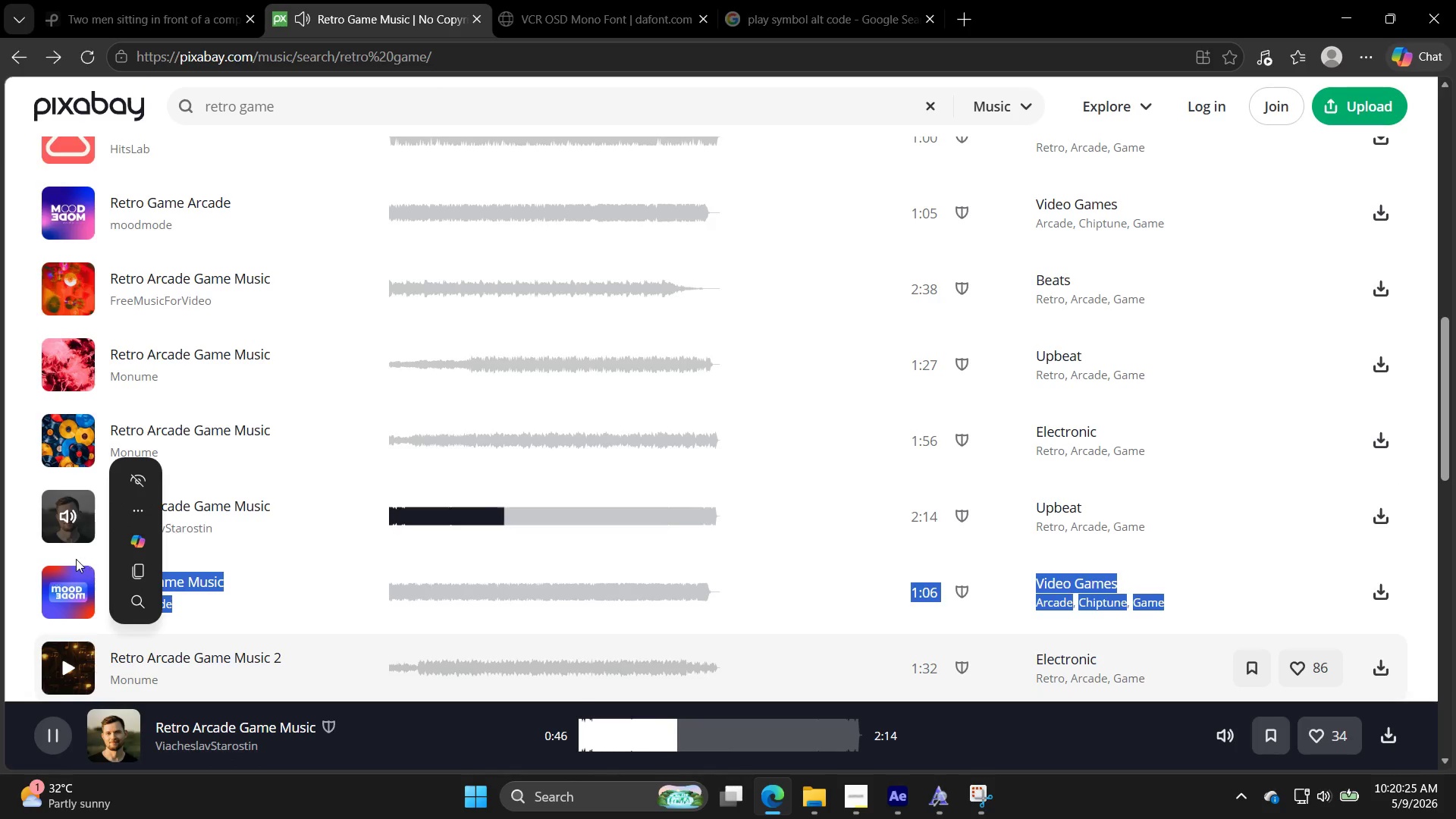 
left_click_drag(start_coordinate=[76, 565], to_coordinate=[84, 576])
 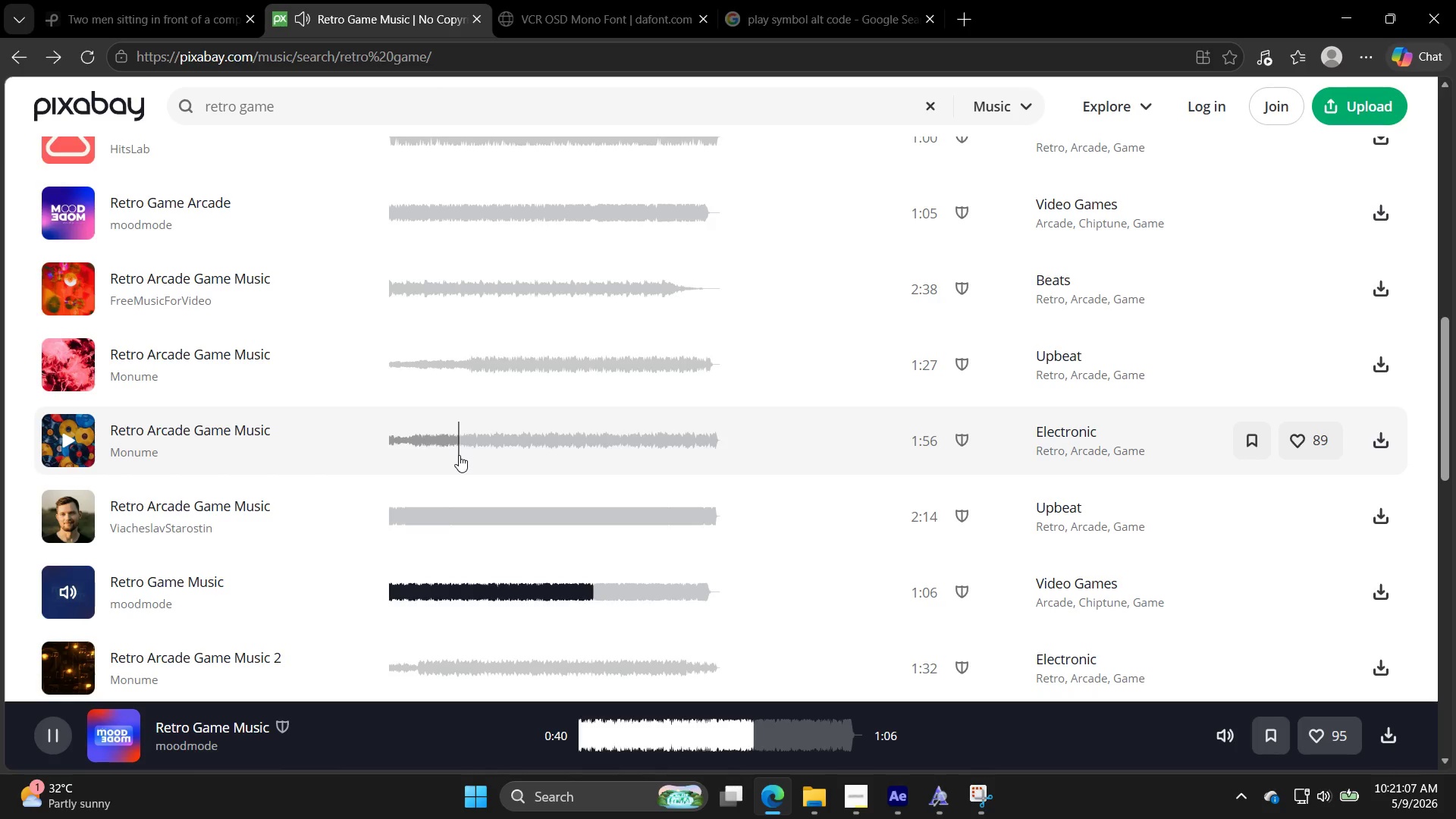 
wait(46.48)
 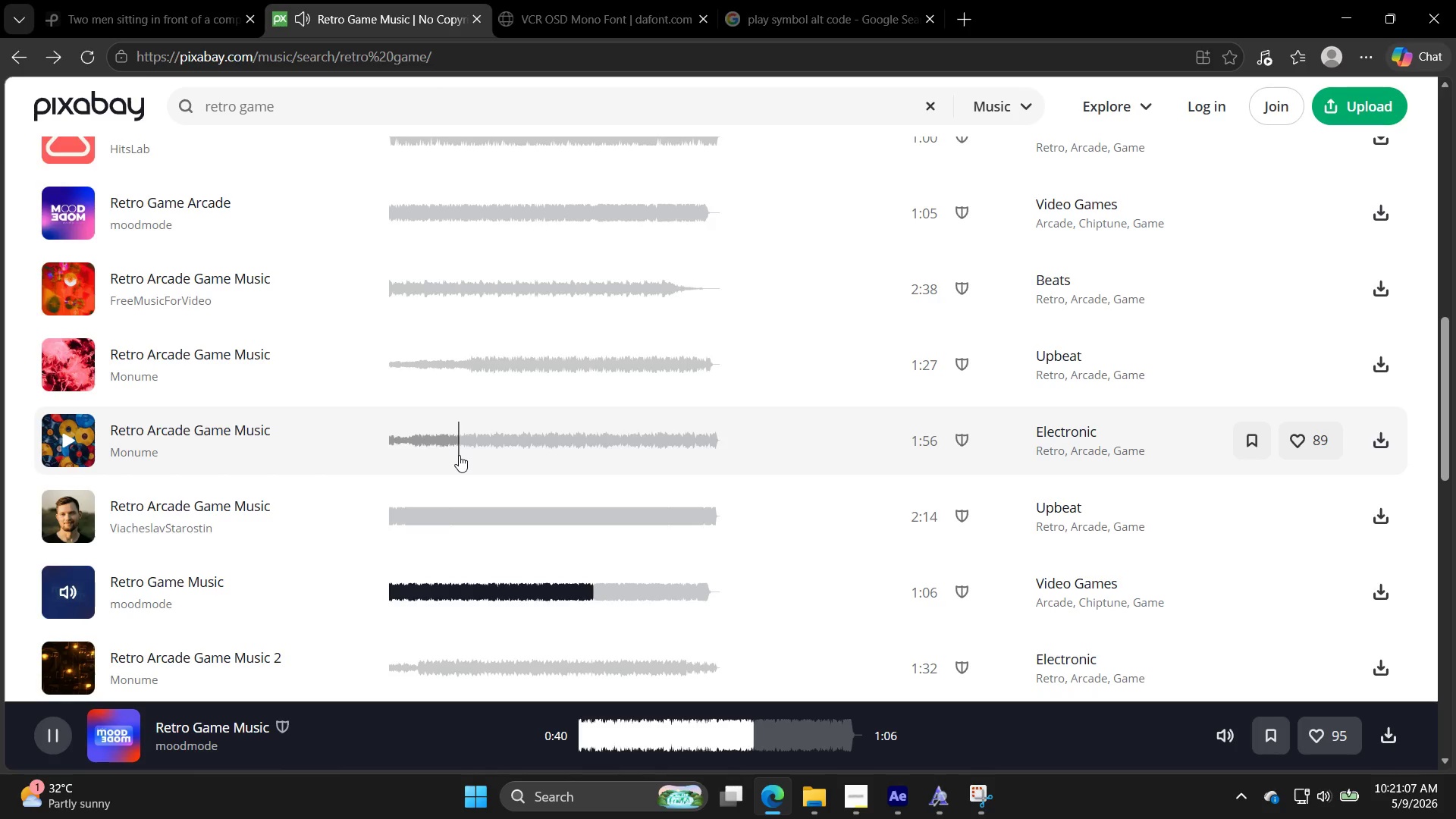 
left_click([108, 666])
 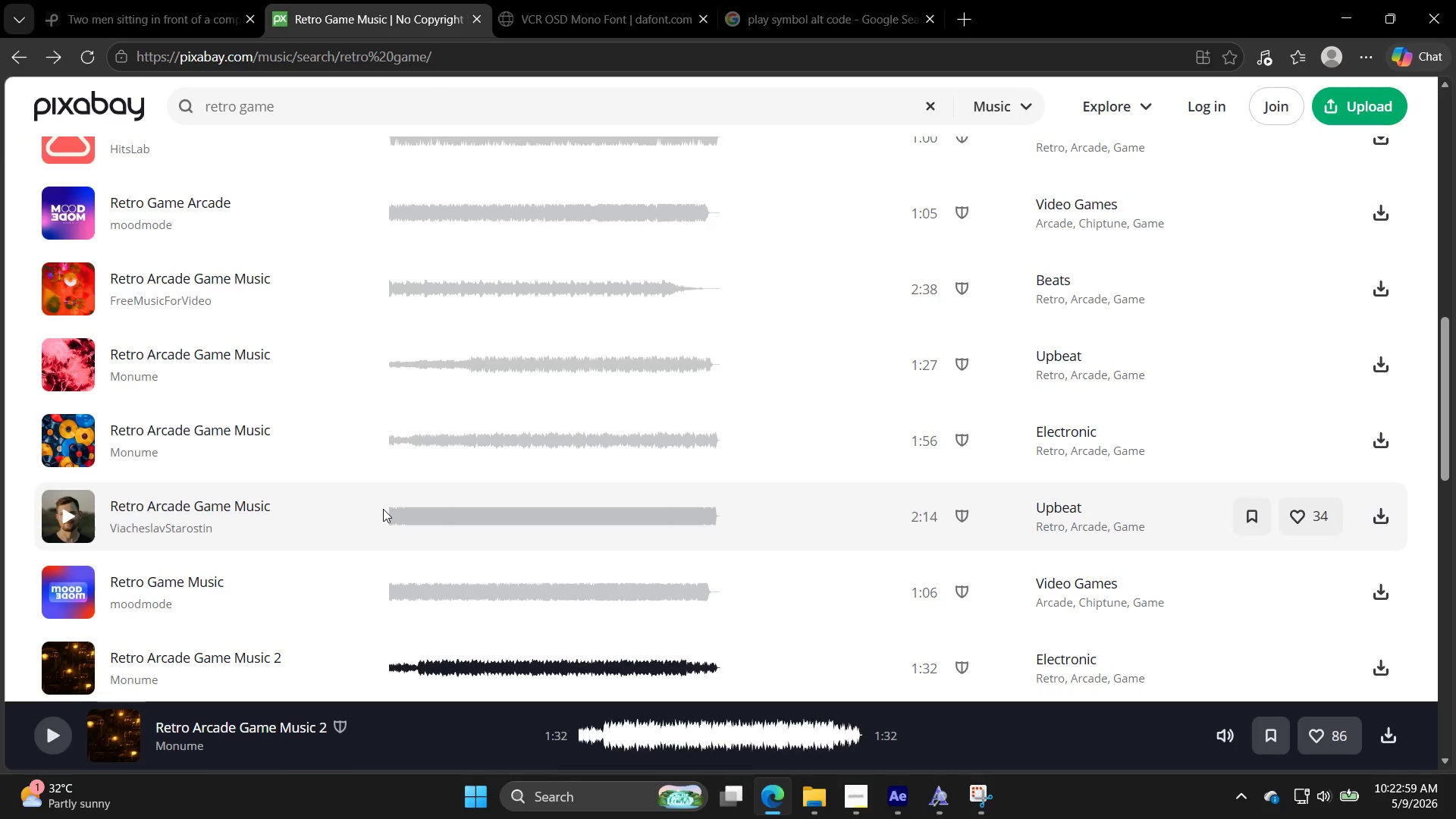 
wait(112.34)
 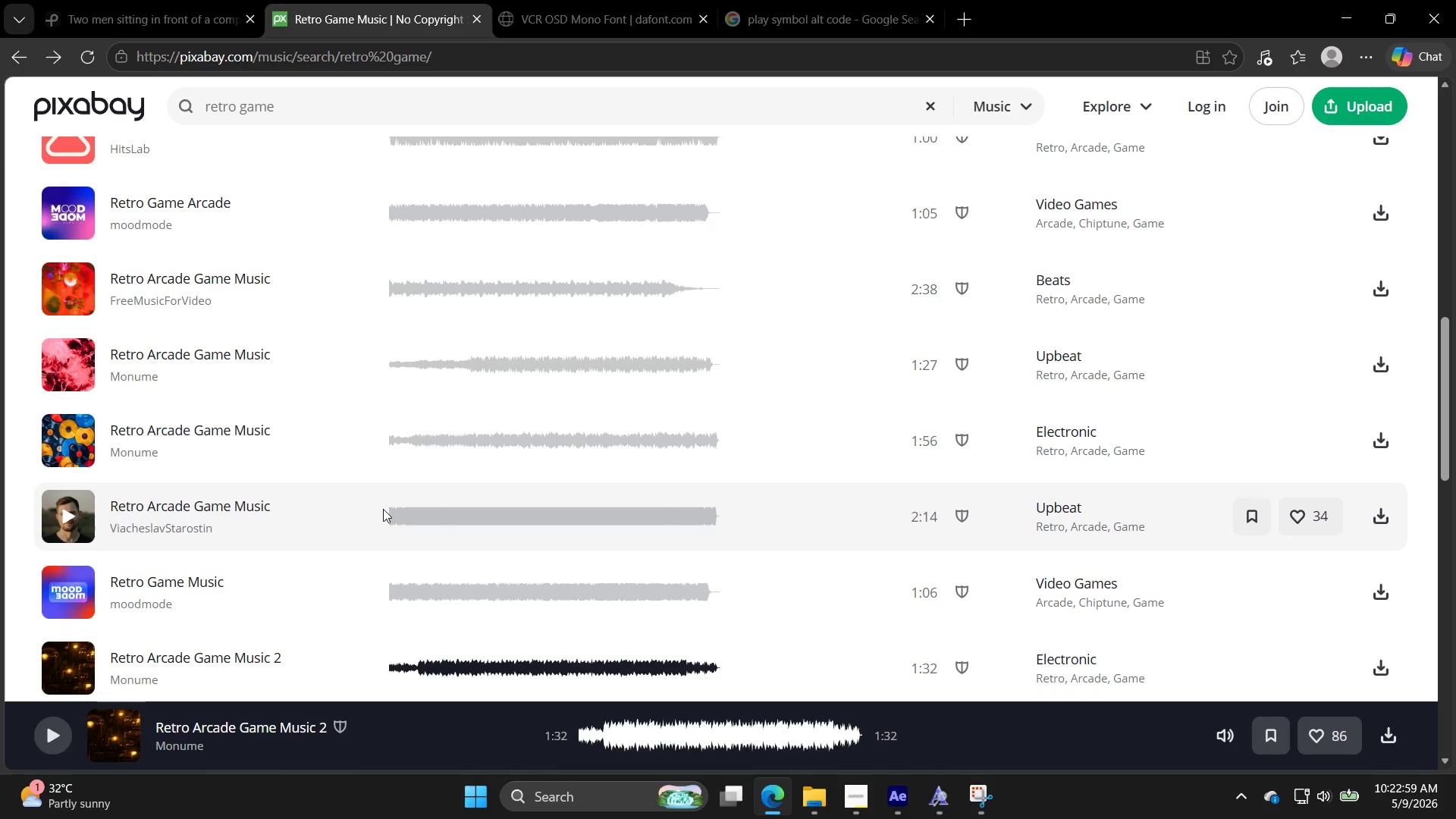 
left_click_drag(start_coordinate=[80, 234], to_coordinate=[87, 234])
 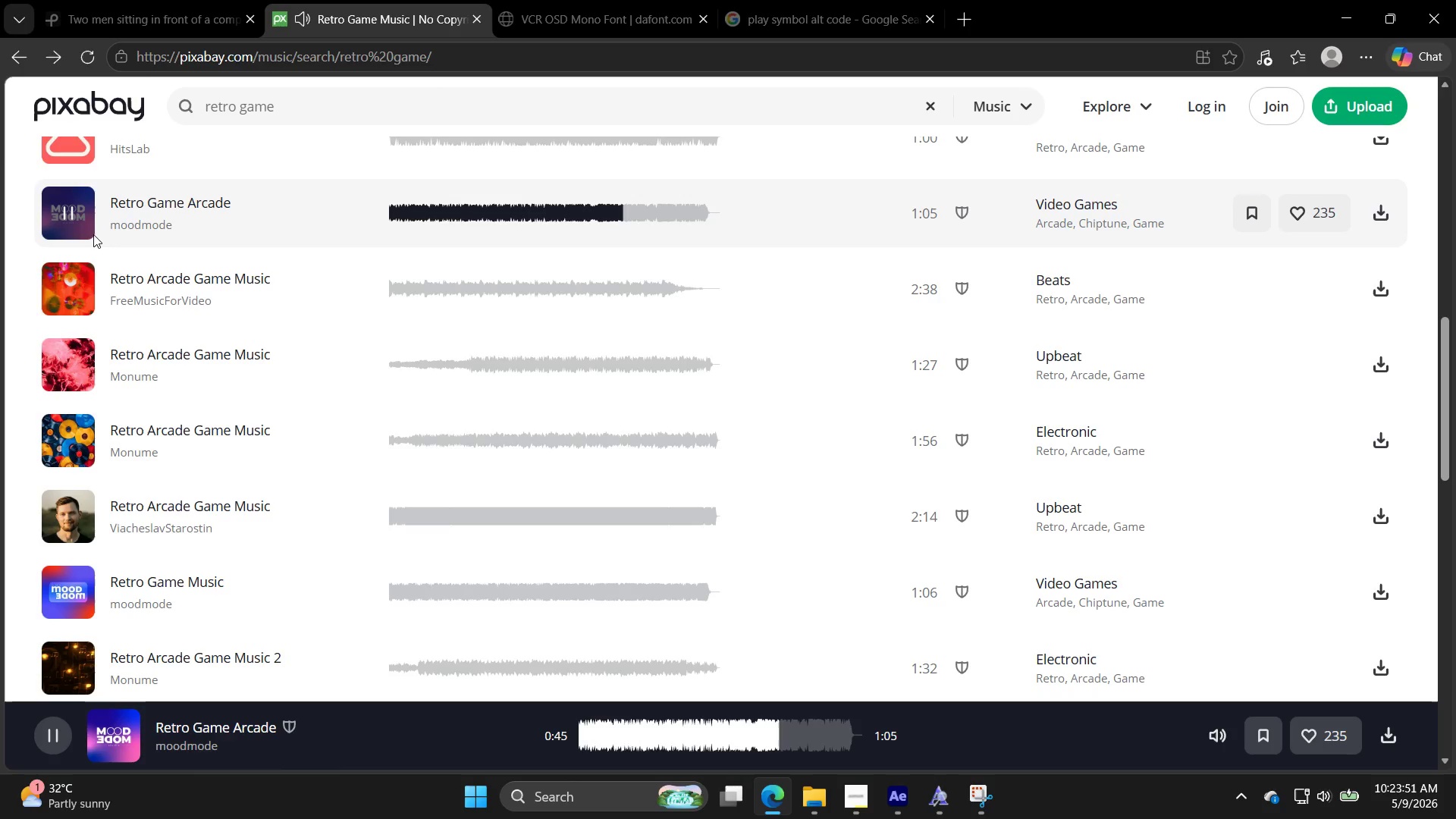 
wait(51.78)
 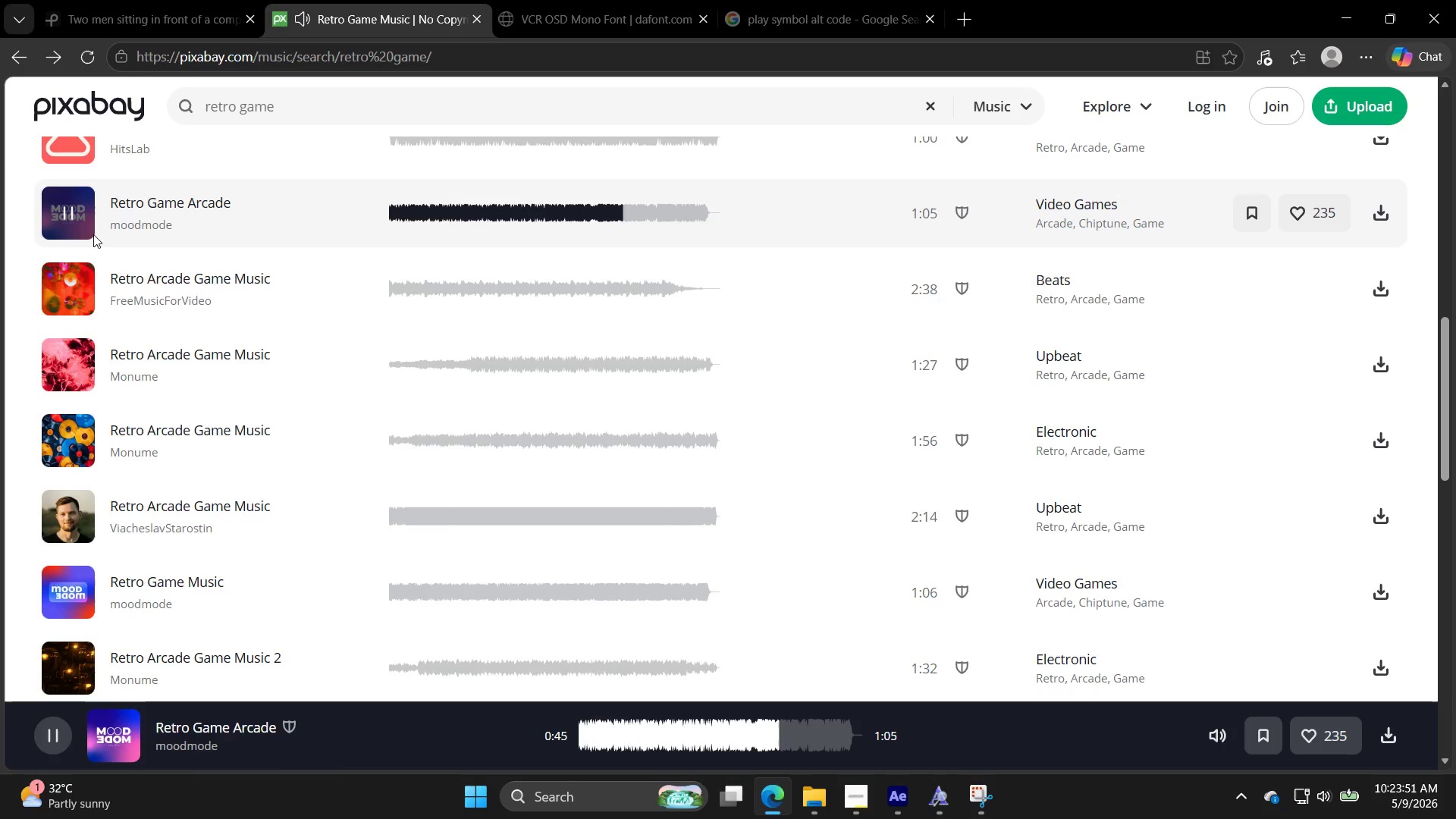 
left_click_drag(start_coordinate=[56, 363], to_coordinate=[63, 350])
 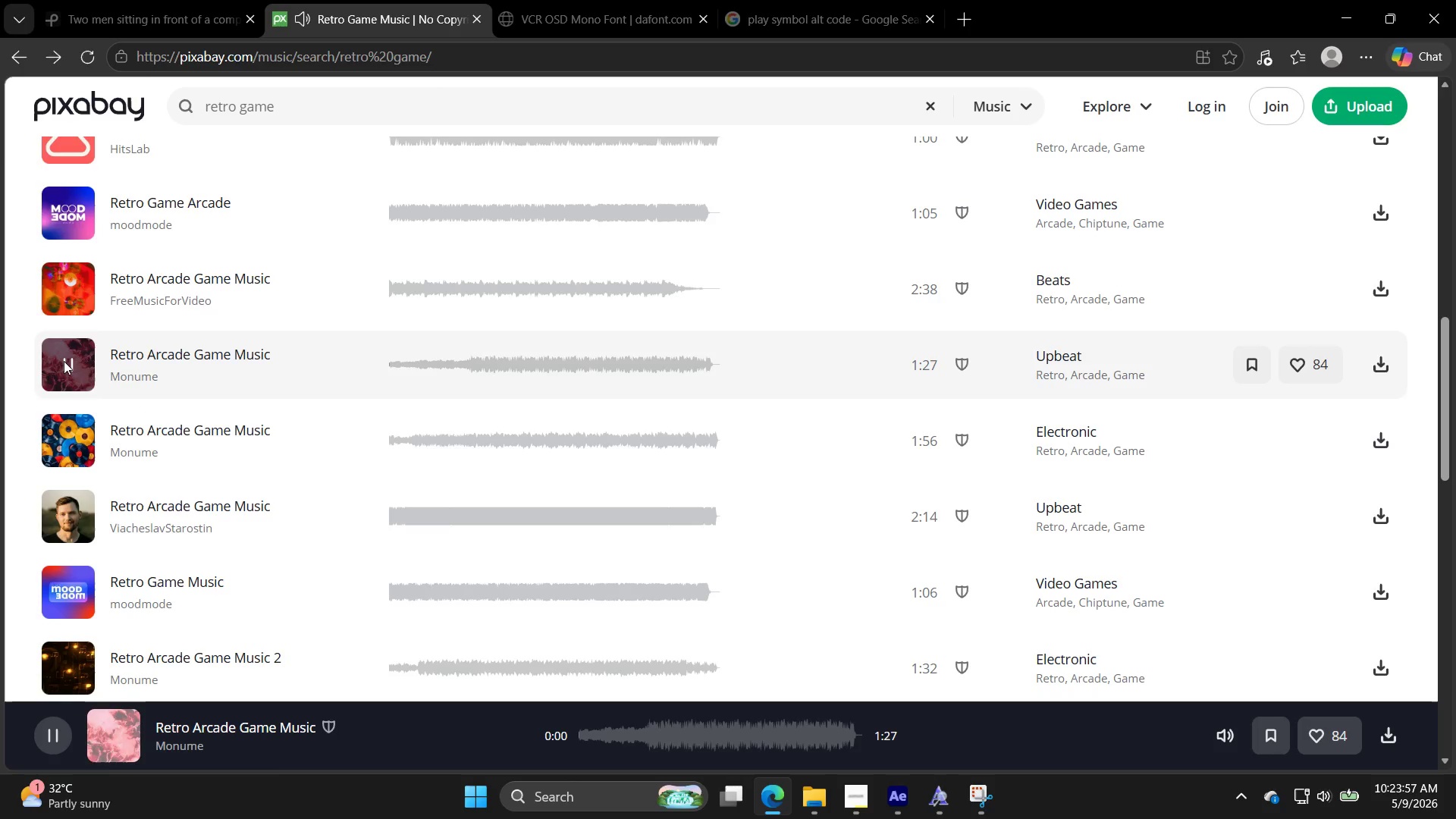 
scroll: coordinate [64, 361], scroll_direction: down, amount: 2.0
 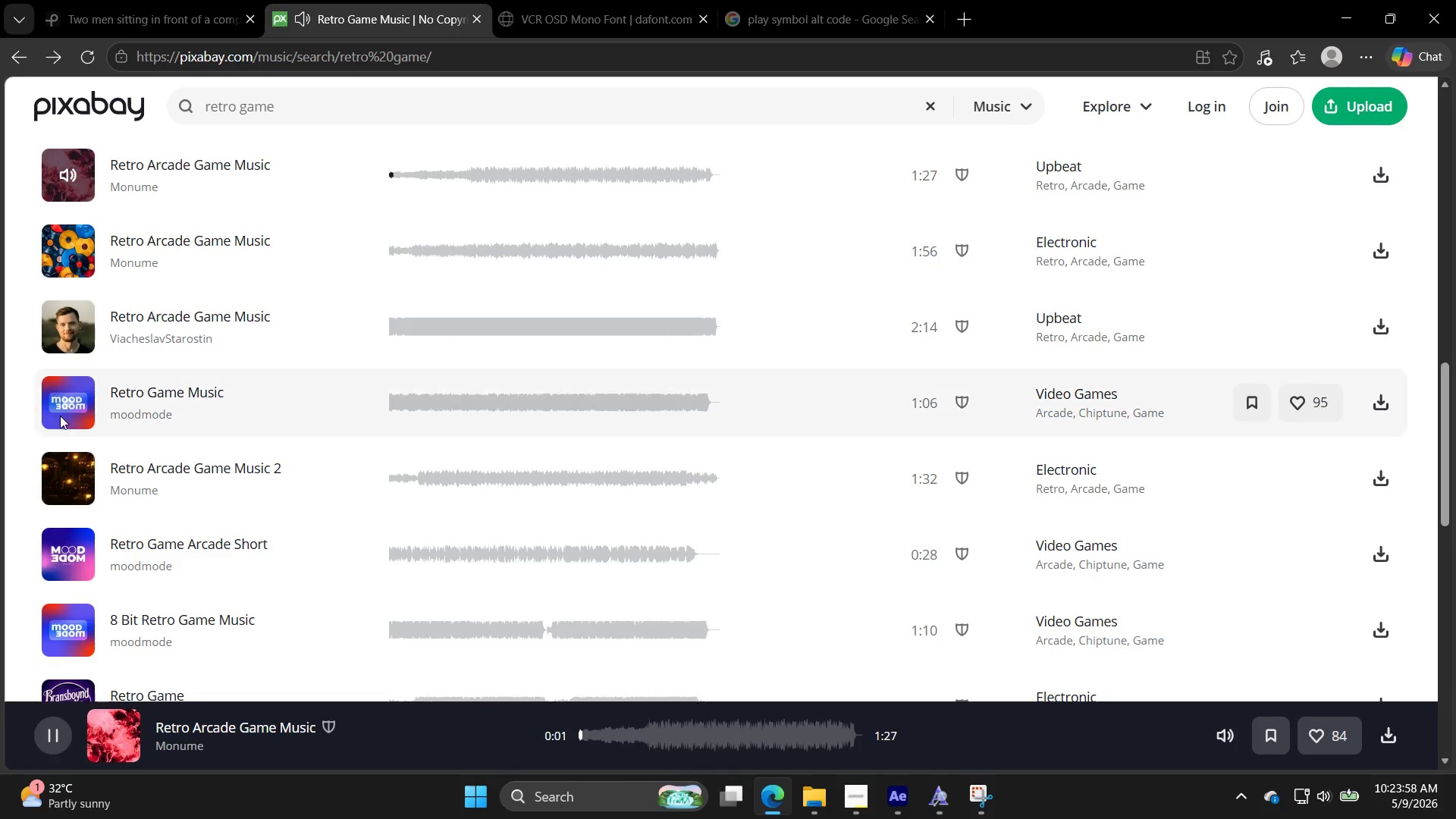 
left_click_drag(start_coordinate=[62, 411], to_coordinate=[72, 401])
 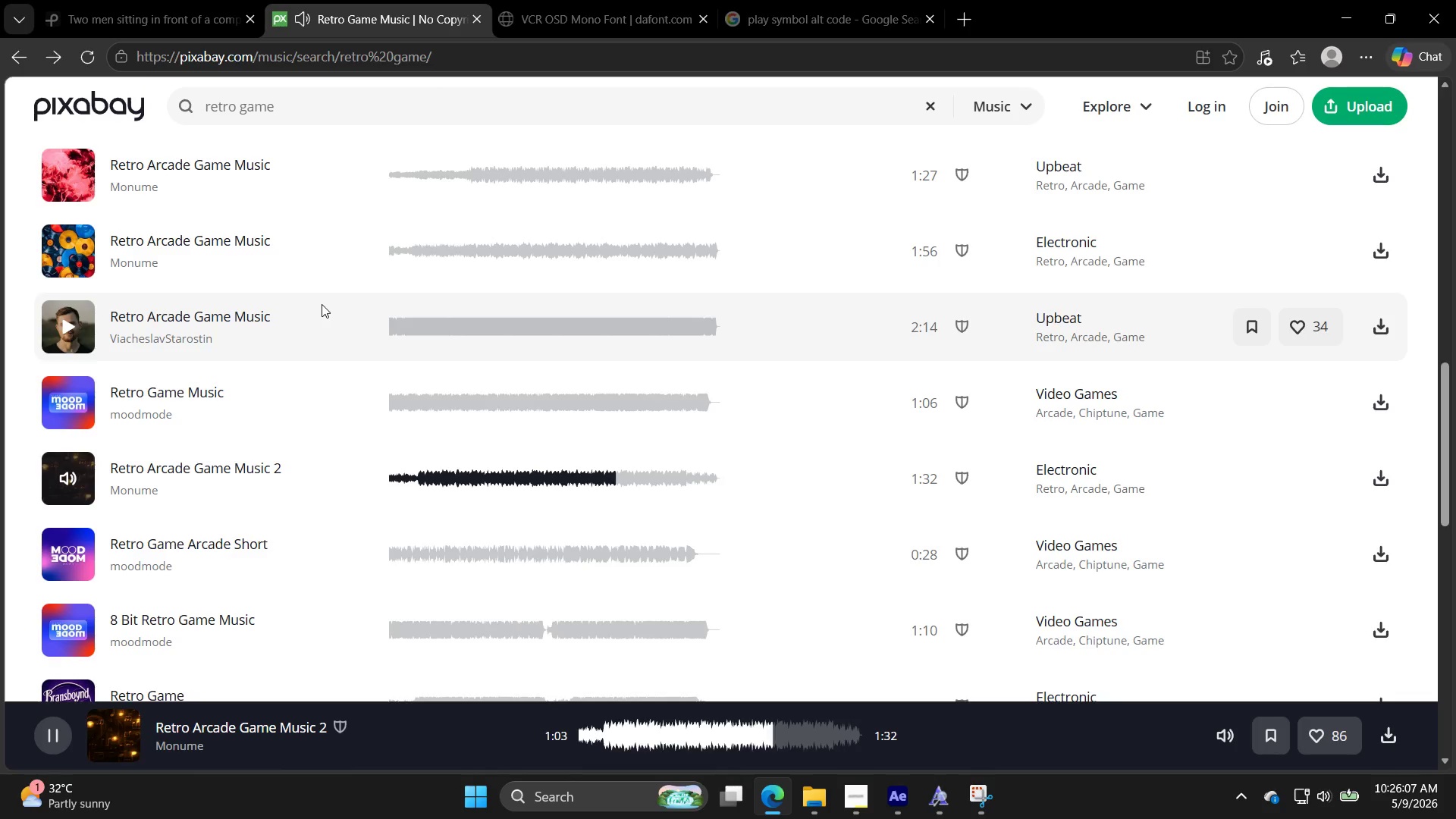 
wait(133.59)
 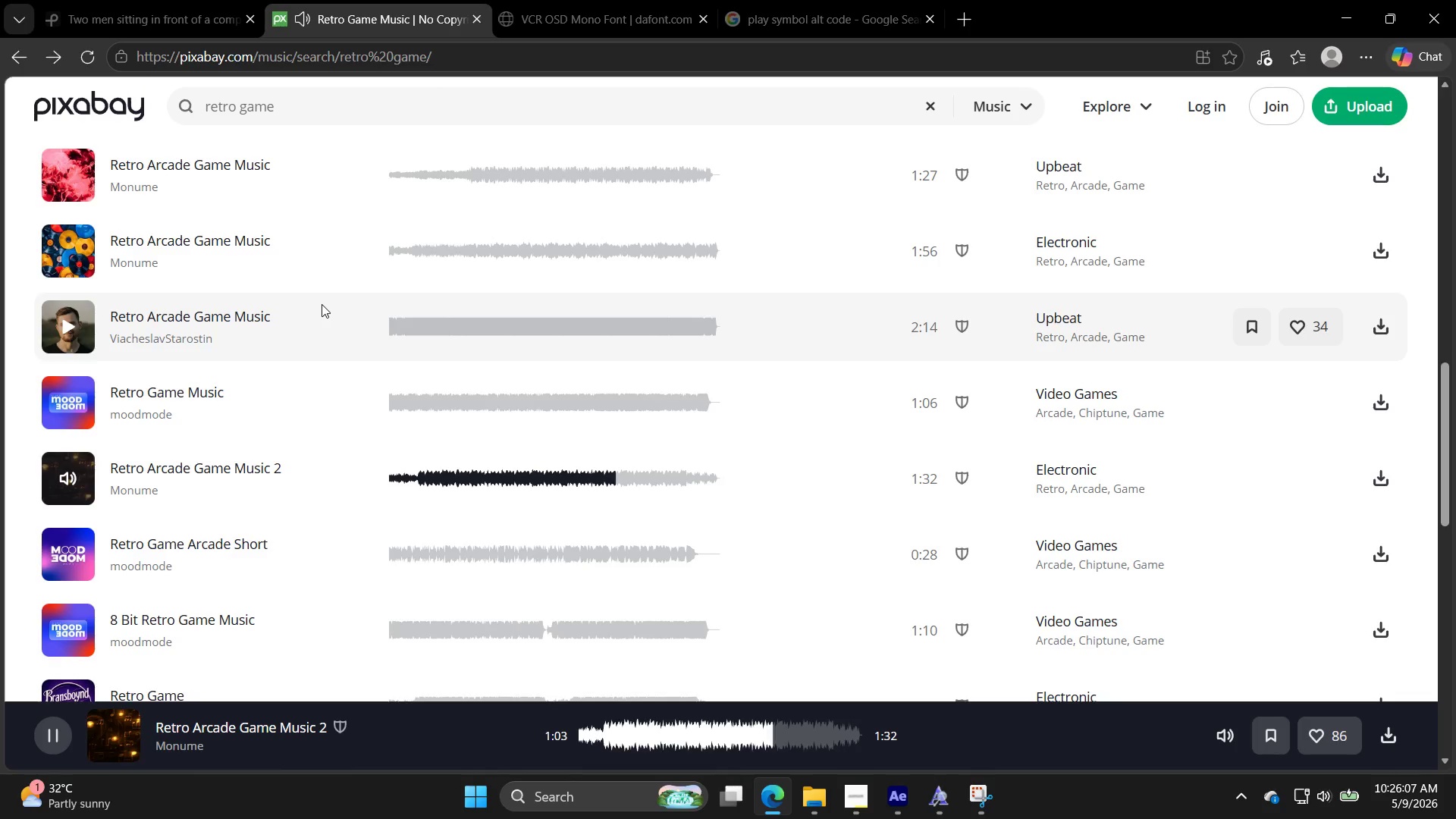 
left_click_drag(start_coordinate=[64, 544], to_coordinate=[73, 540])
 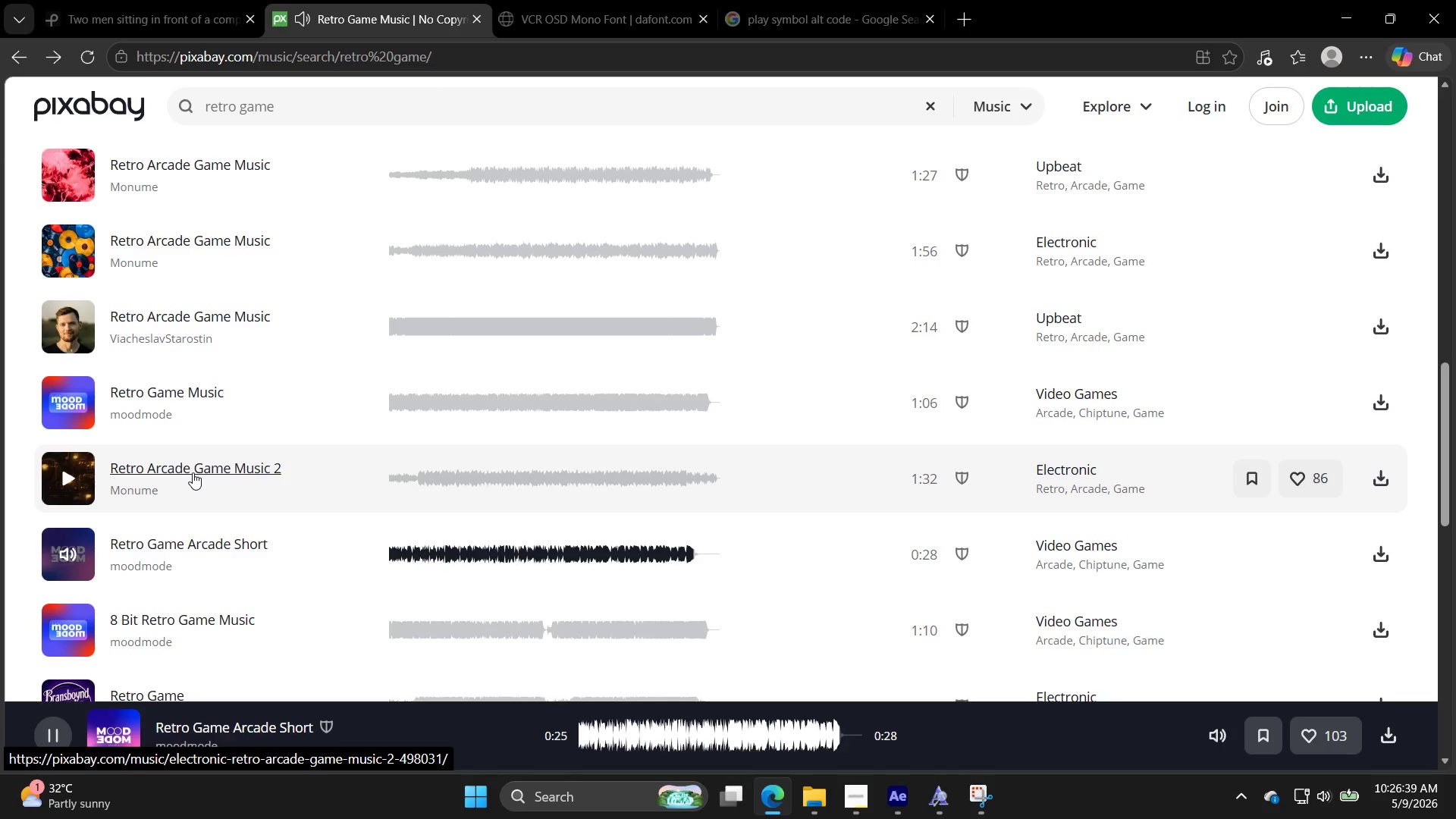 
wait(31.8)
 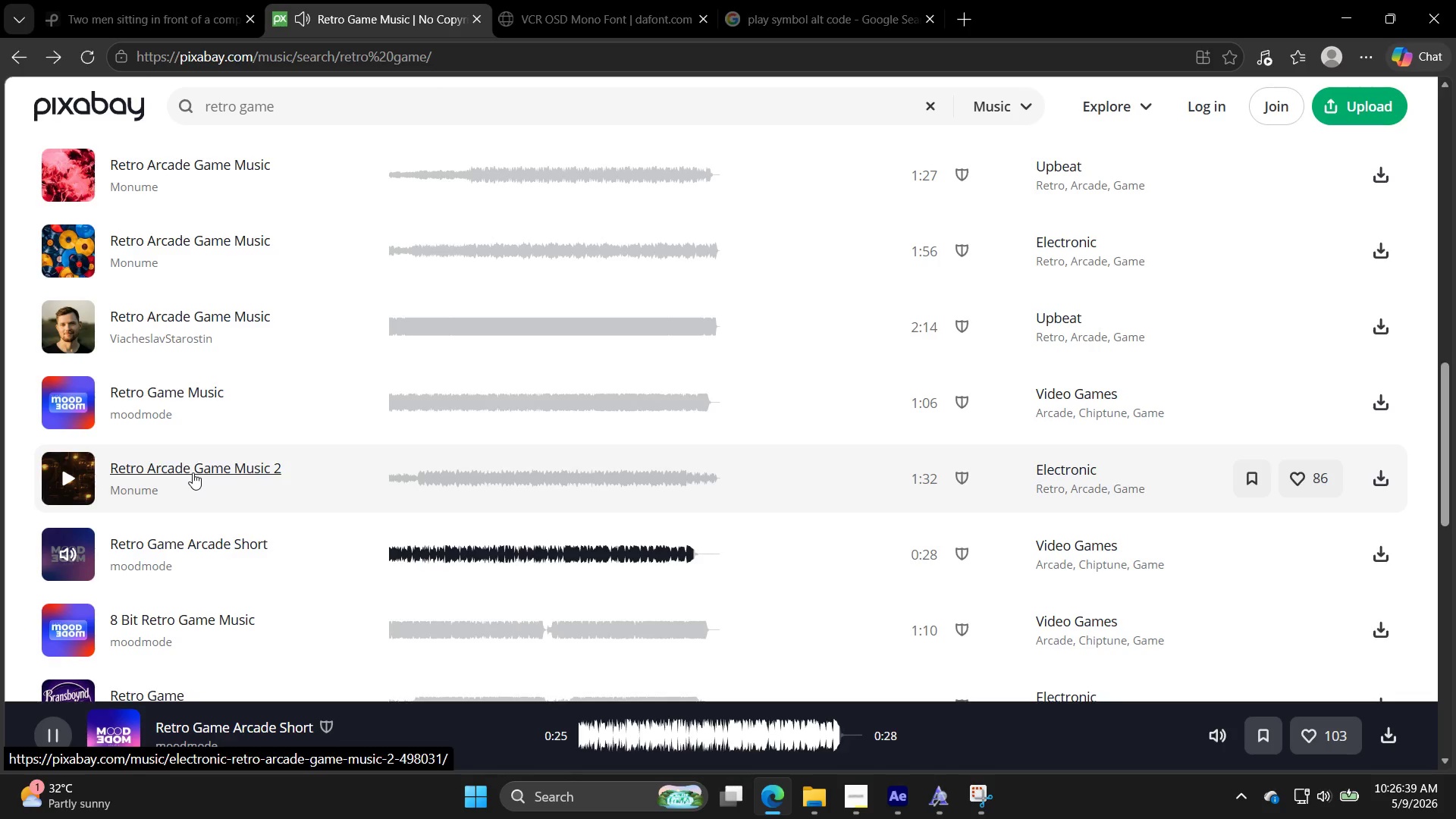 
left_click_drag(start_coordinate=[39, 596], to_coordinate=[60, 577])
 